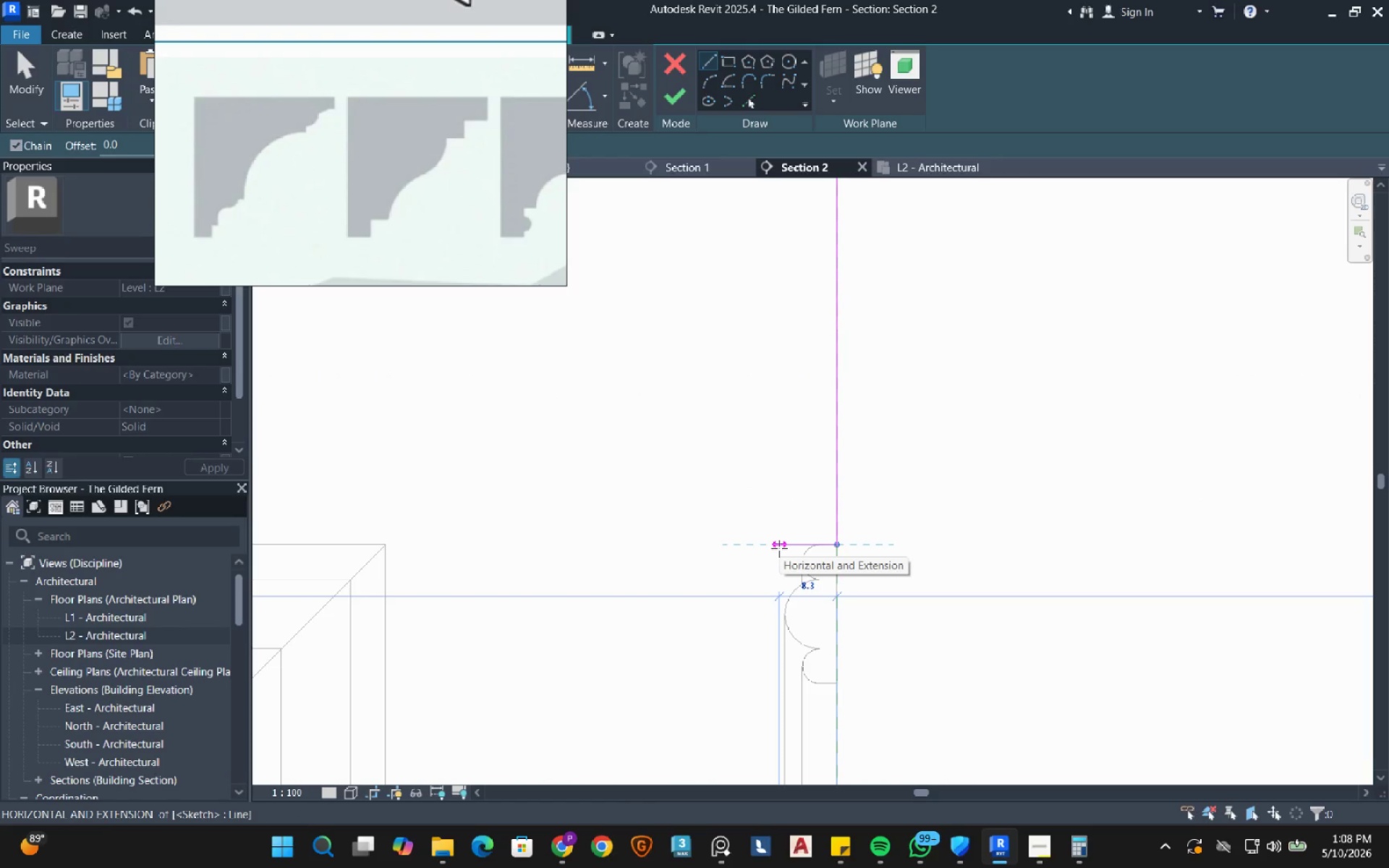 
key(Numpad1)
 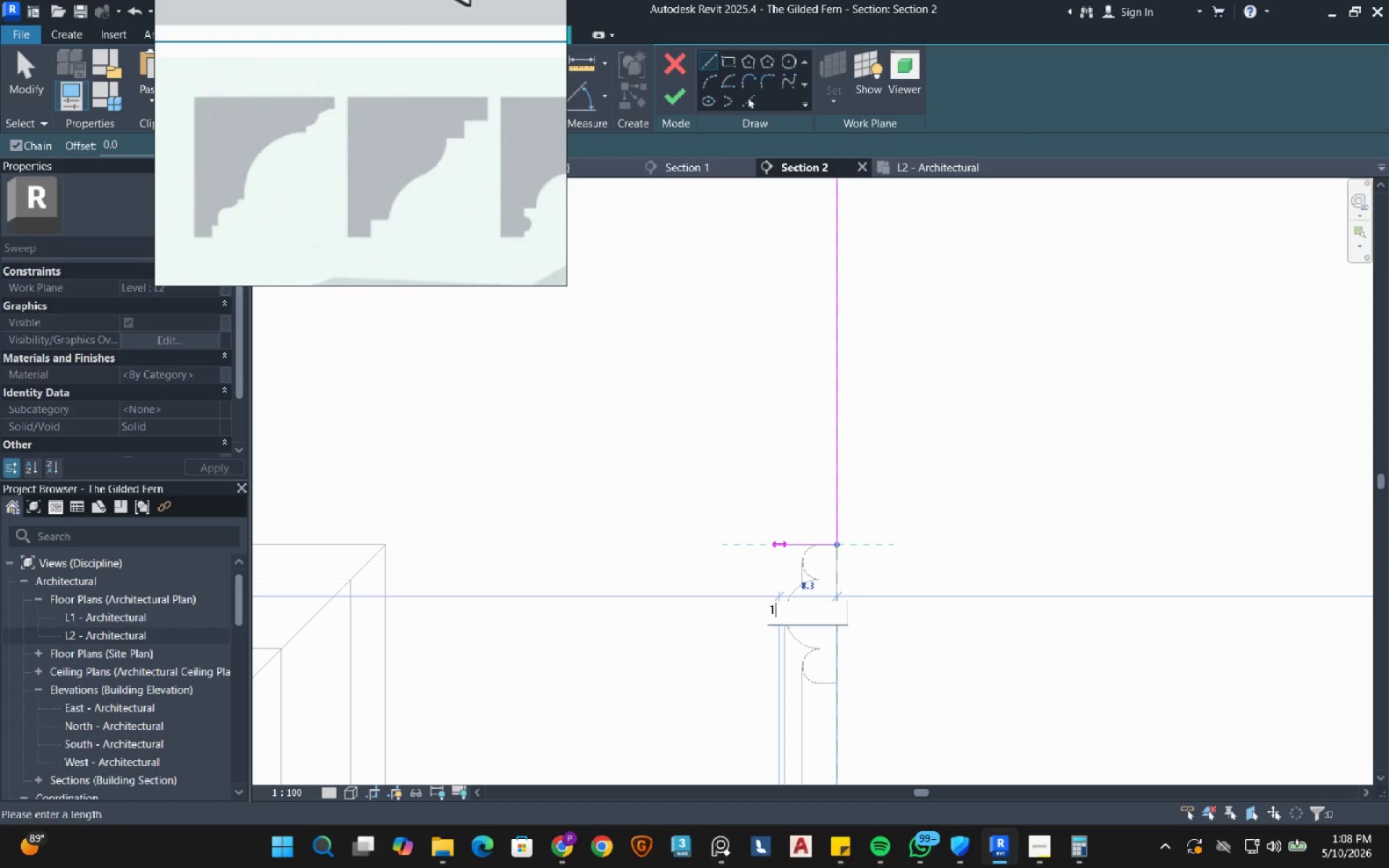 
key(Numpad0)
 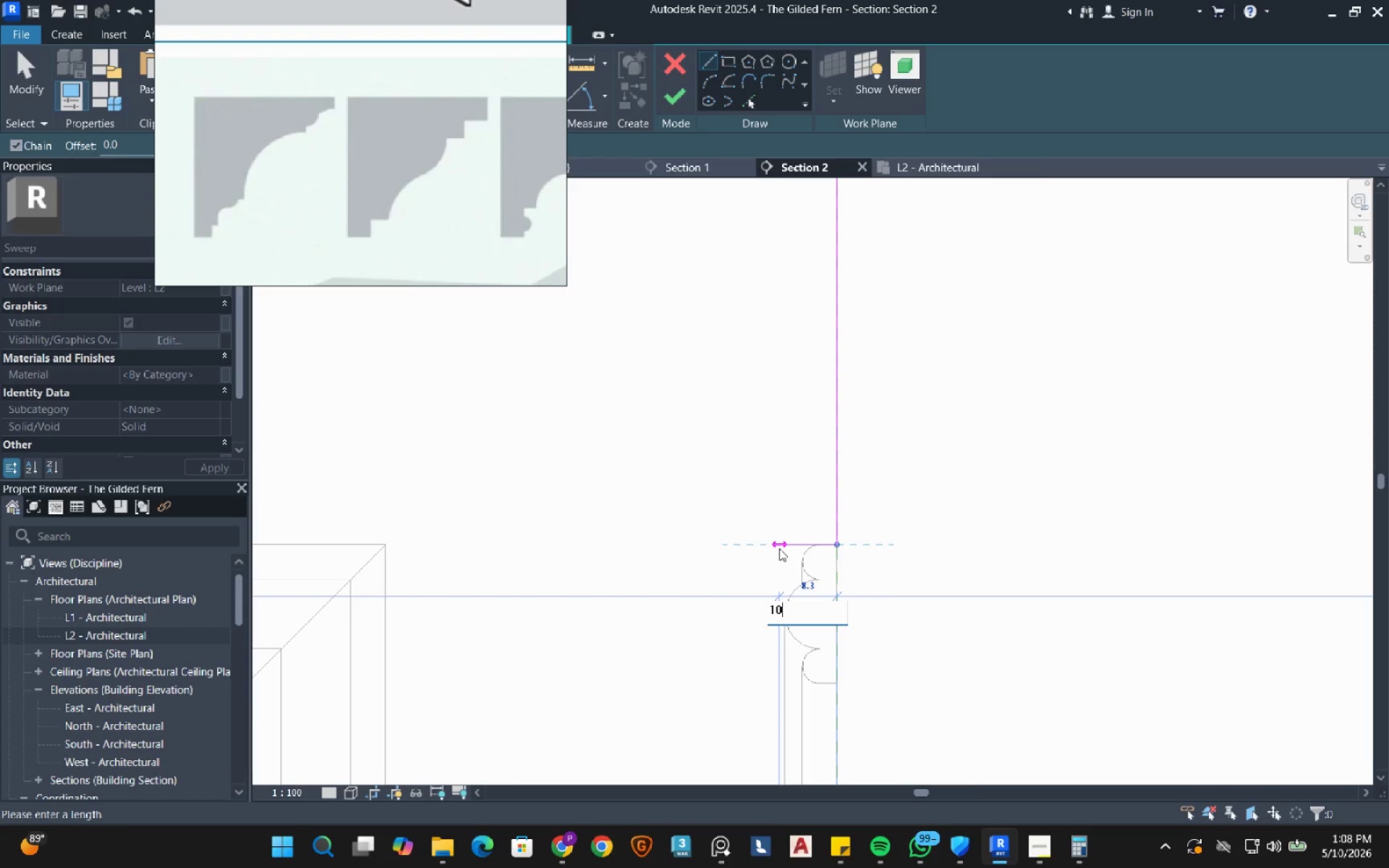 
key(NumpadEnter)
 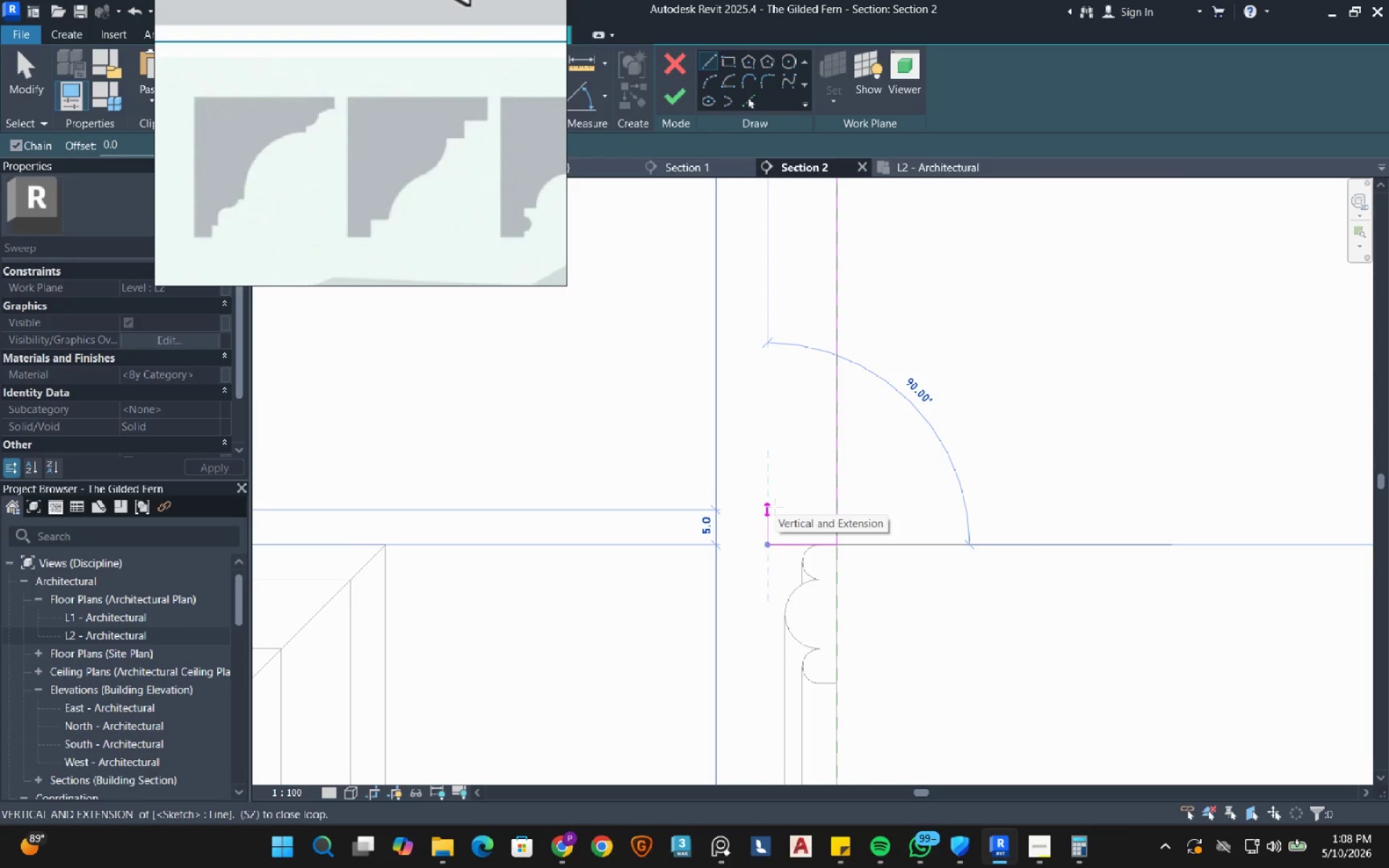 
left_click([774, 506])
 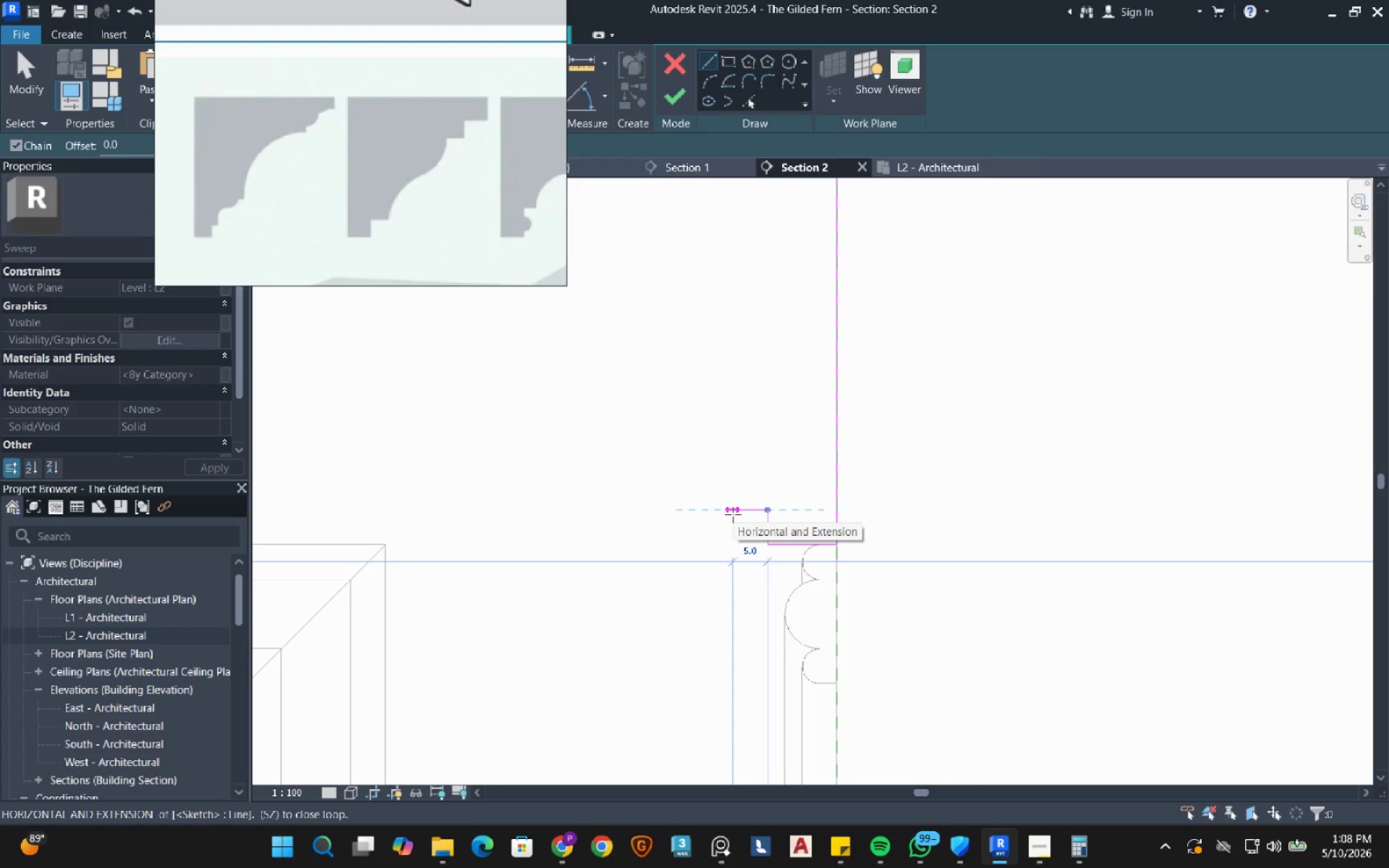 
wait(9.42)
 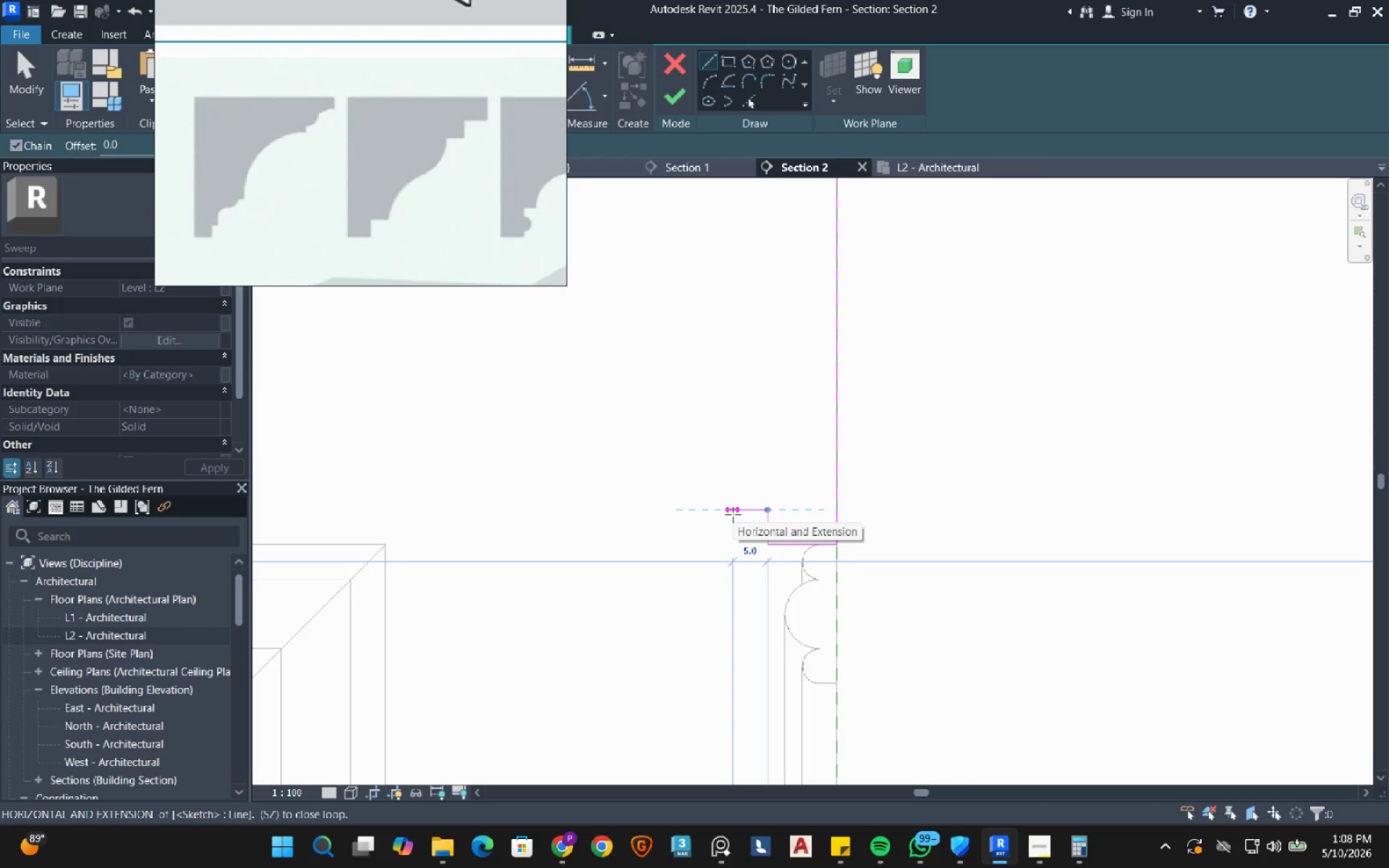 
left_click([743, 514])
 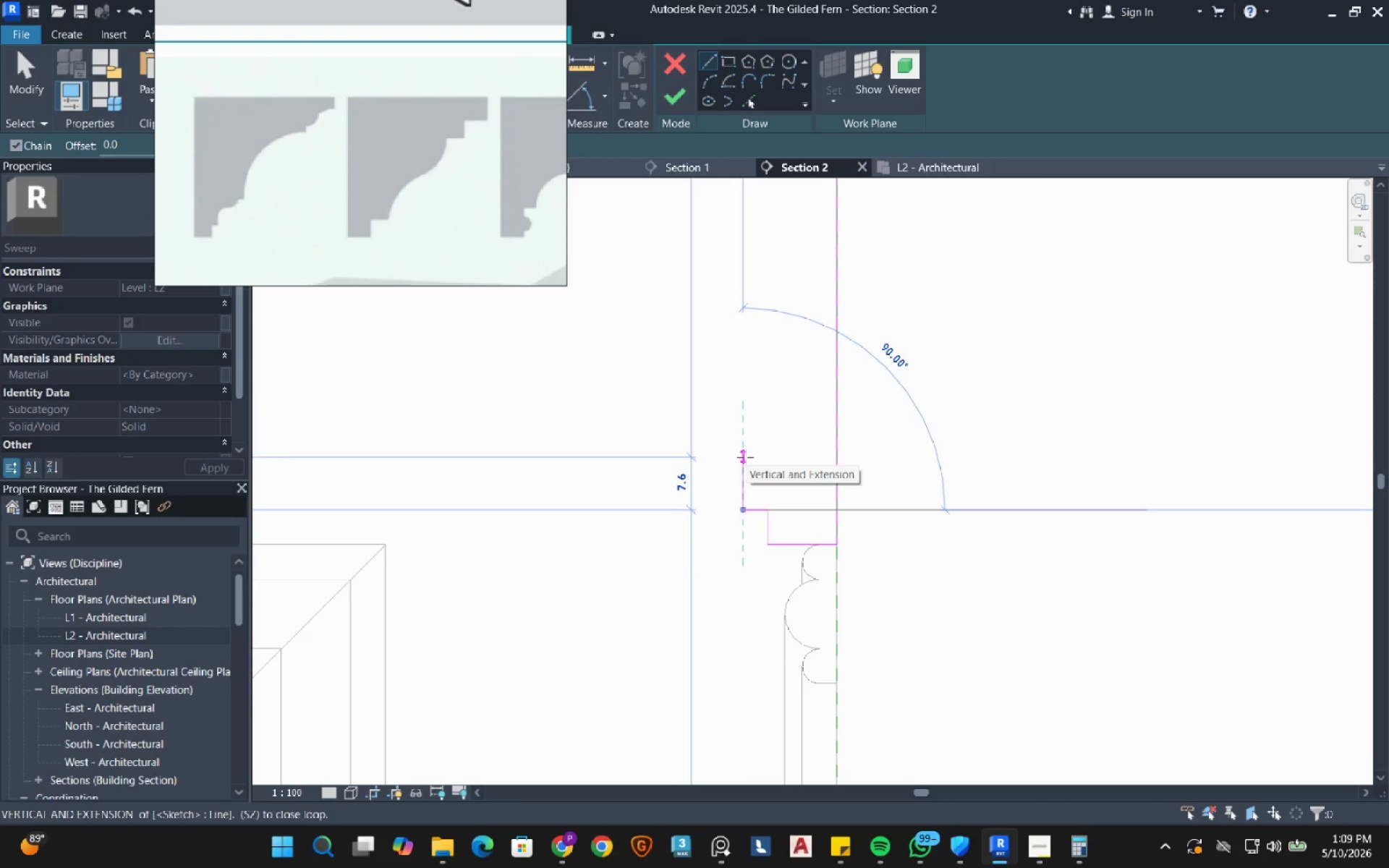 
wait(5.44)
 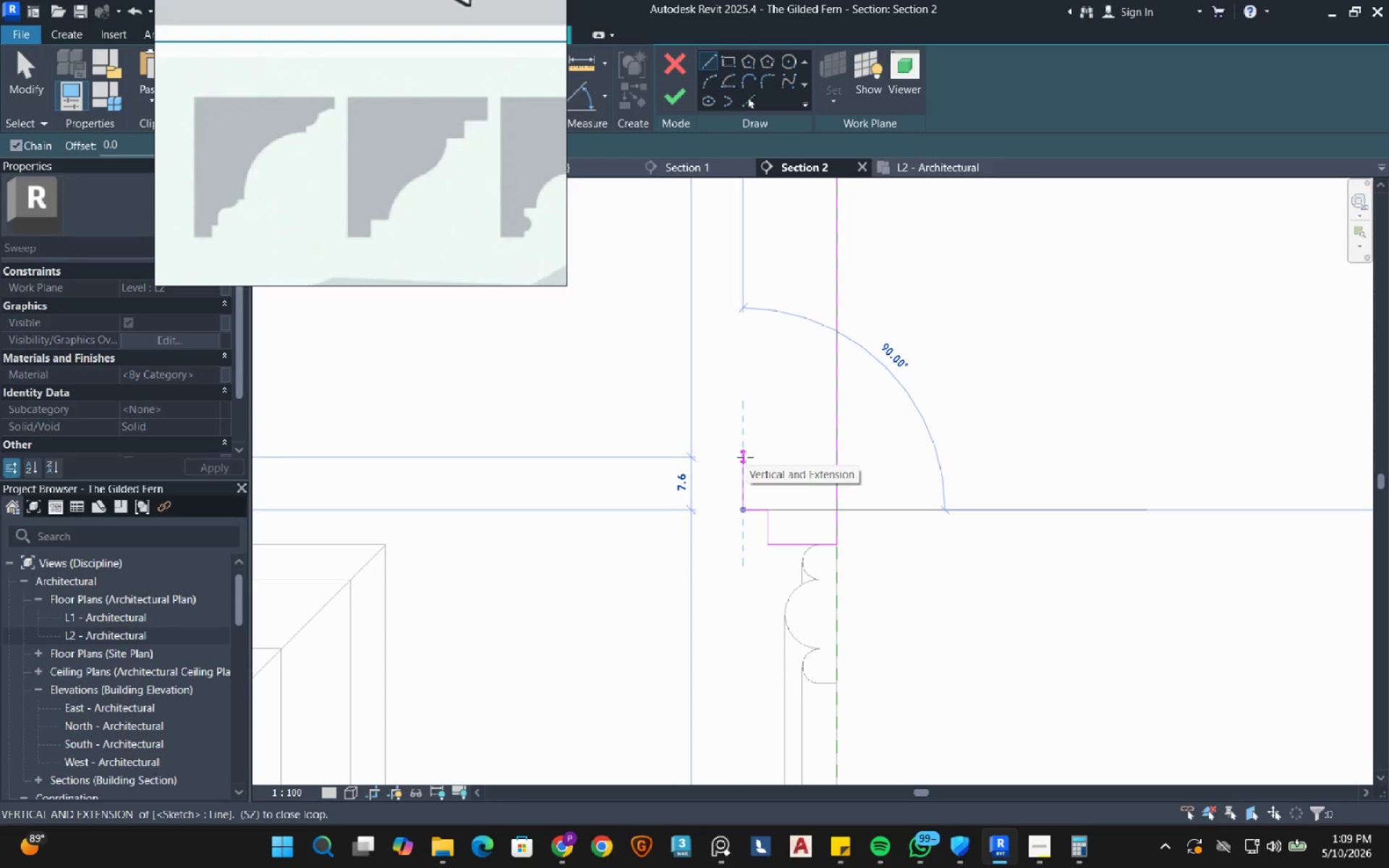 
key(Numpad7)
 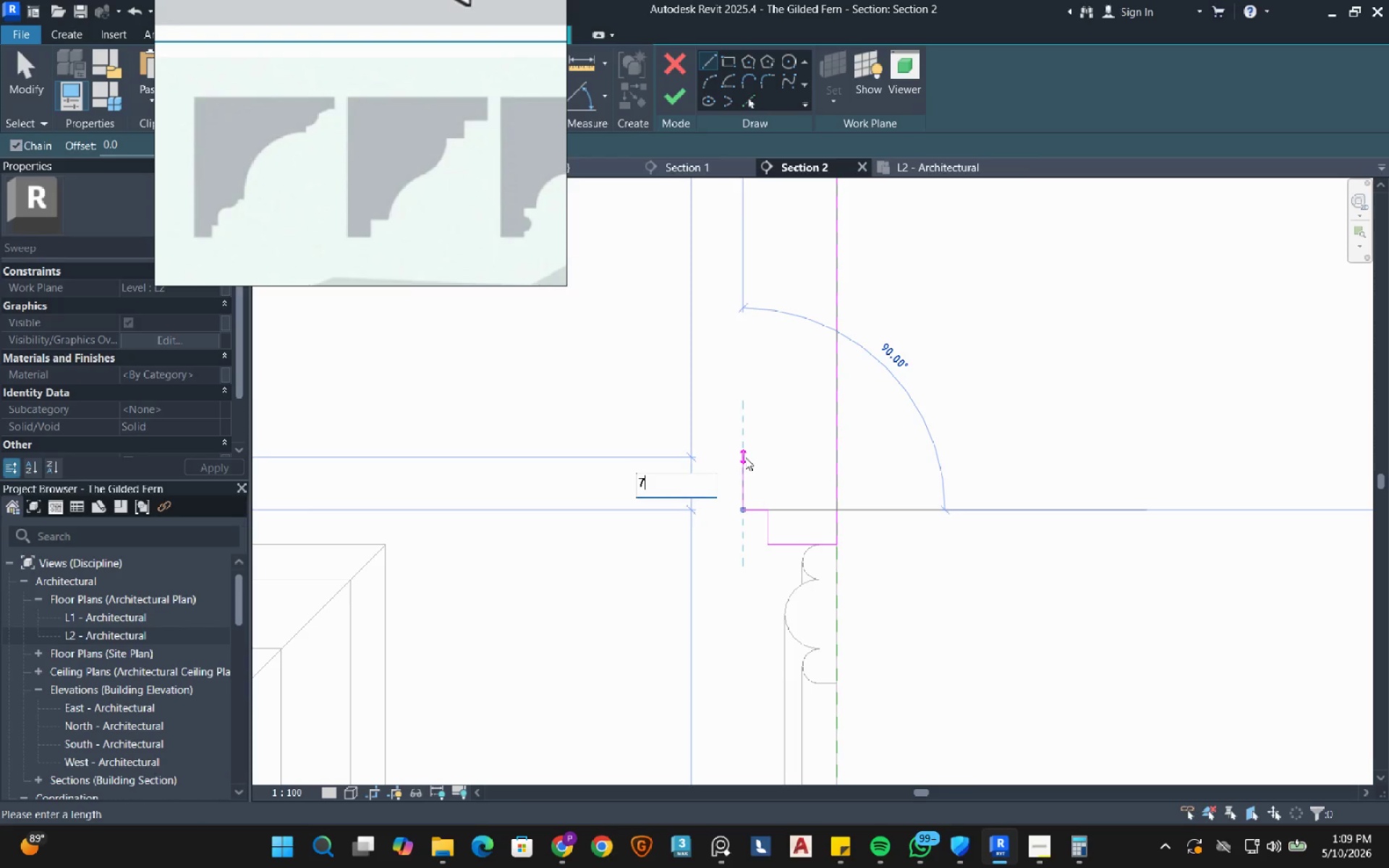 
key(NumpadDecimal)
 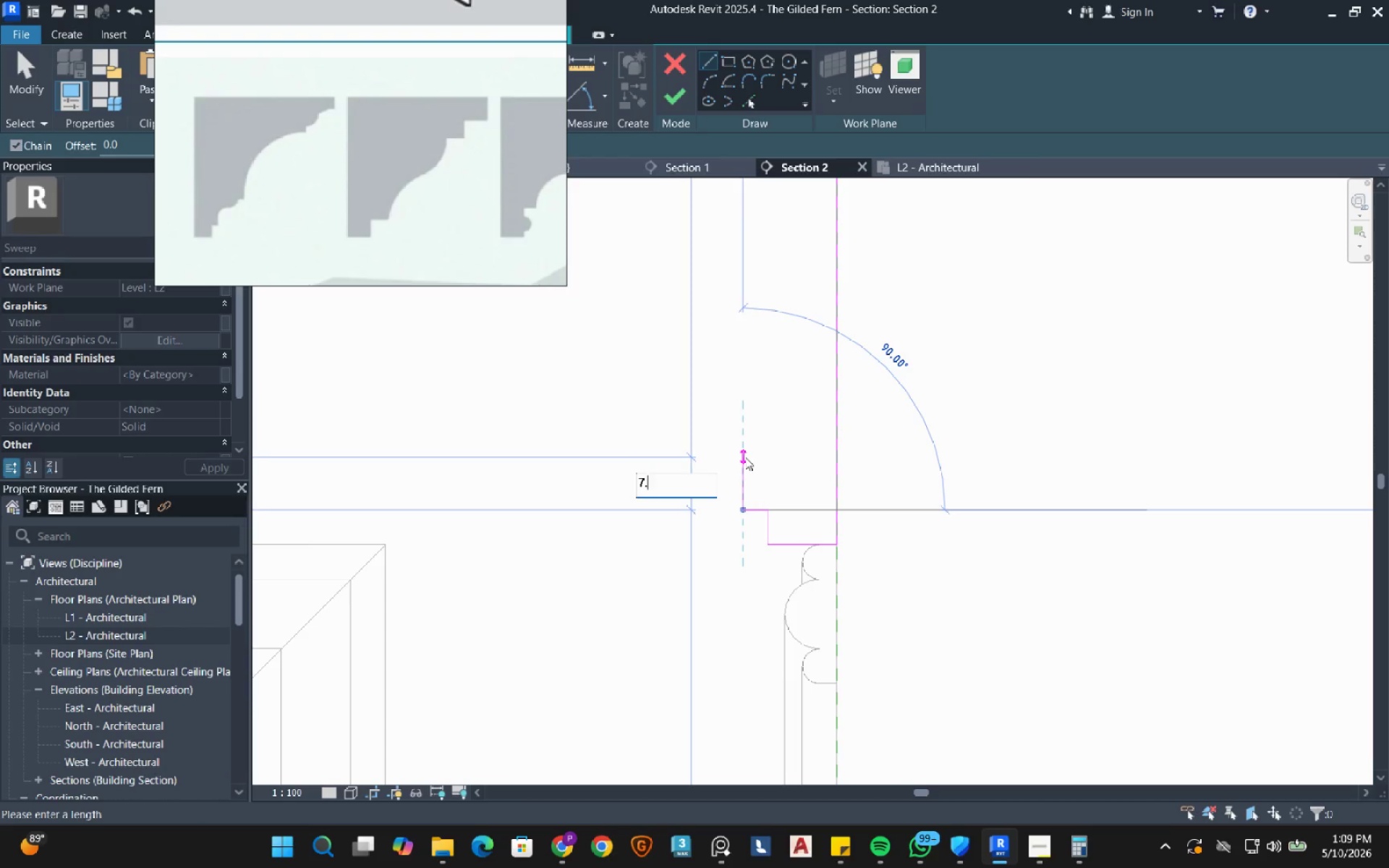 
key(Numpad5)
 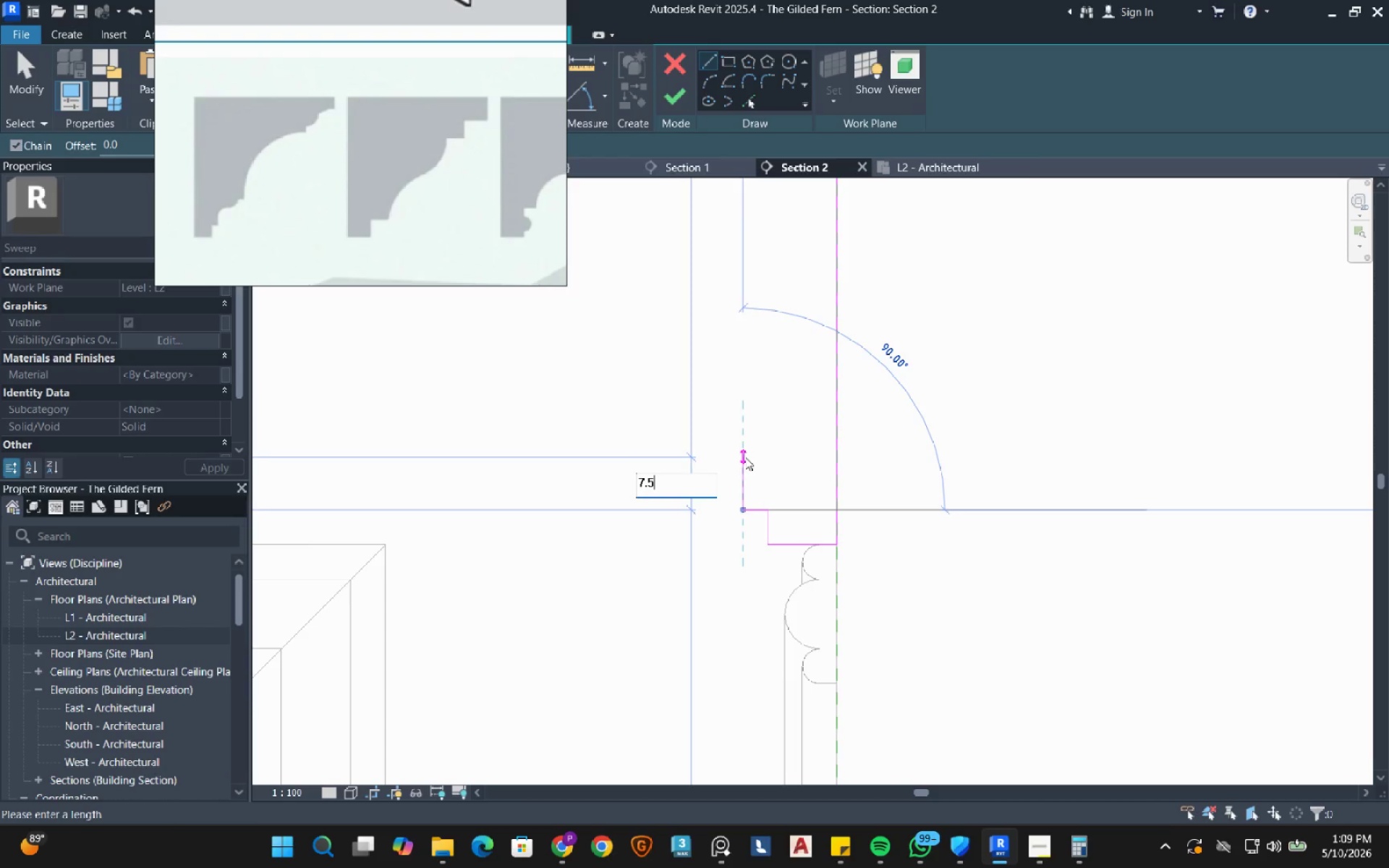 
key(NumpadEnter)
 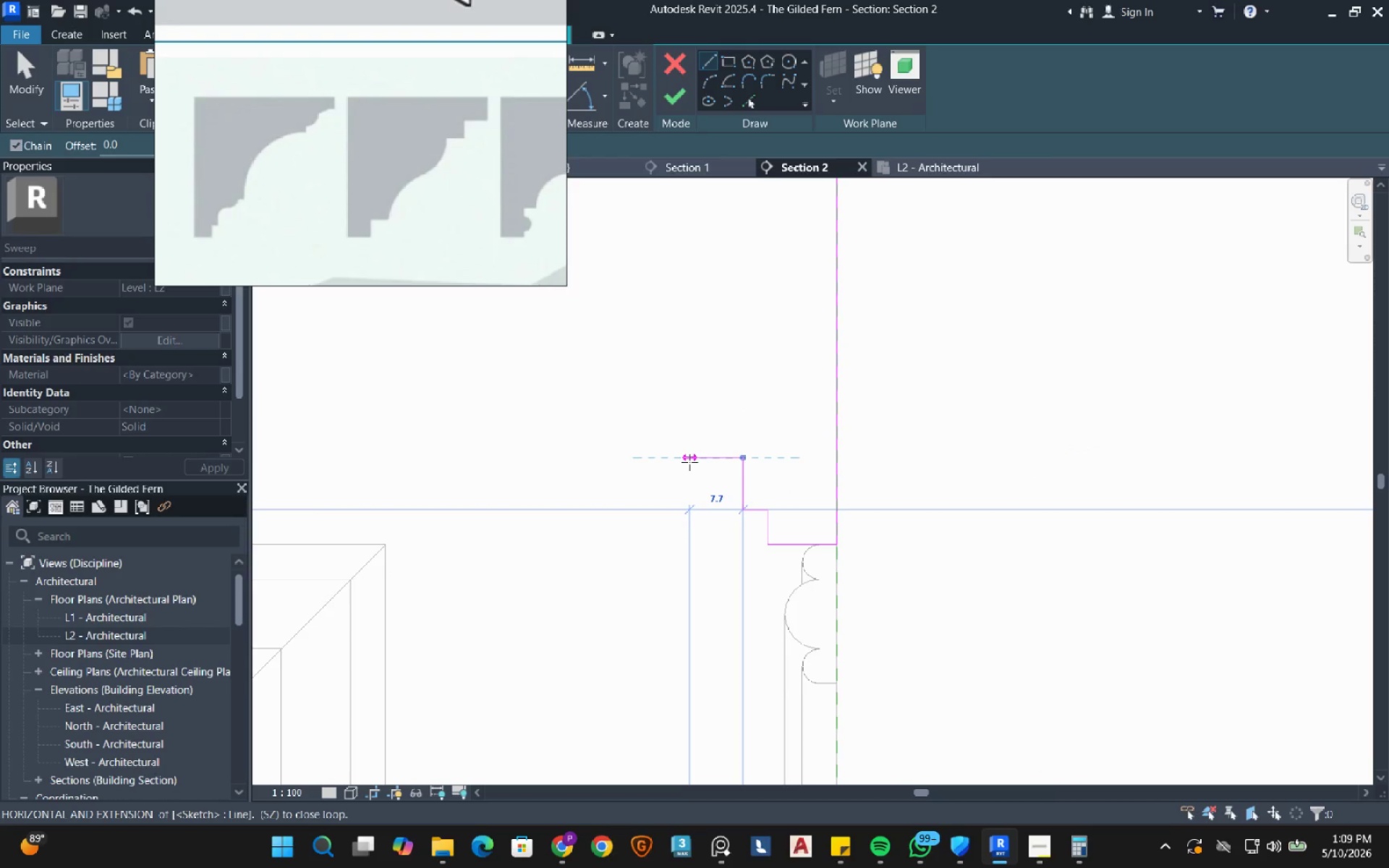 
key(Numpad7)
 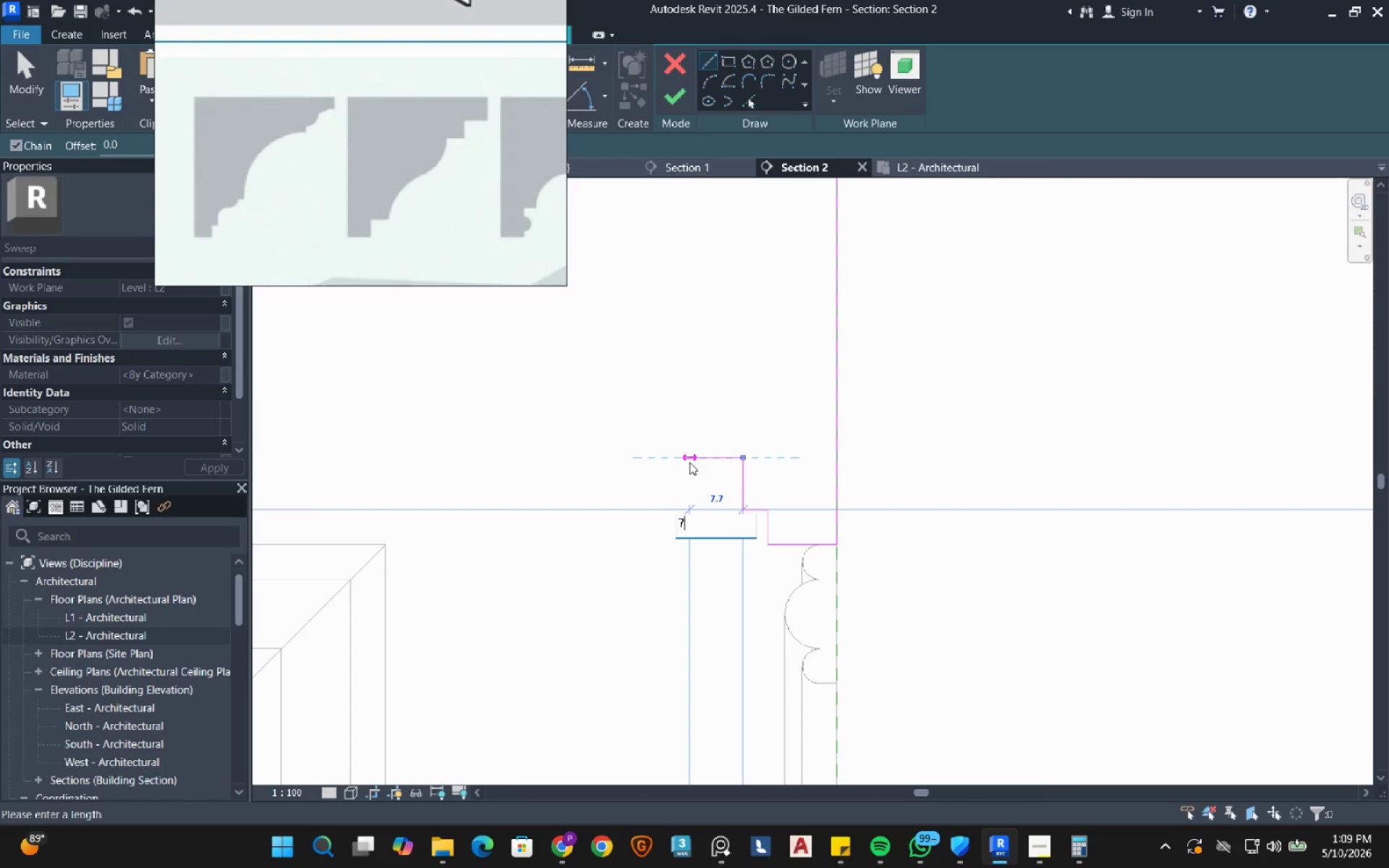 
key(NumpadDecimal)
 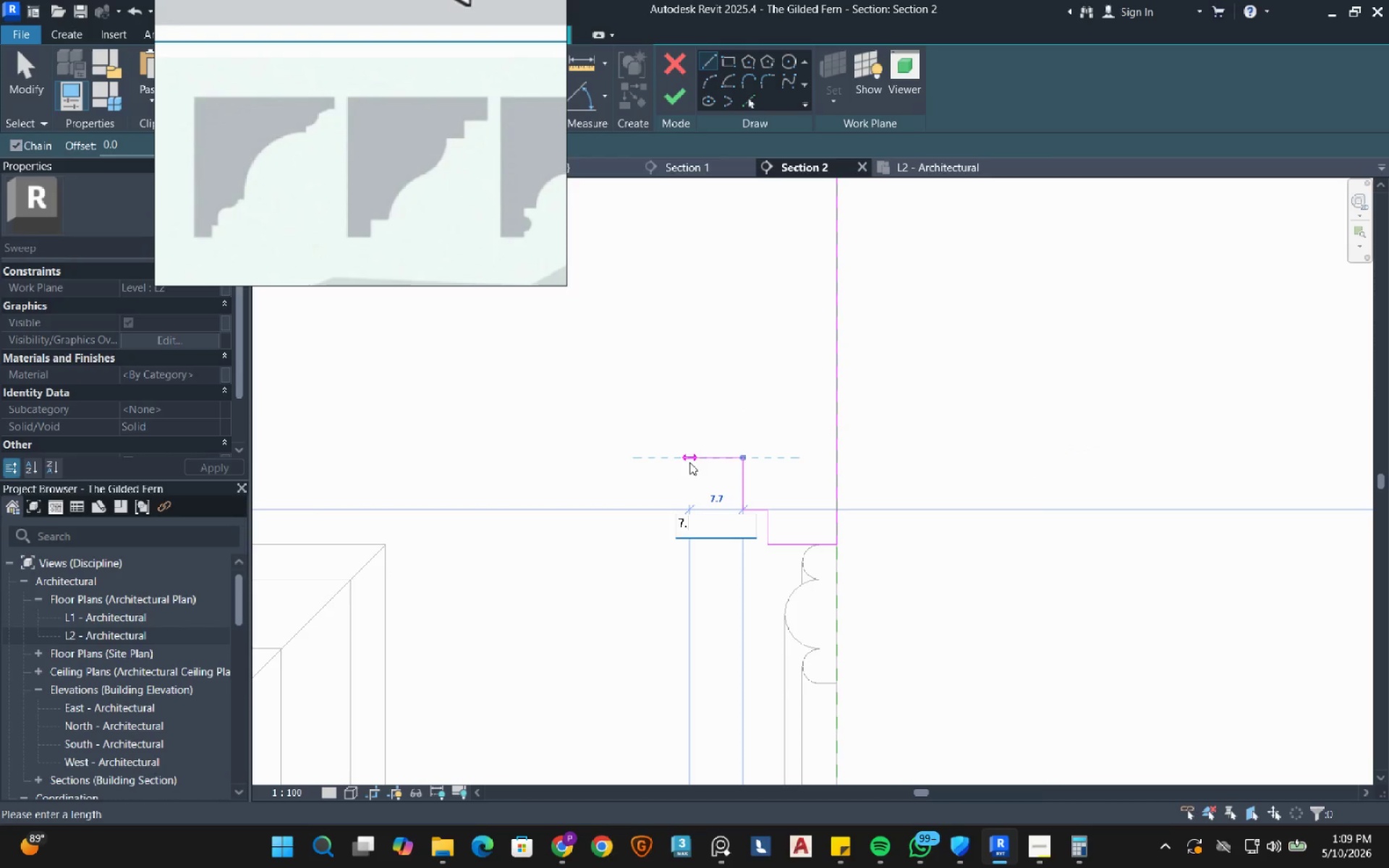 
key(Numpad5)
 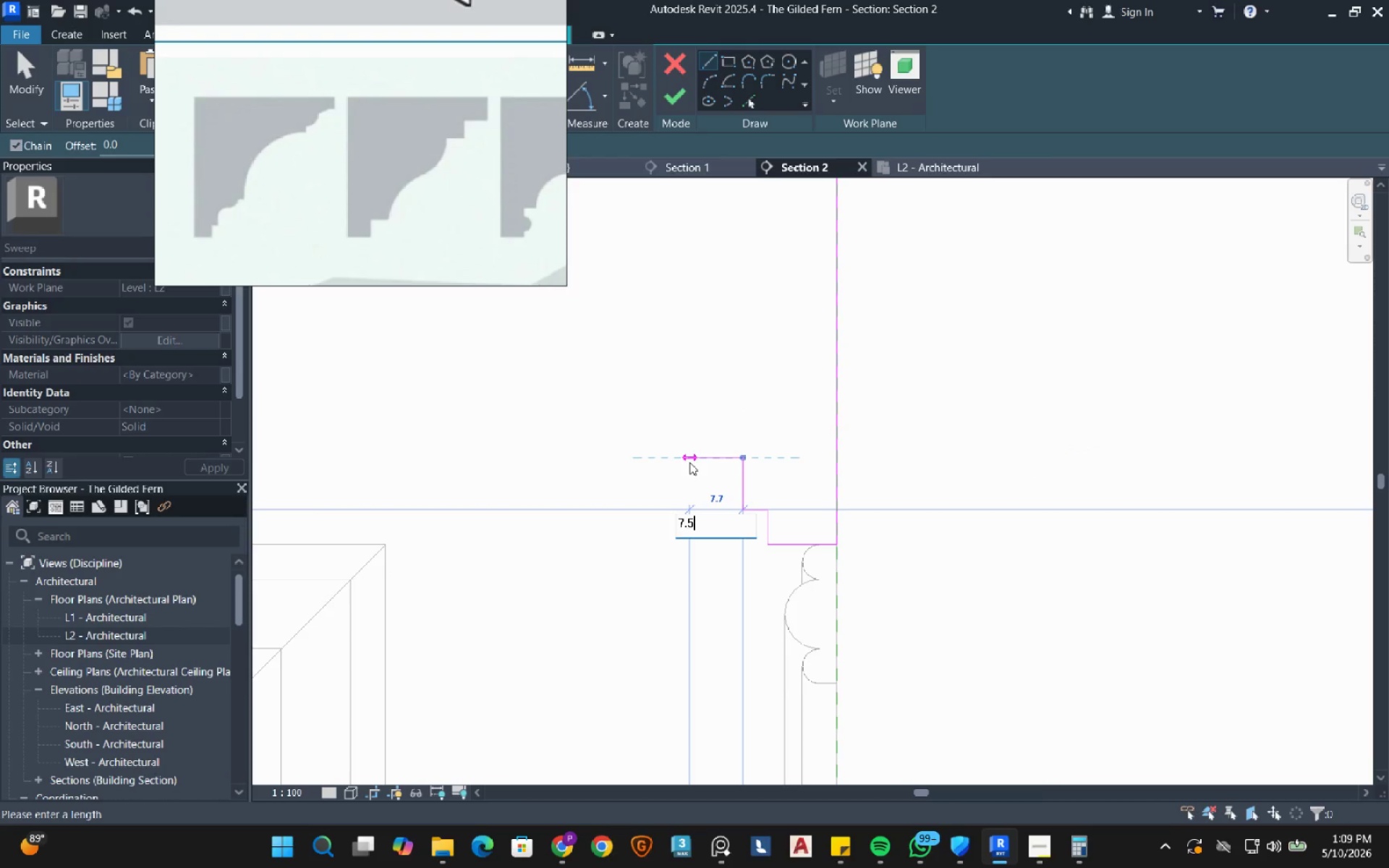 
key(NumpadEnter)
 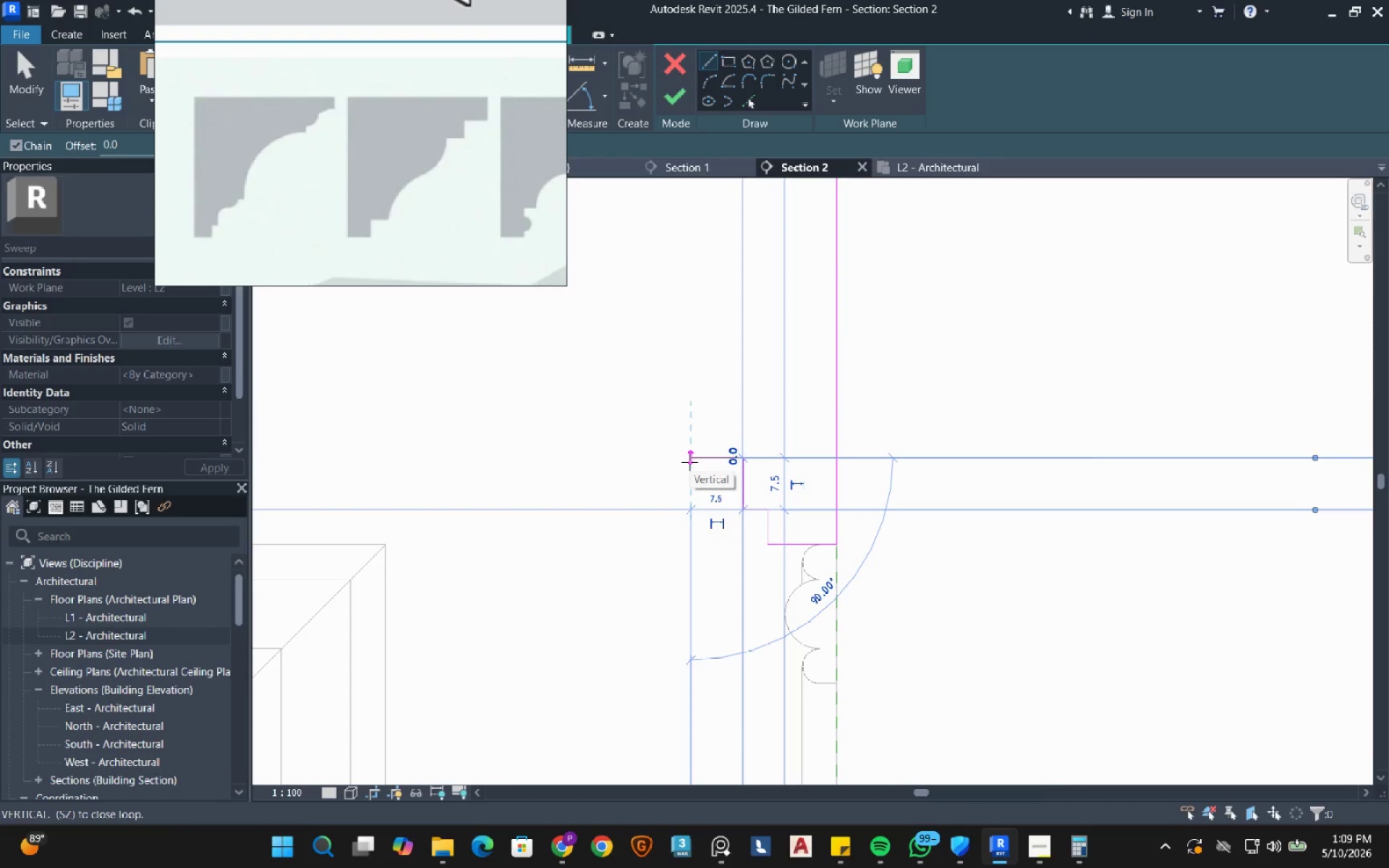 
right_click([689, 462])
 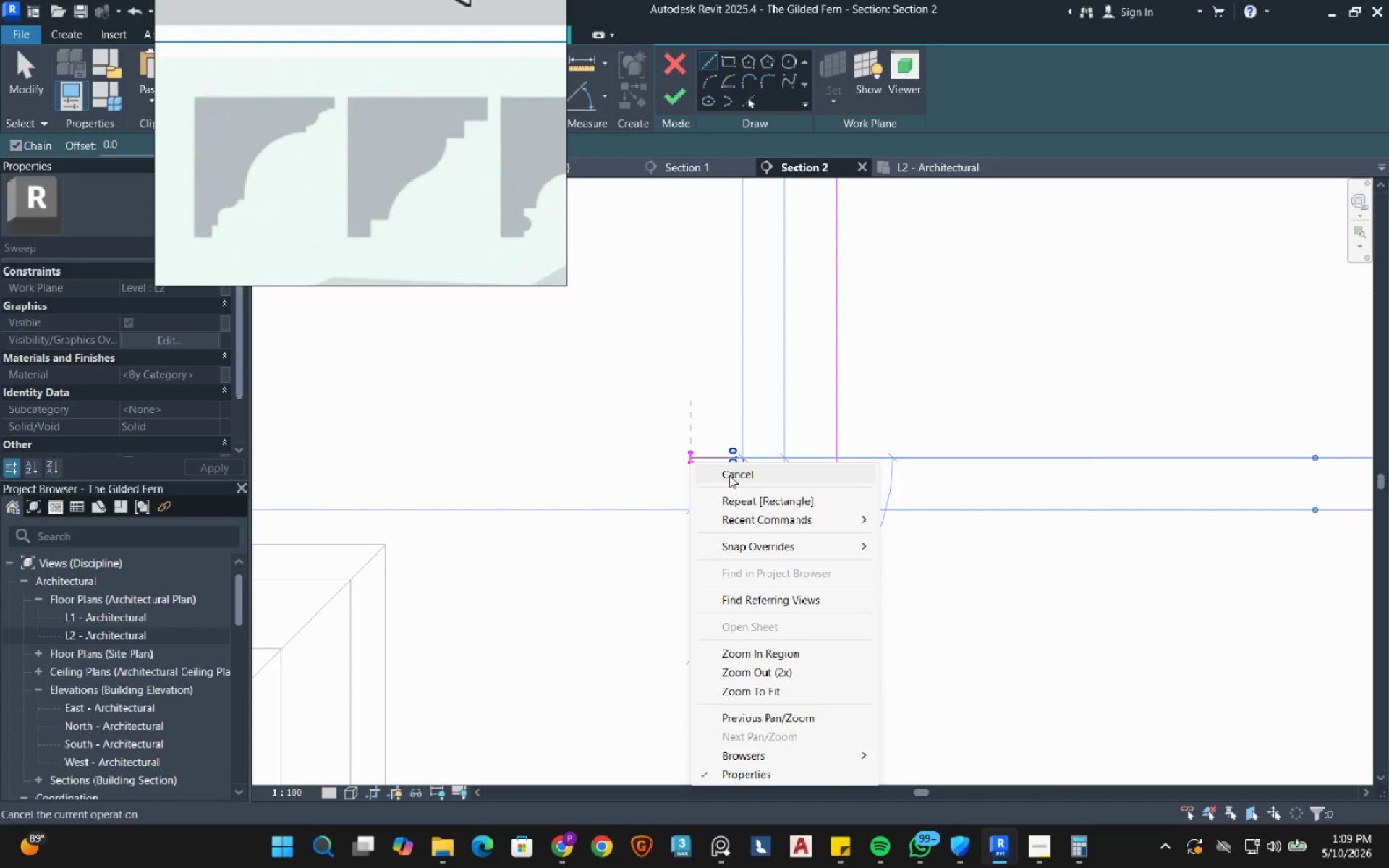 
left_click([729, 475])
 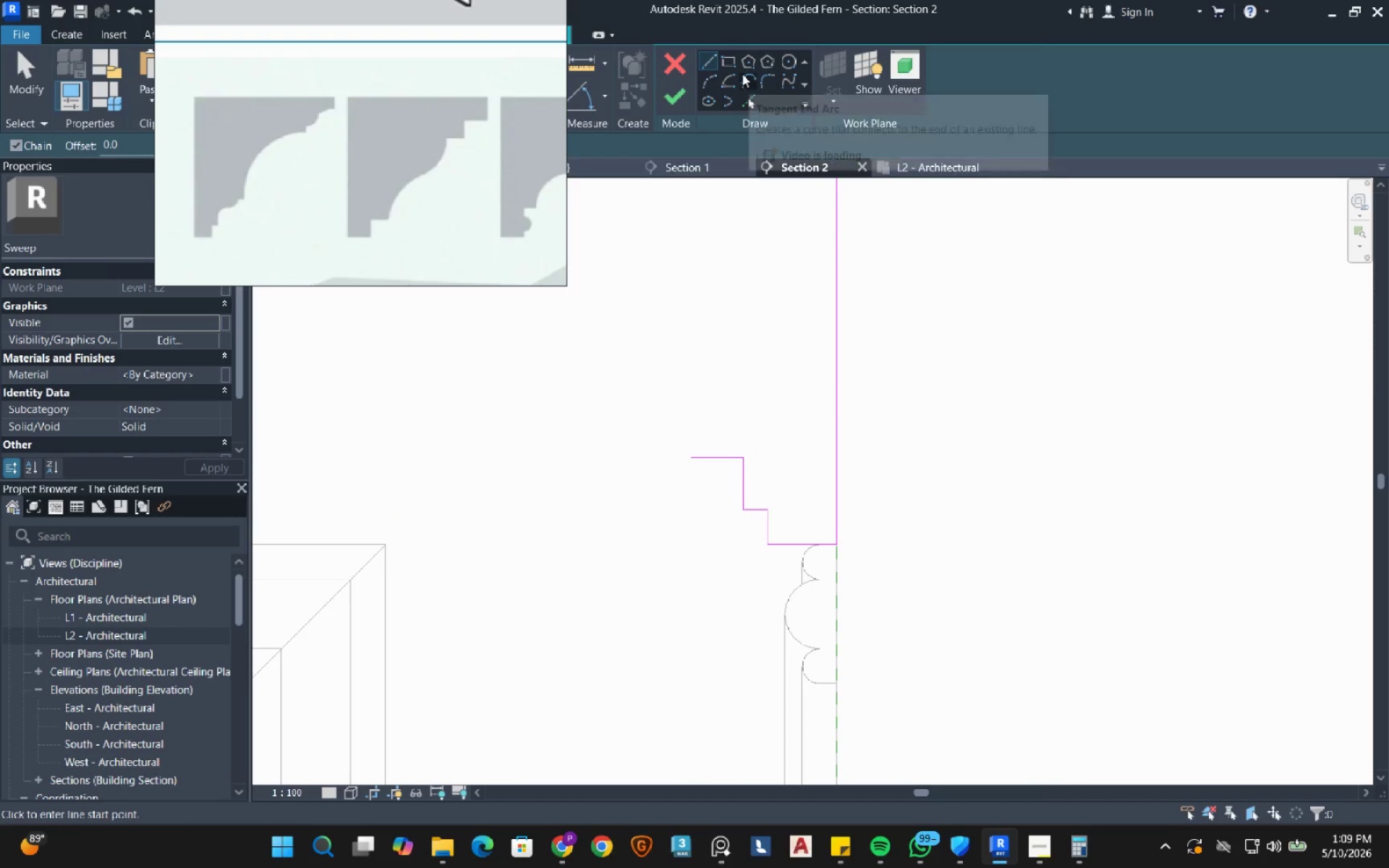 
left_click([702, 84])
 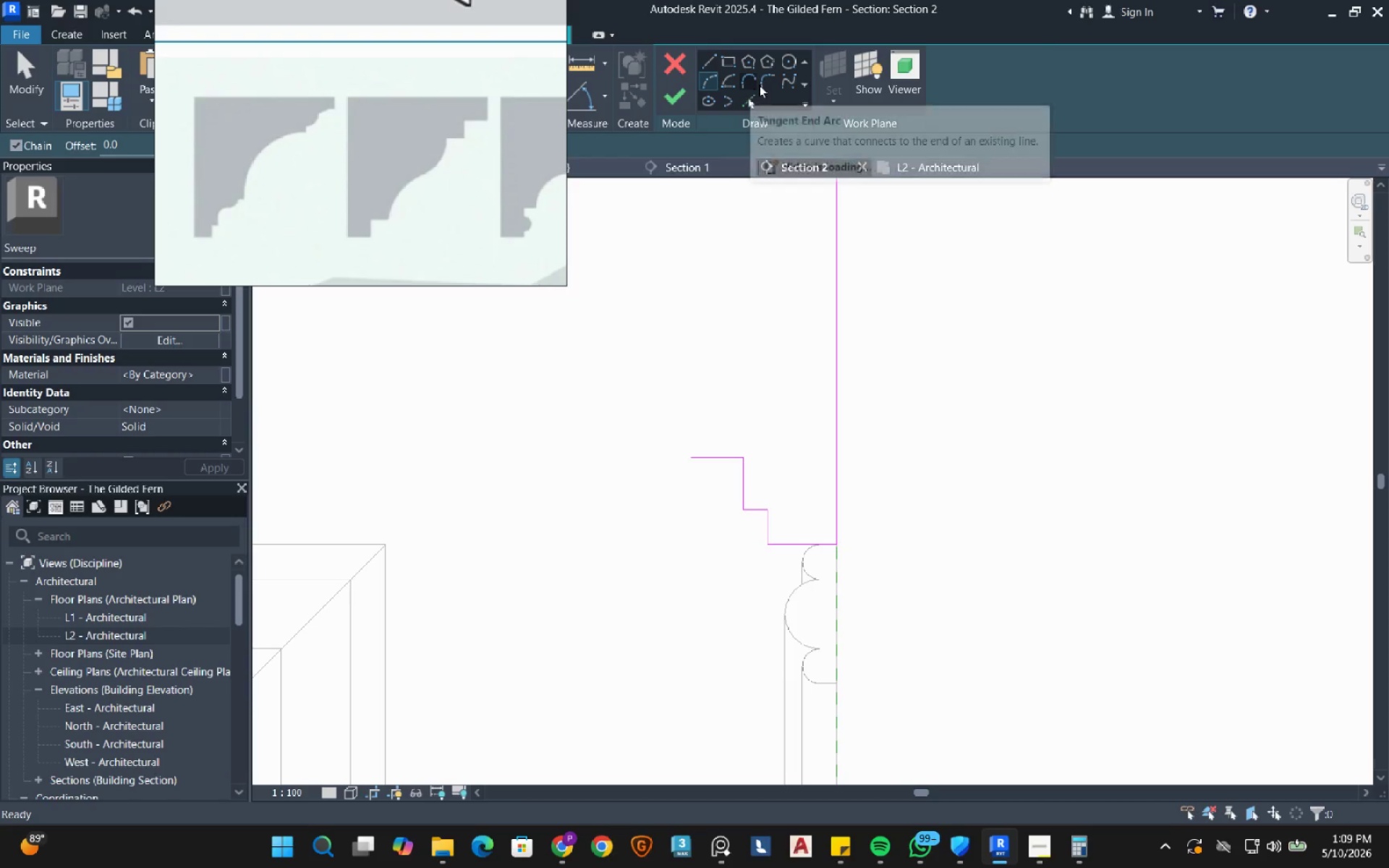 
left_click([765, 85])
 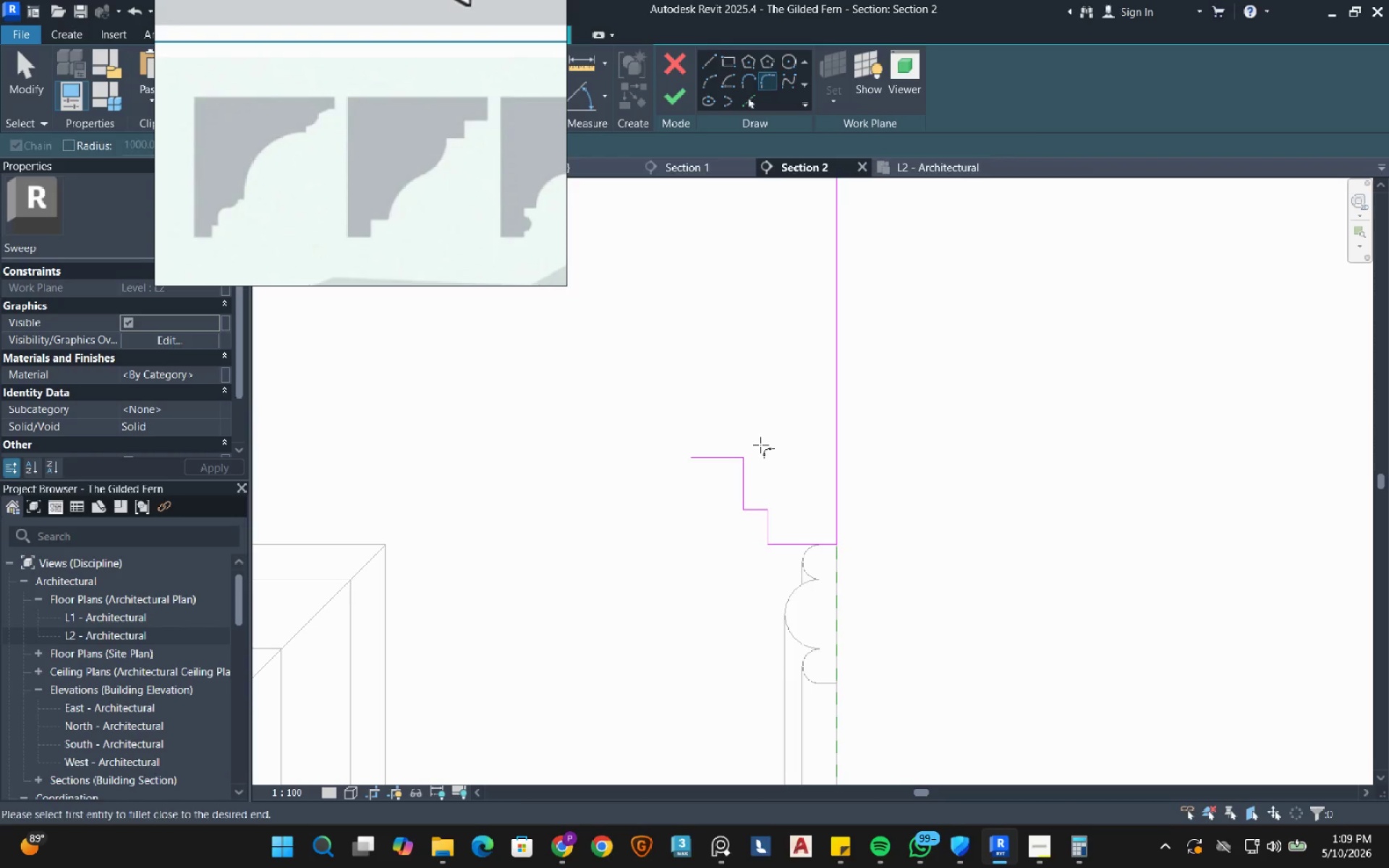 
scroll: coordinate [738, 480], scroll_direction: up, amount: 5.0
 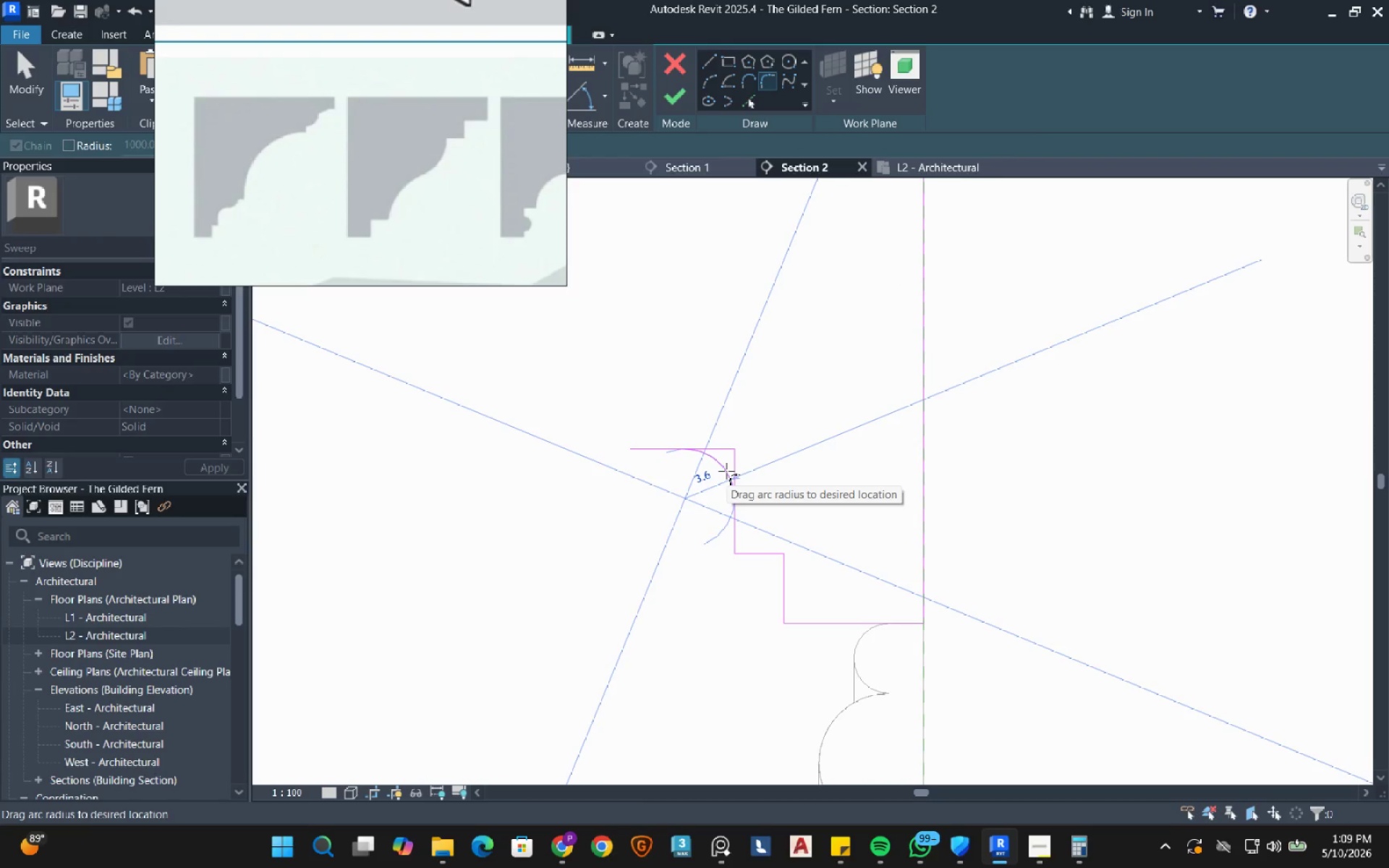 
left_click([726, 471])
 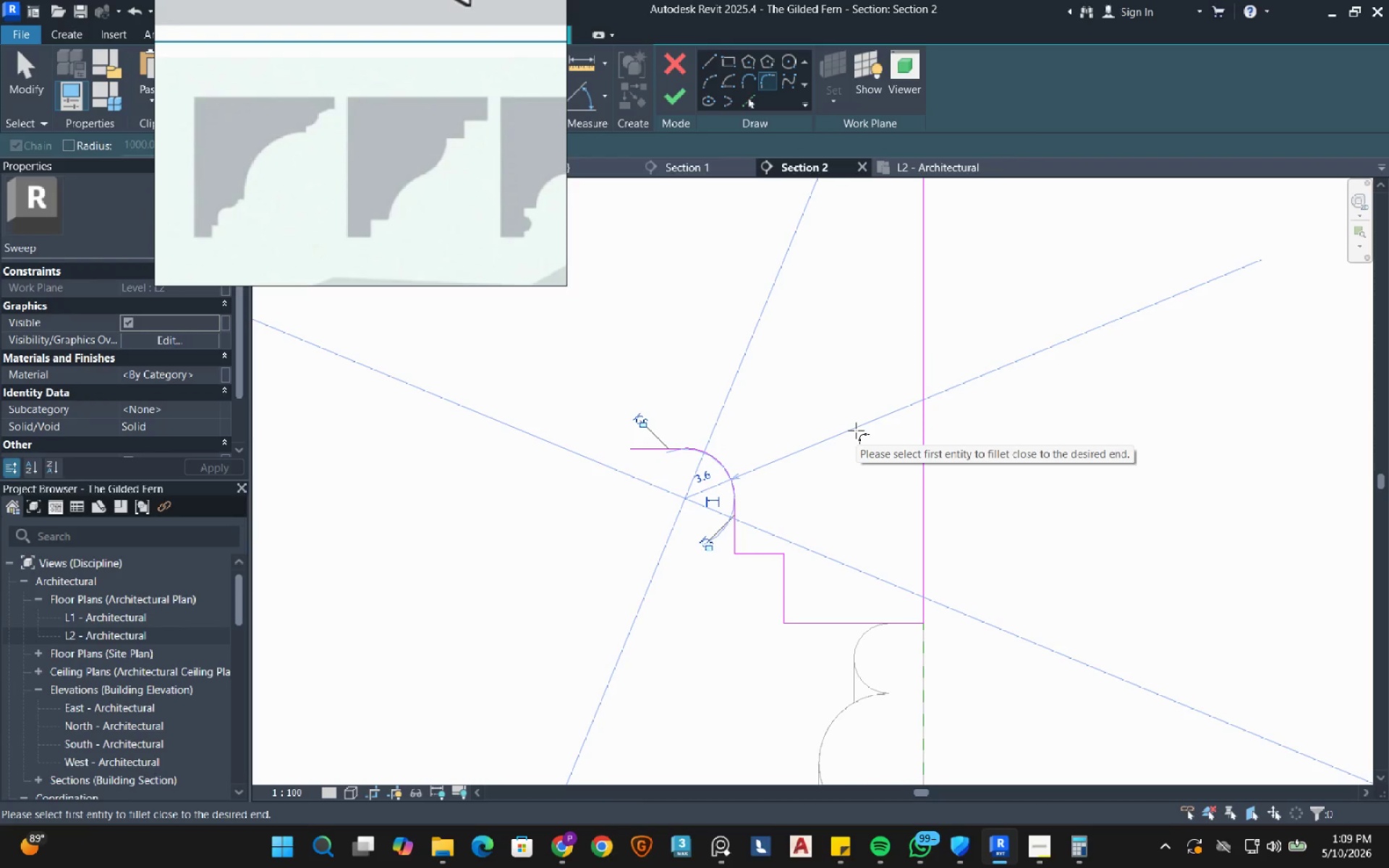 
wait(5.08)
 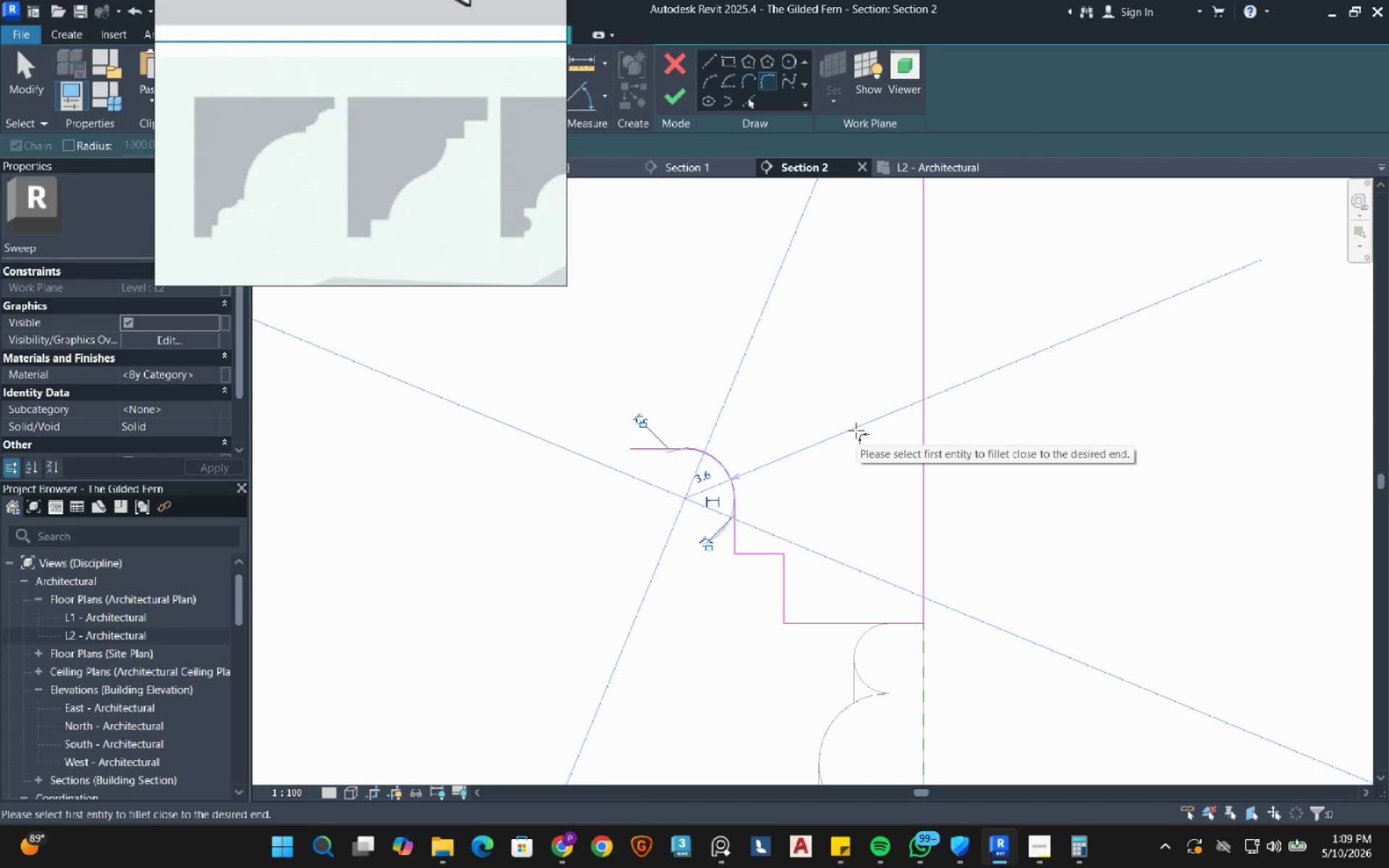 
left_click([707, 60])
 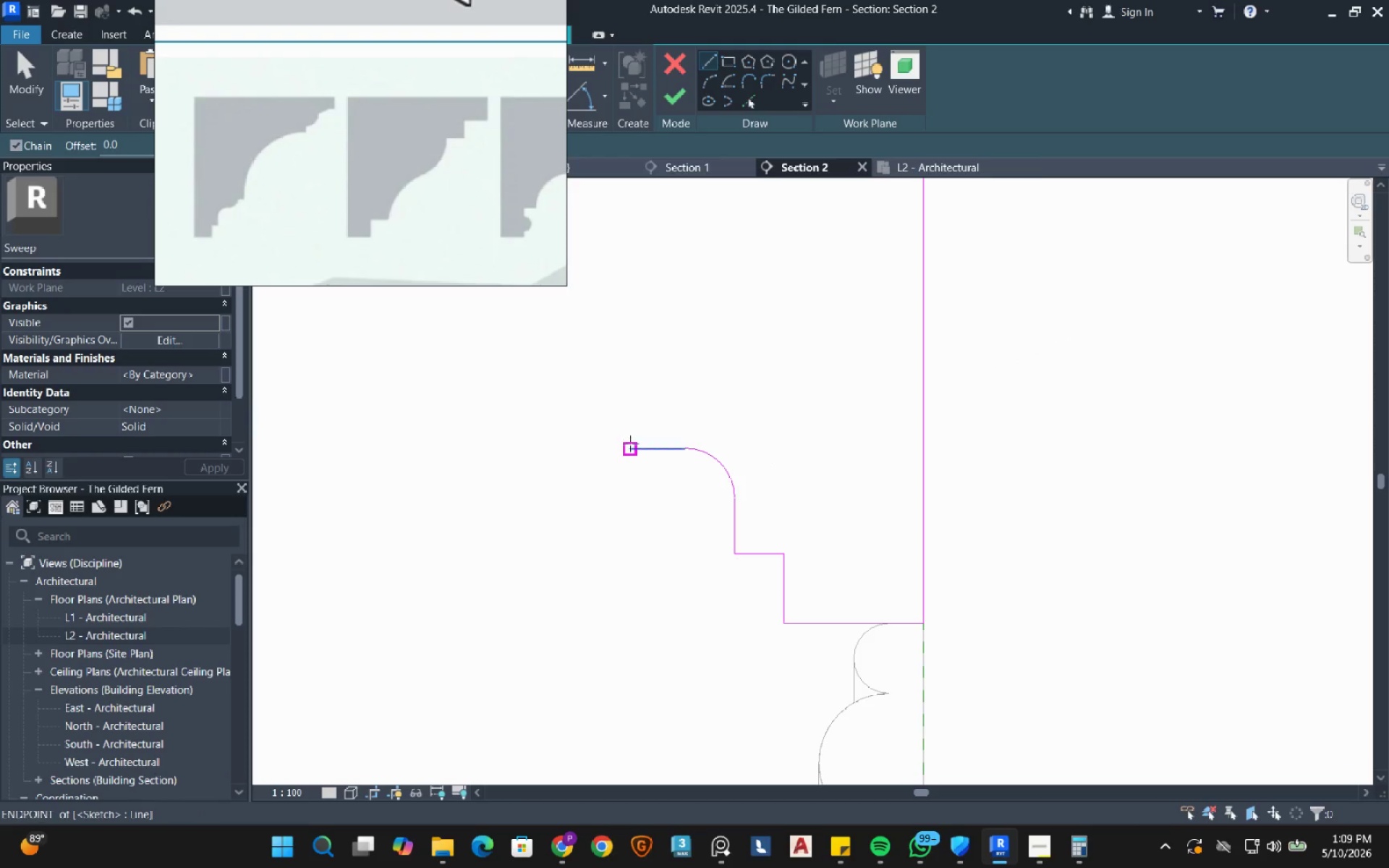 
left_click([630, 444])
 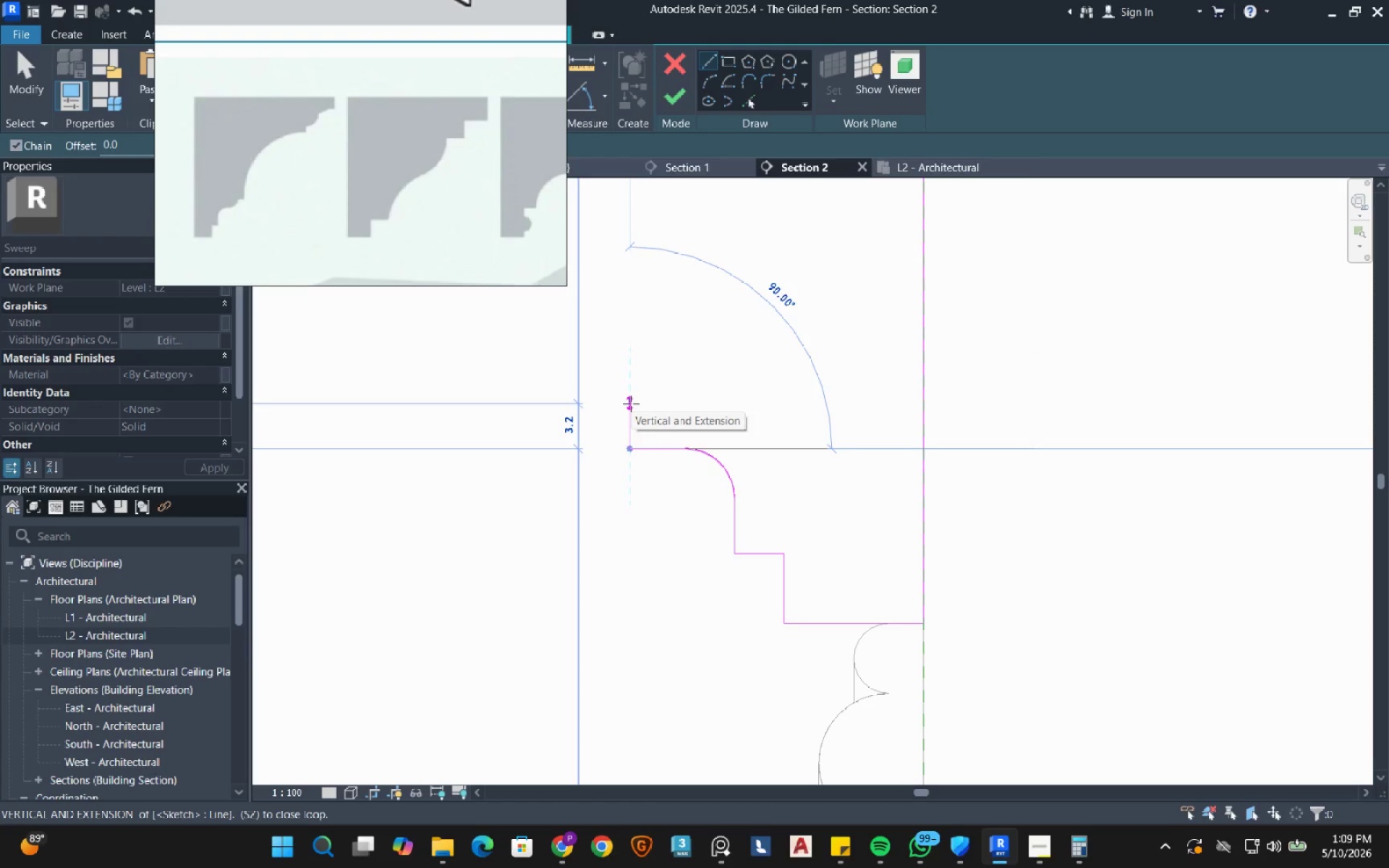 
wait(8.0)
 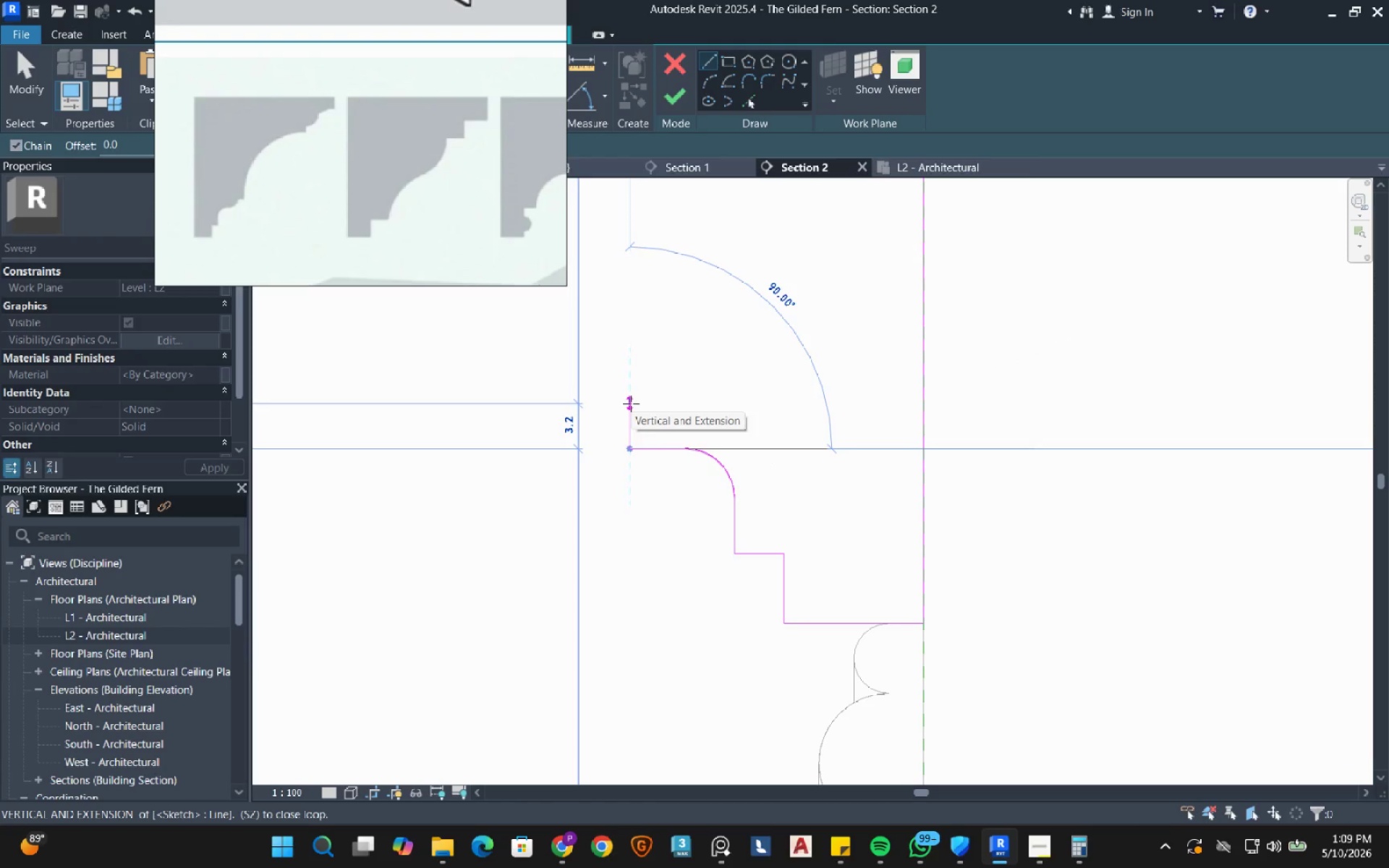 
key(Numpad5)
 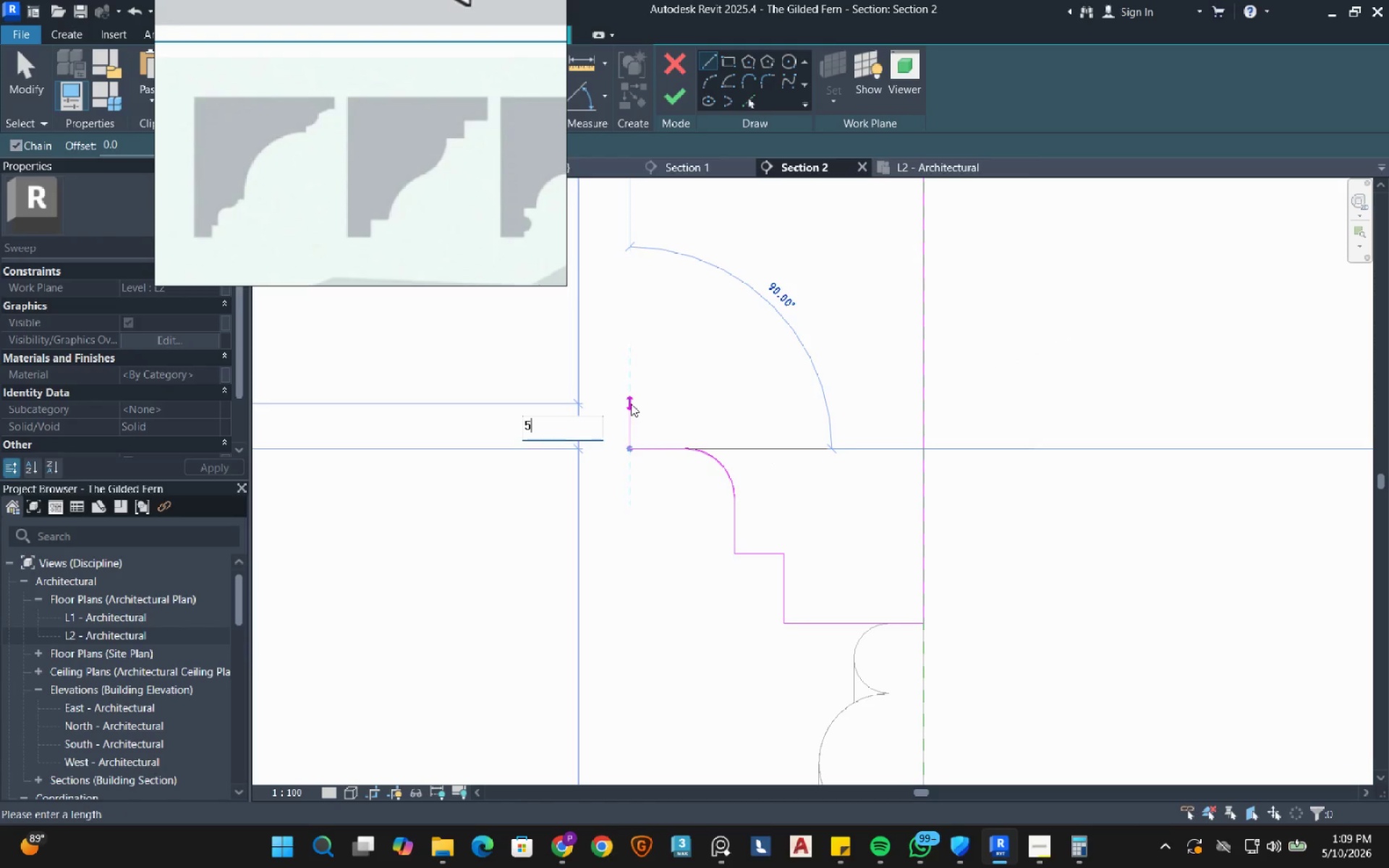 
key(NumpadEnter)
 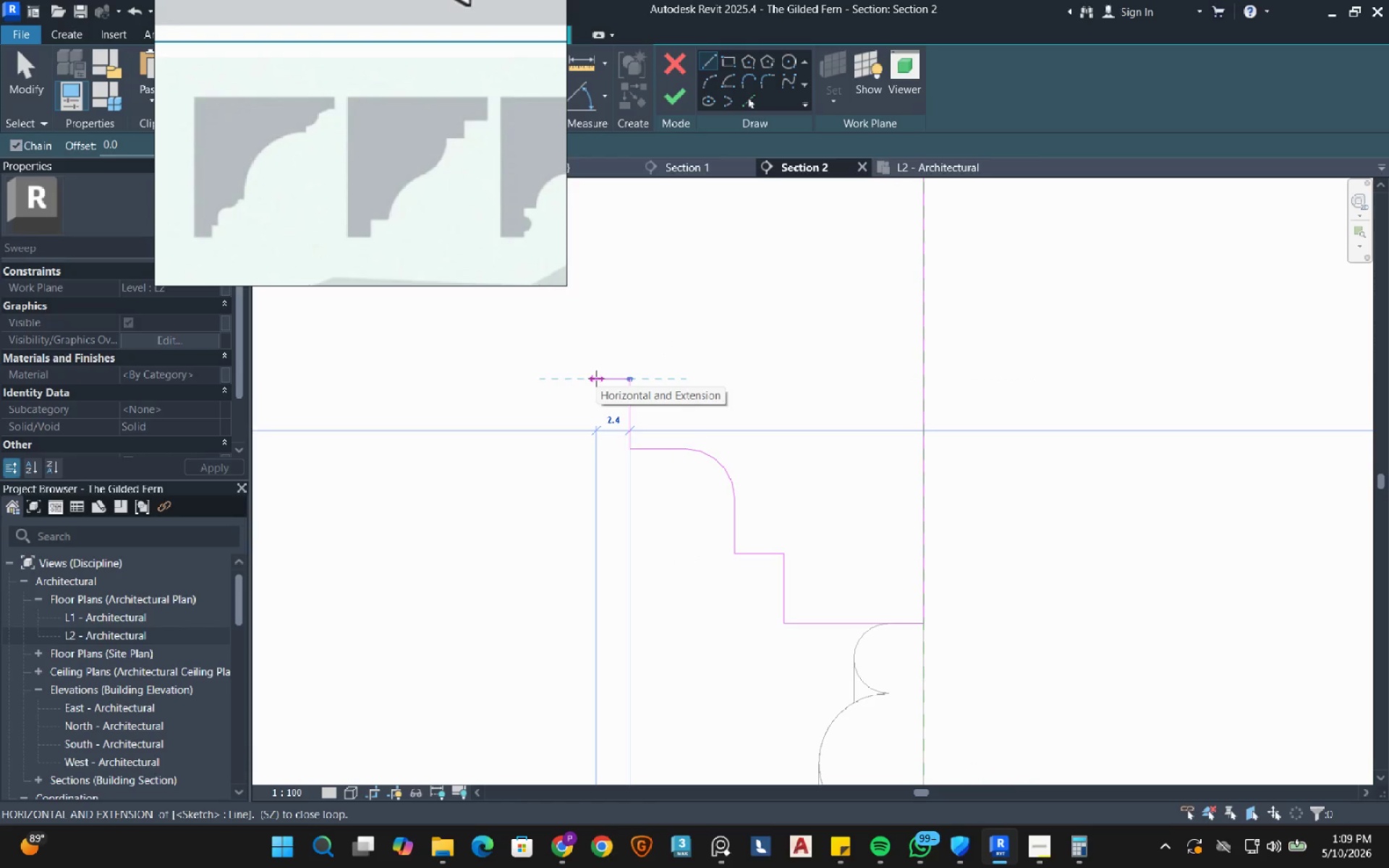 
key(Numpad2)
 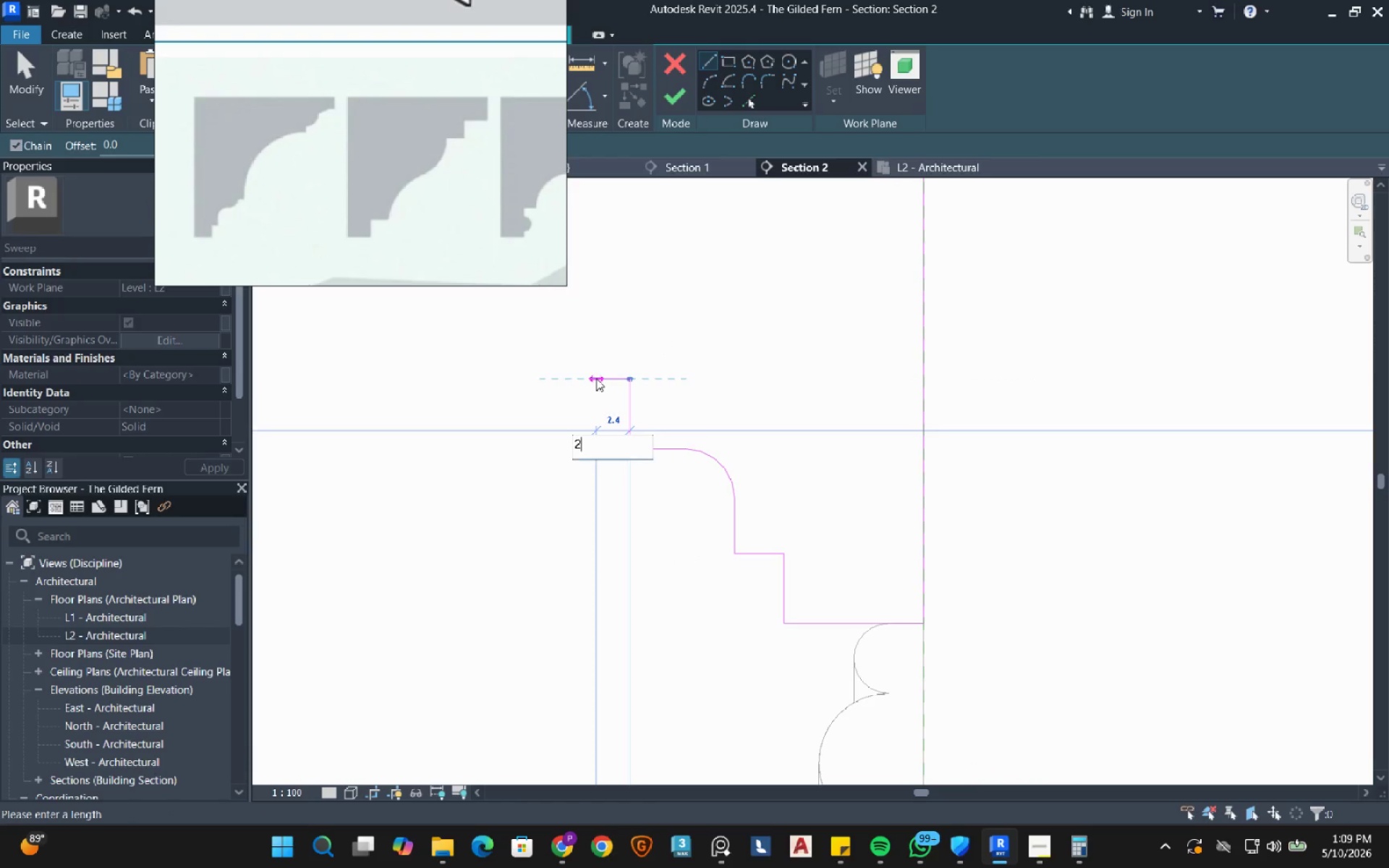 
key(NumpadDecimal)
 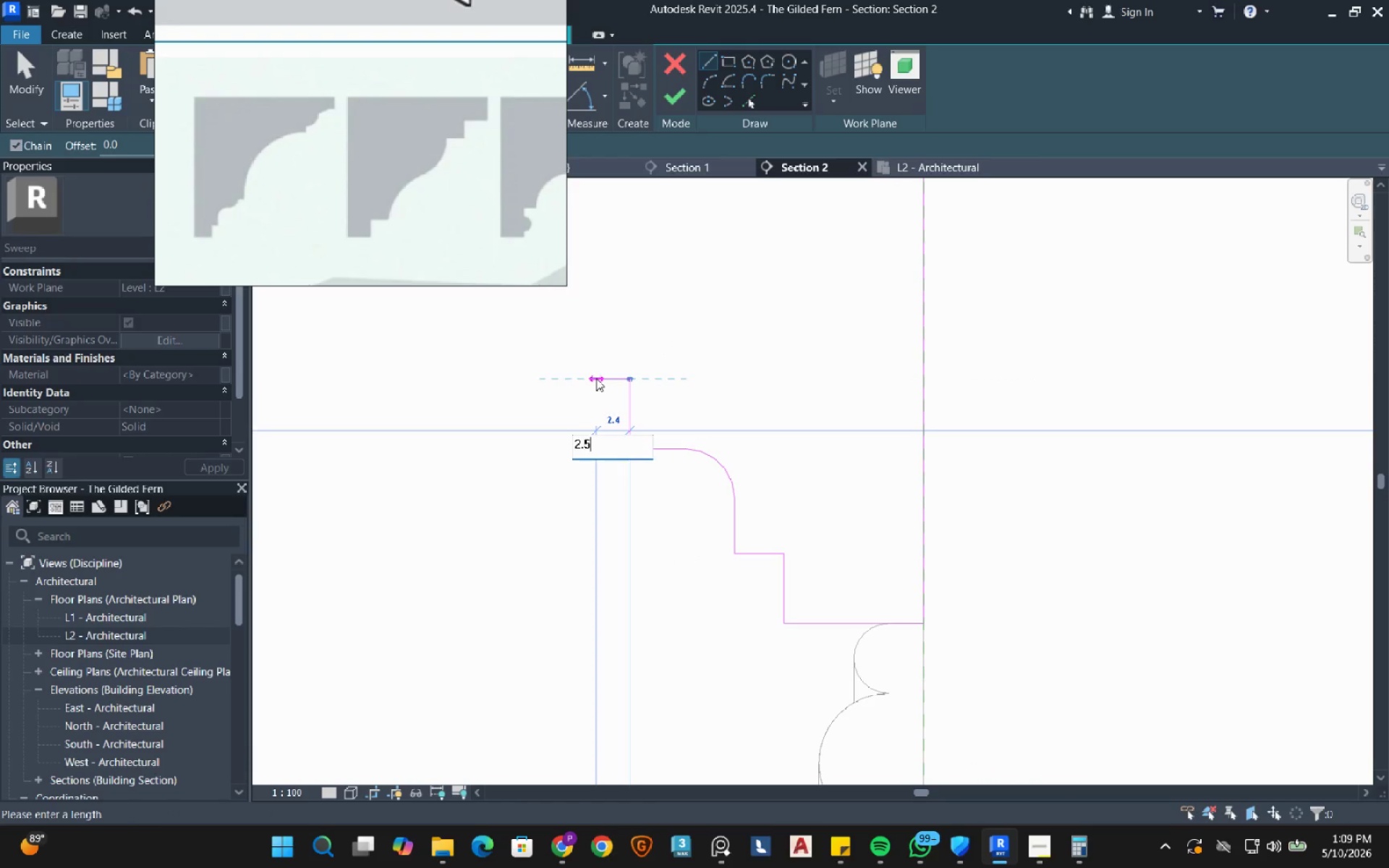 
key(Numpad5)
 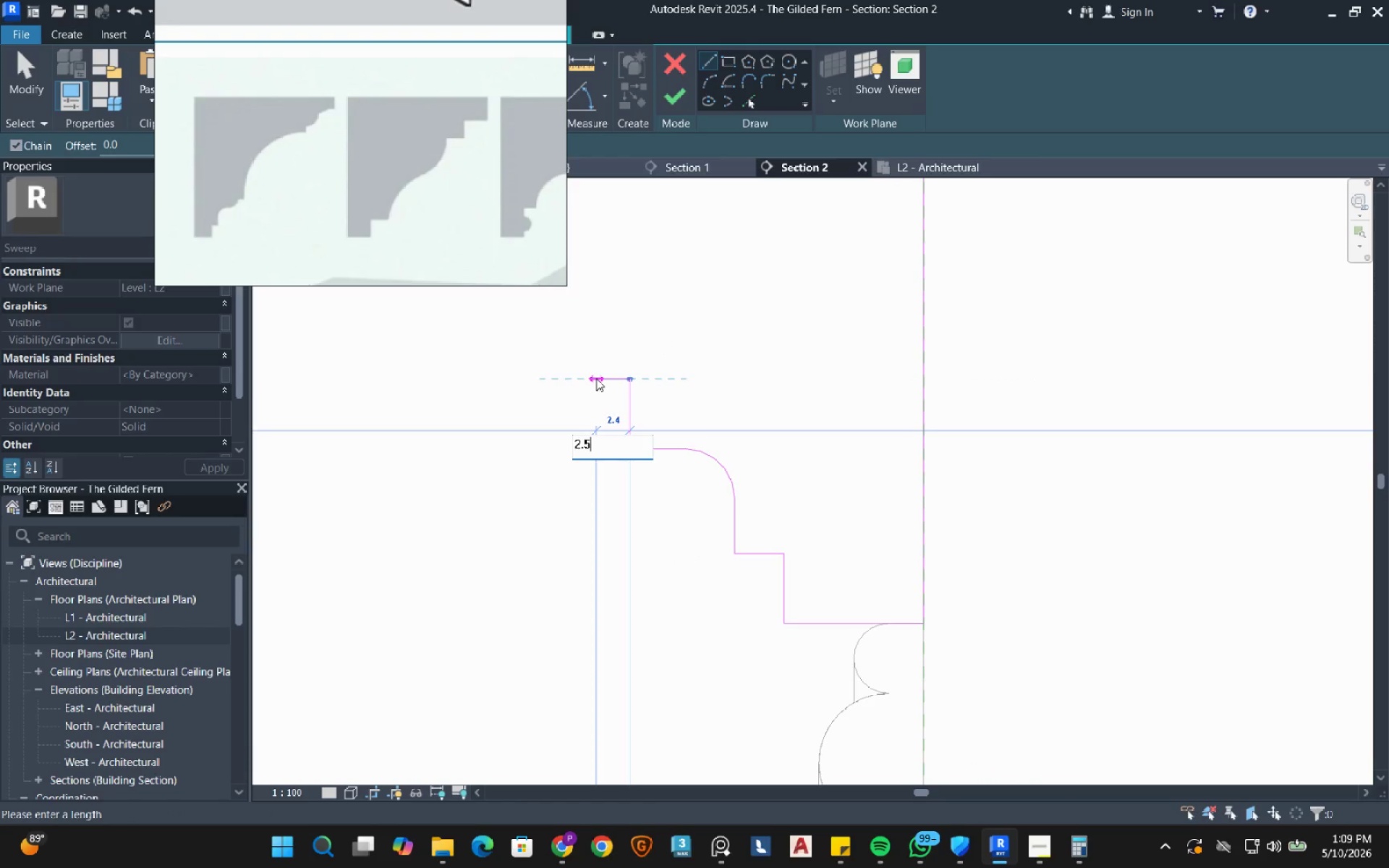 
key(NumpadEnter)
 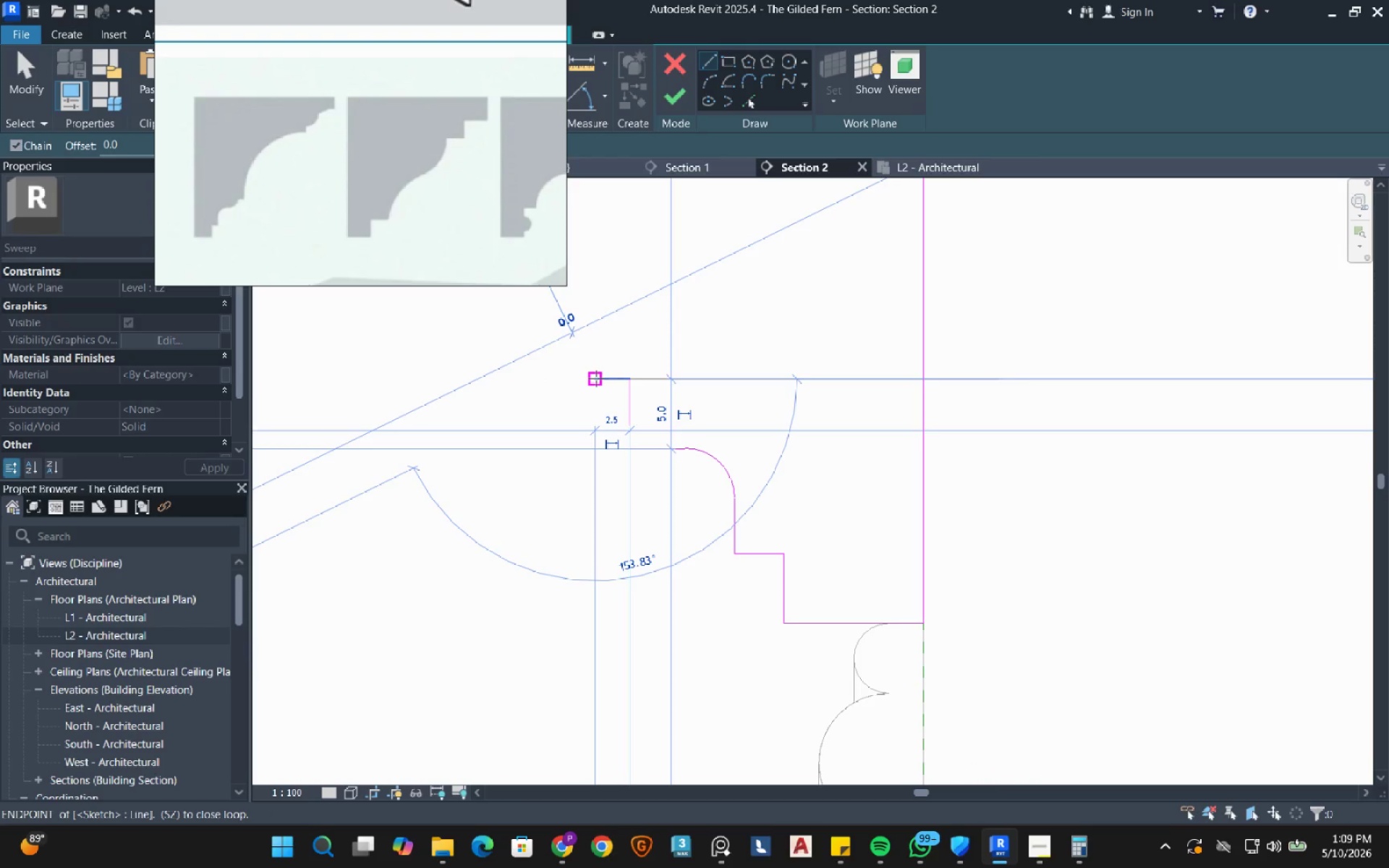 
key(Escape)
 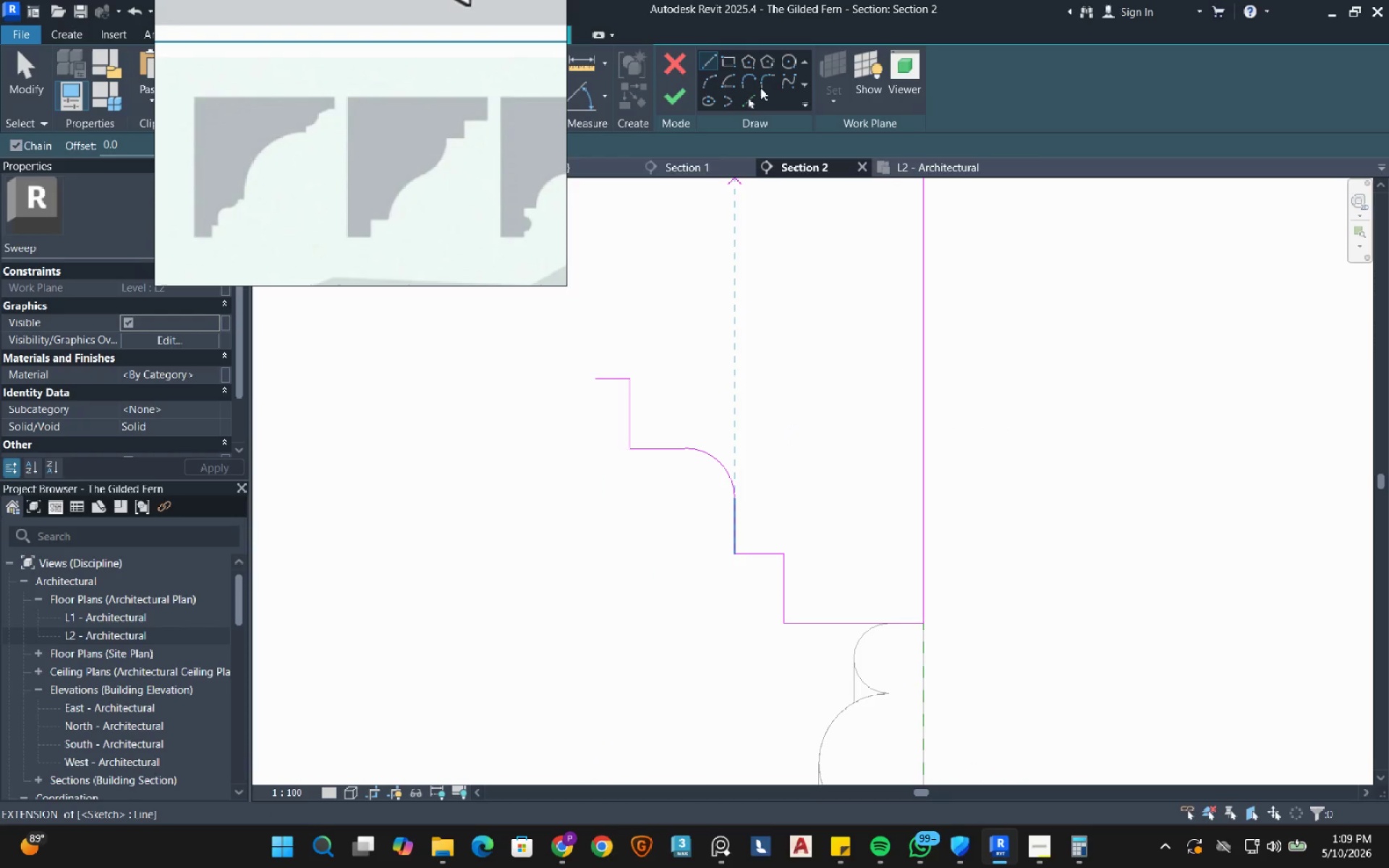 
left_click([768, 75])
 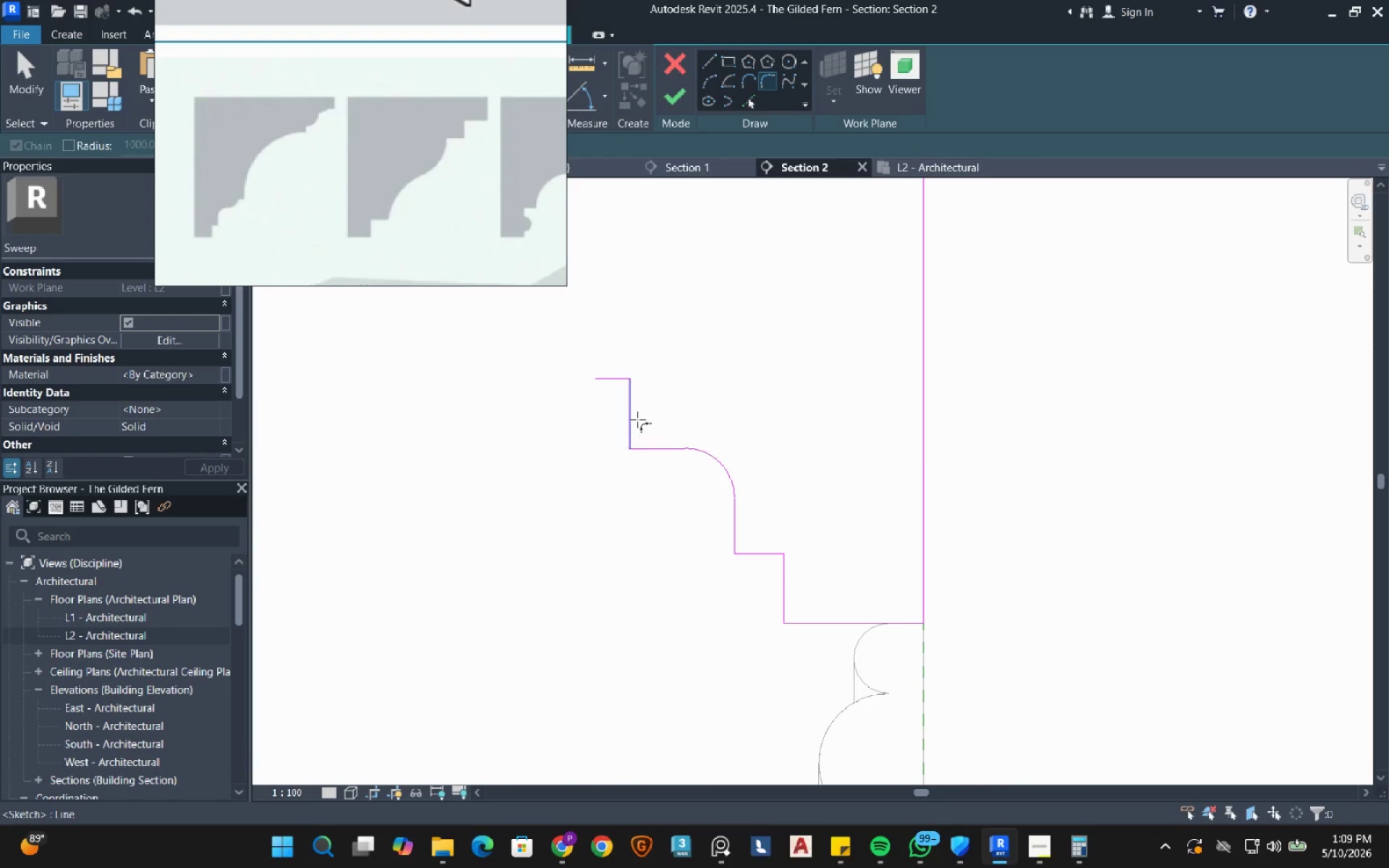 
left_click([637, 420])
 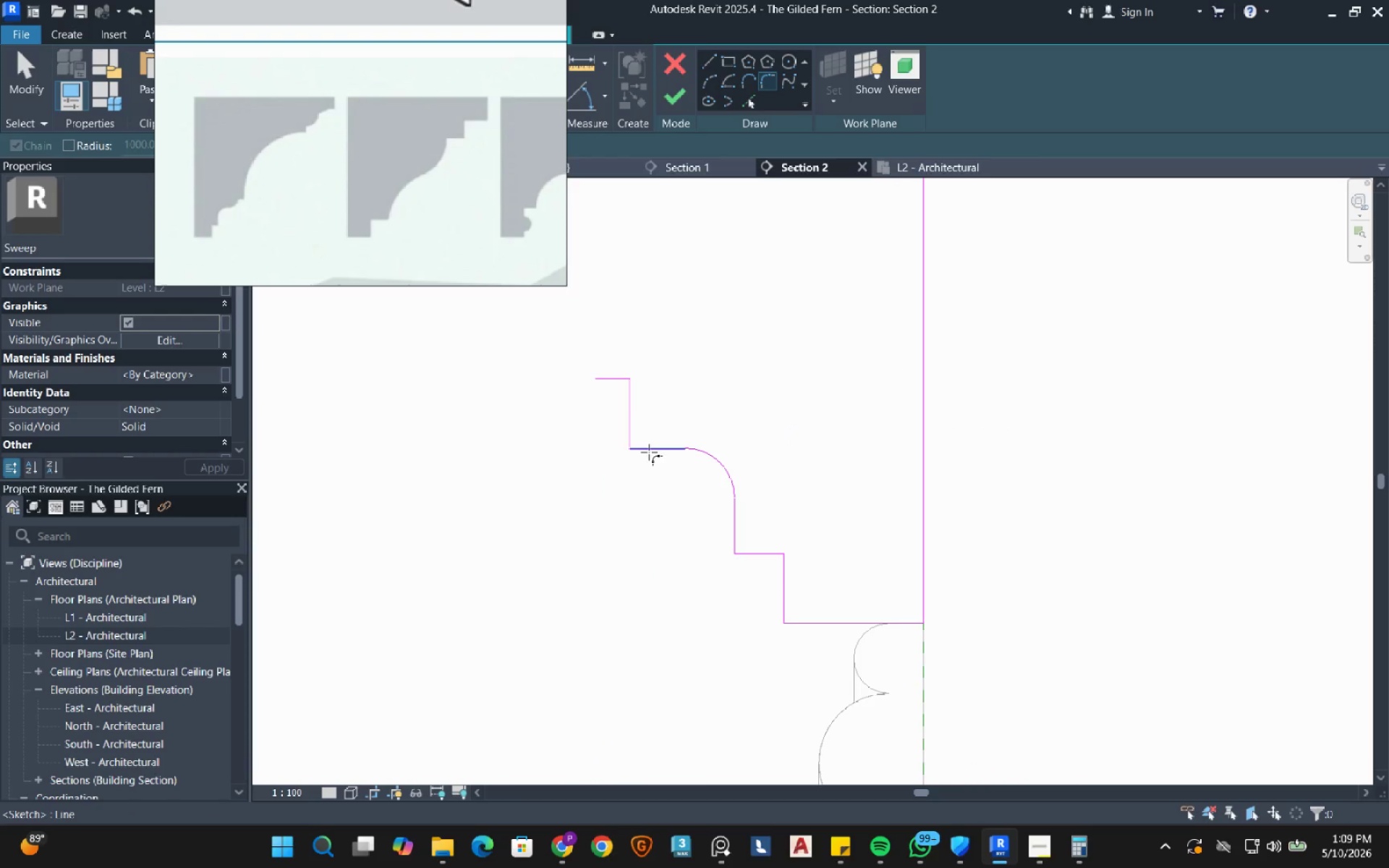 
left_click([649, 450])
 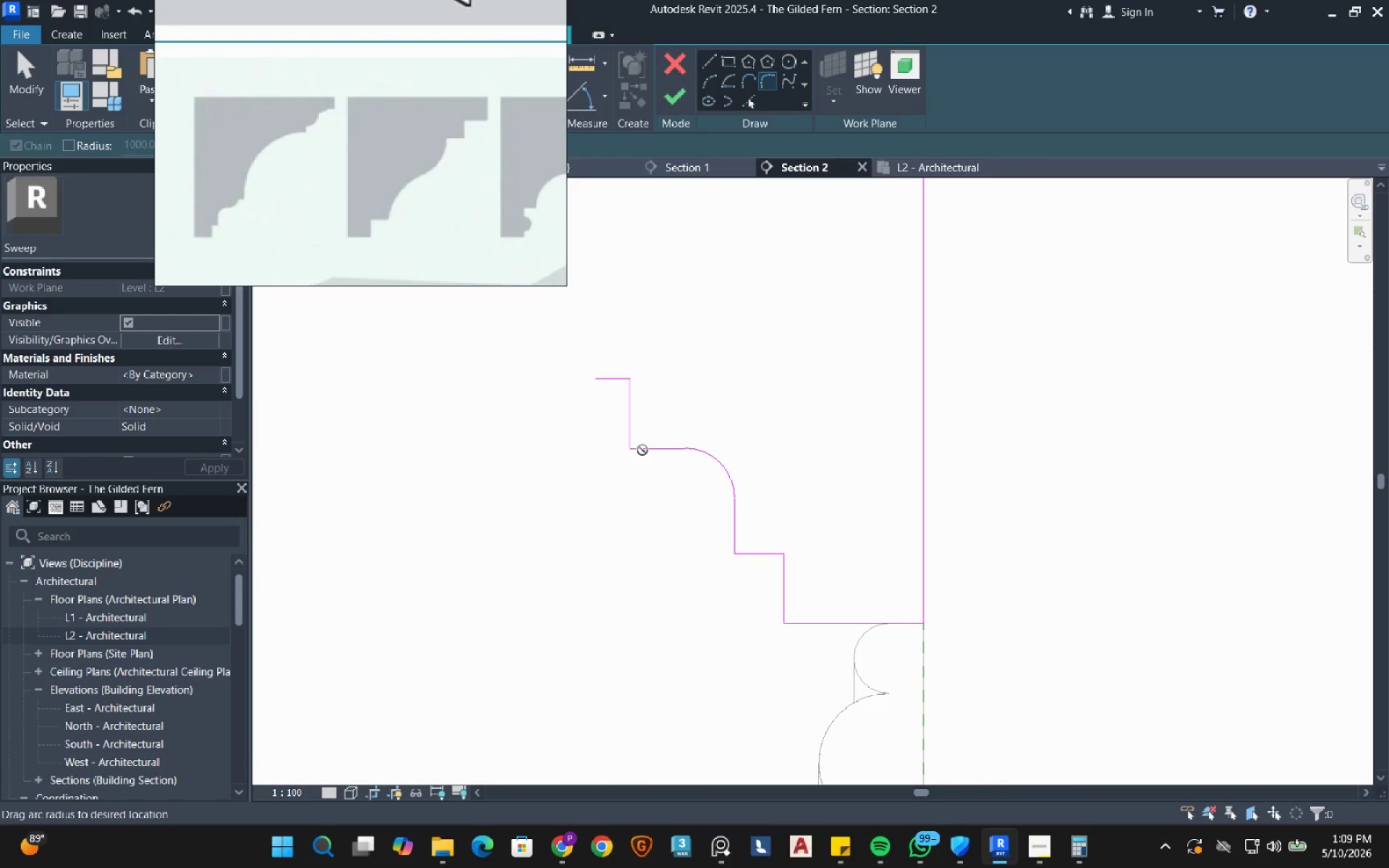 
scroll: coordinate [641, 450], scroll_direction: up, amount: 3.0
 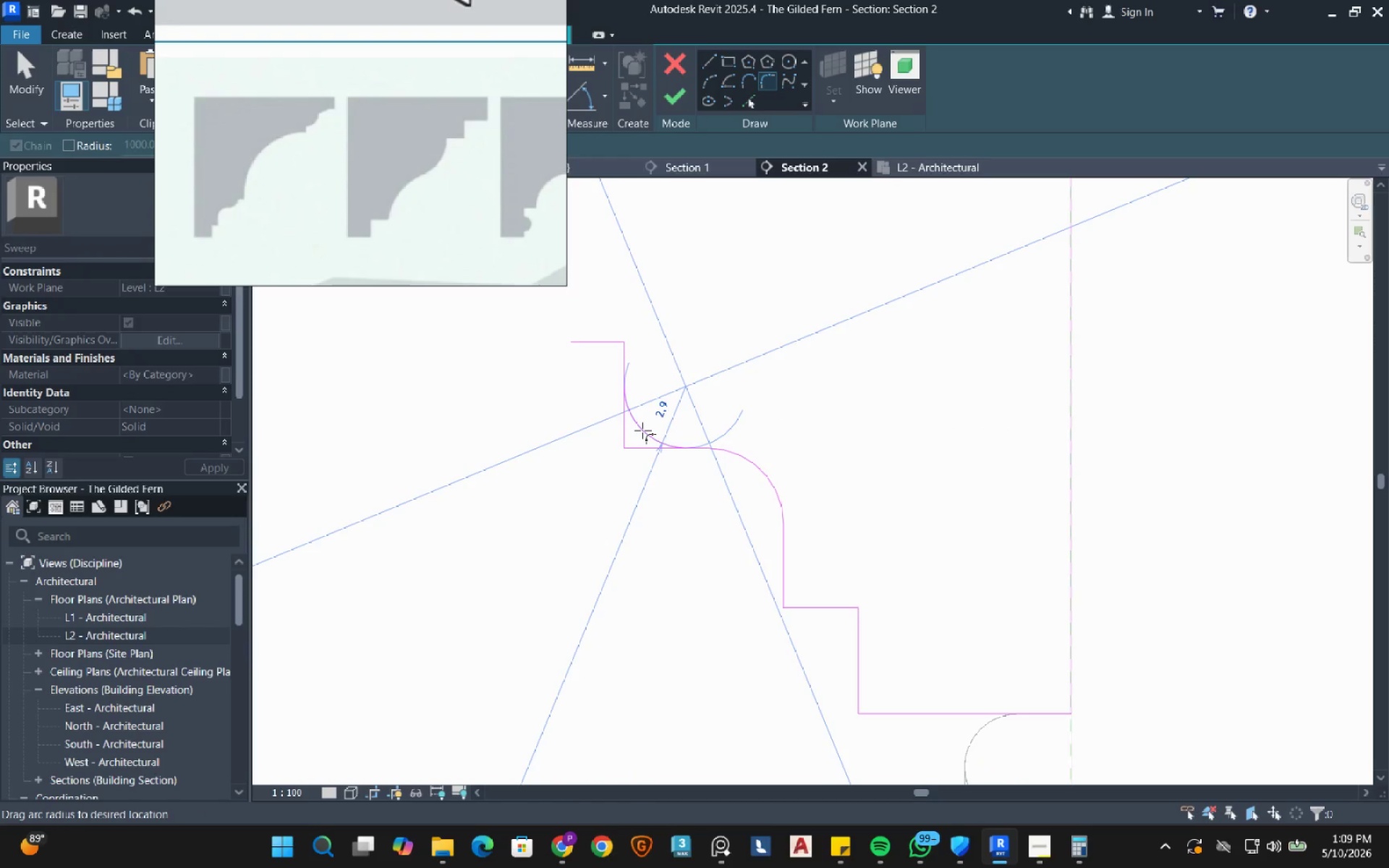 
left_click([642, 430])
 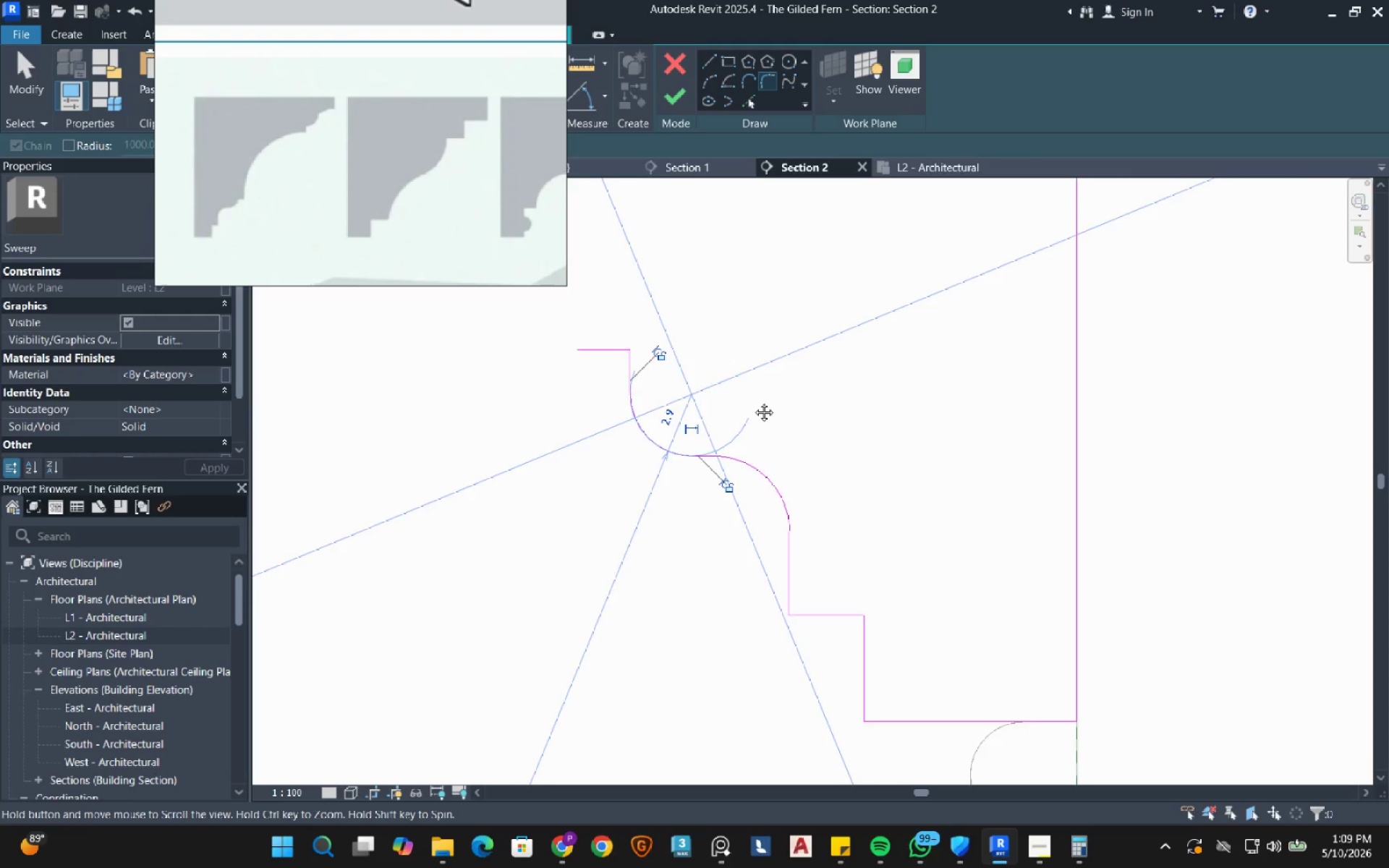 
key(Escape)
 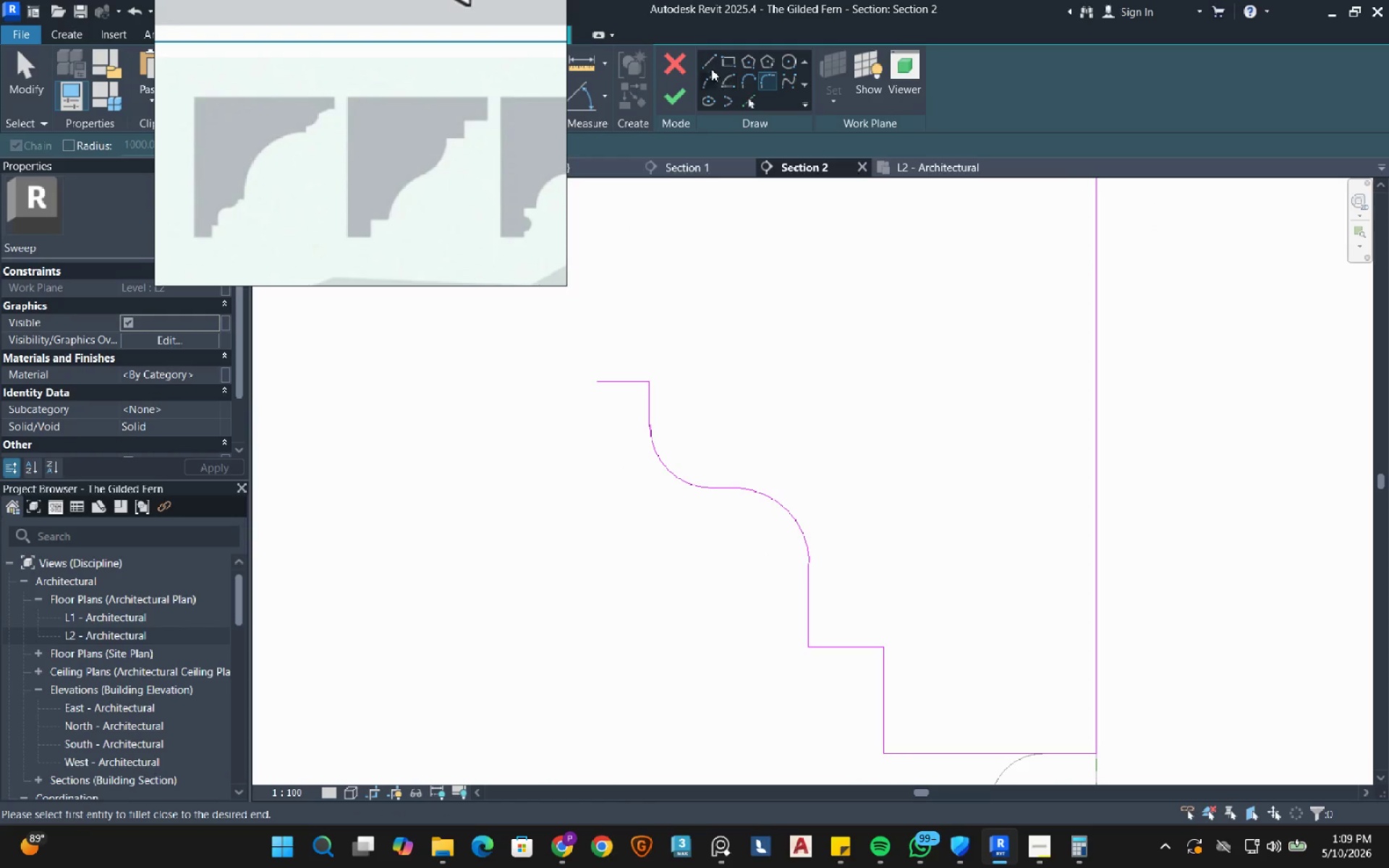 
left_click([708, 59])
 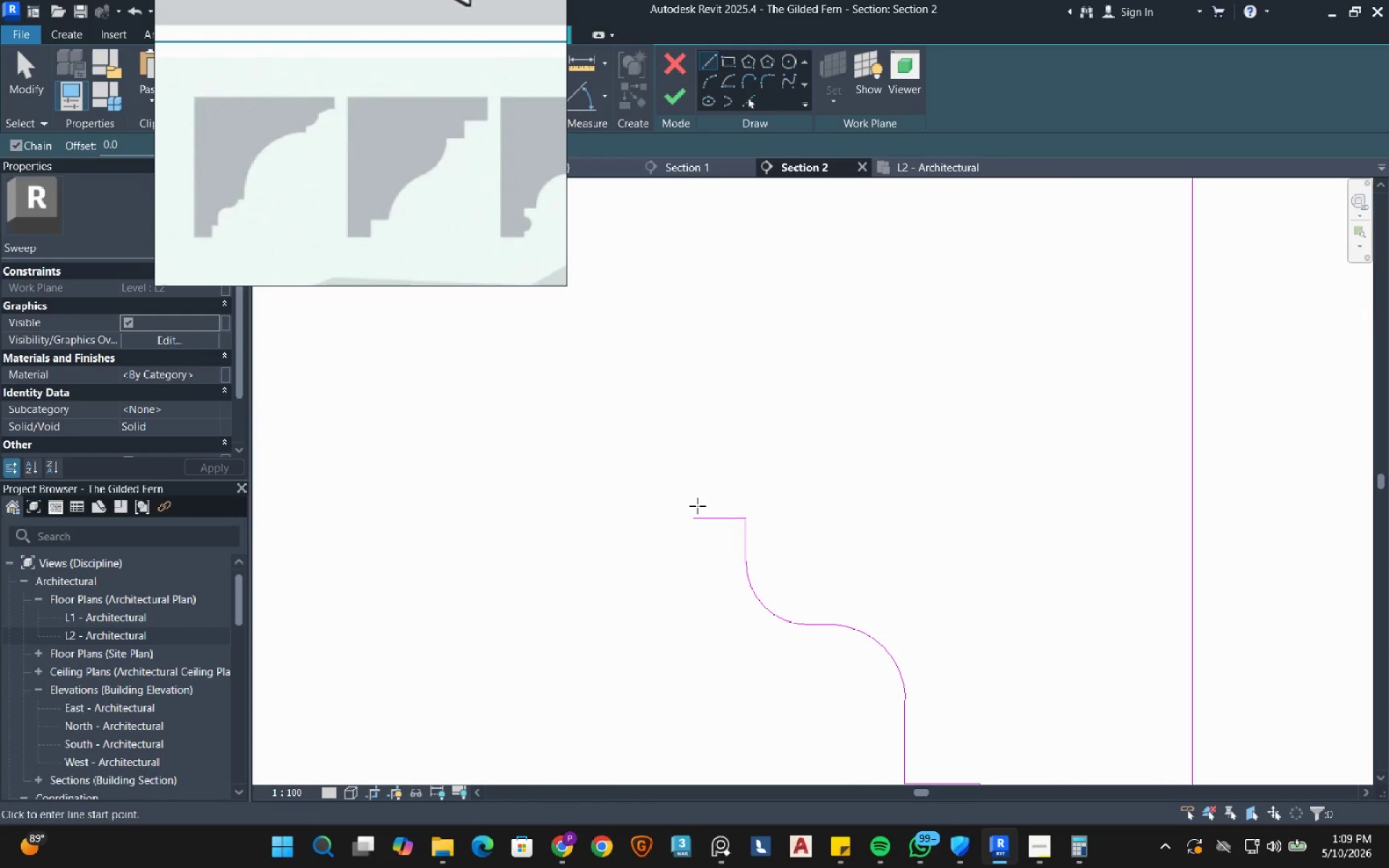 
left_click([694, 512])
 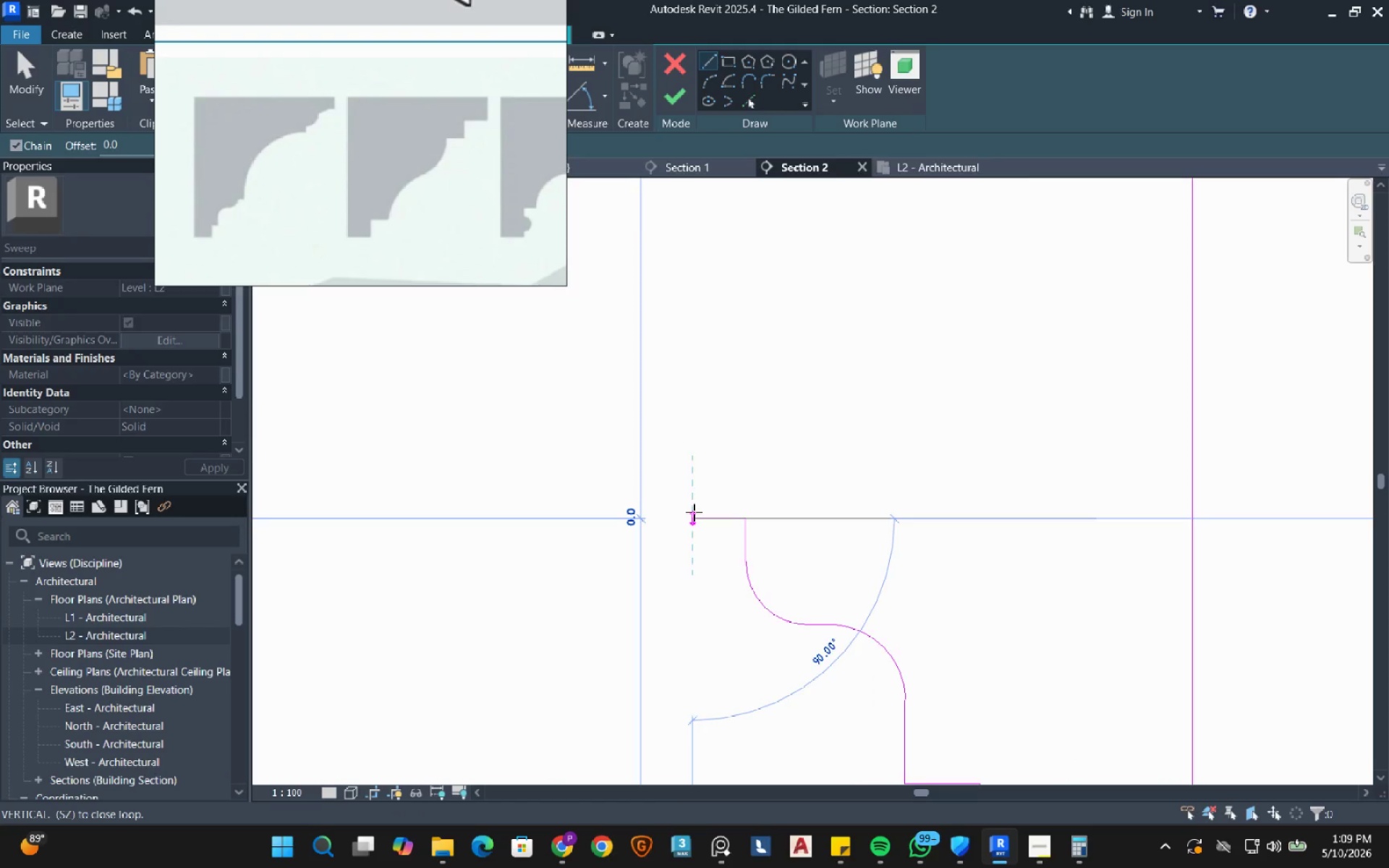 
scroll: coordinate [694, 512], scroll_direction: down, amount: 7.0
 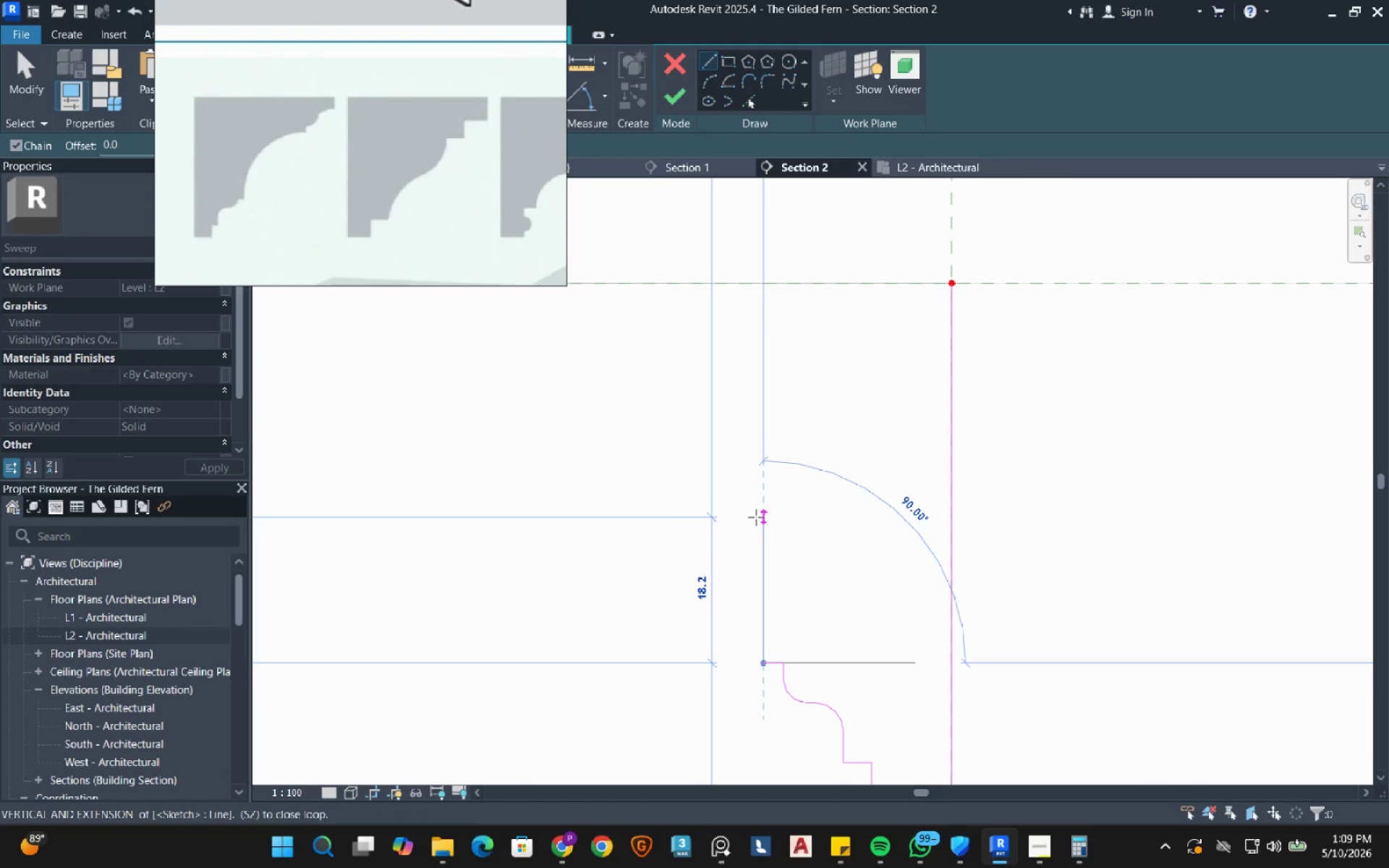 
mouse_move([760, 479])
 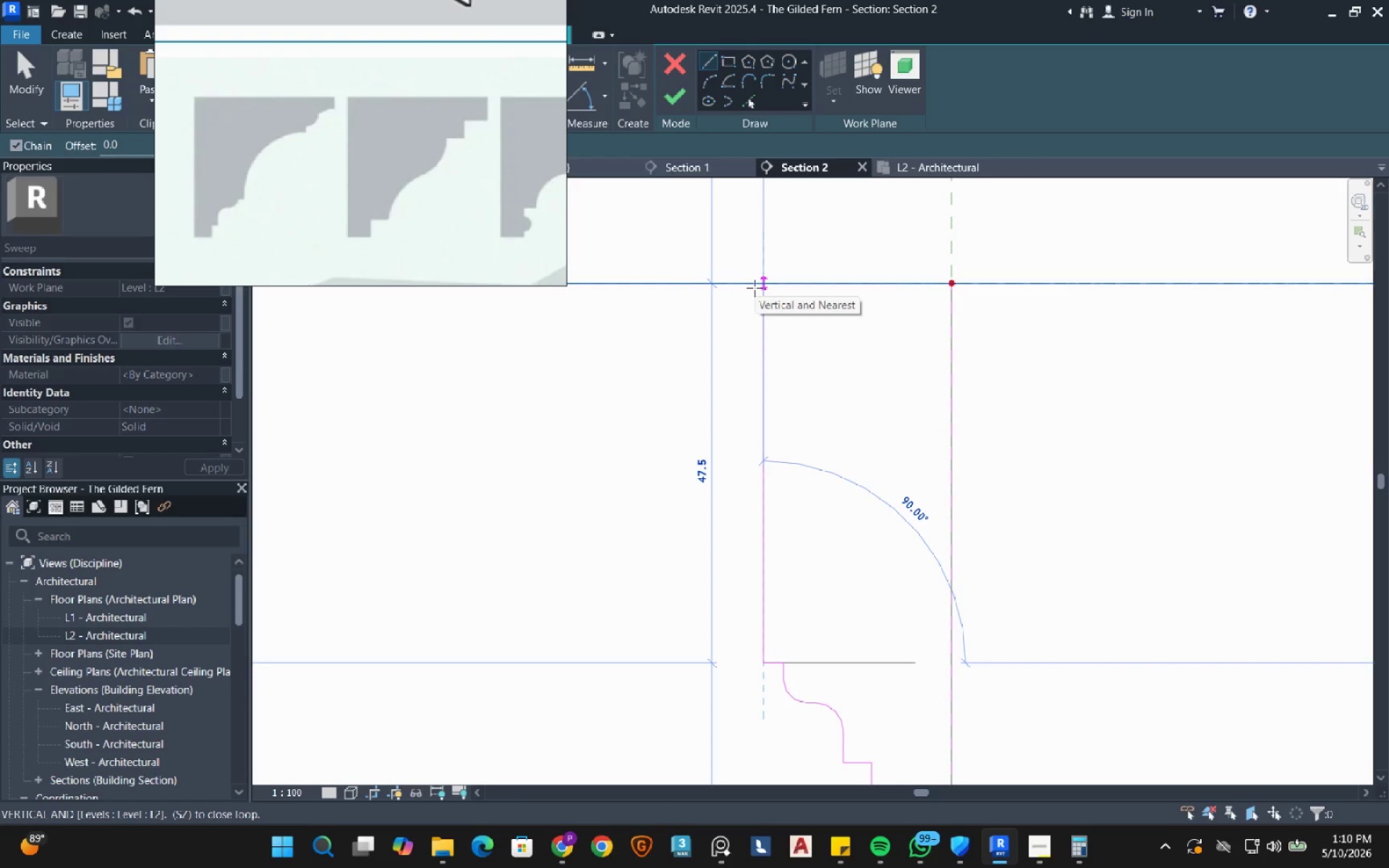 
key(Escape)
 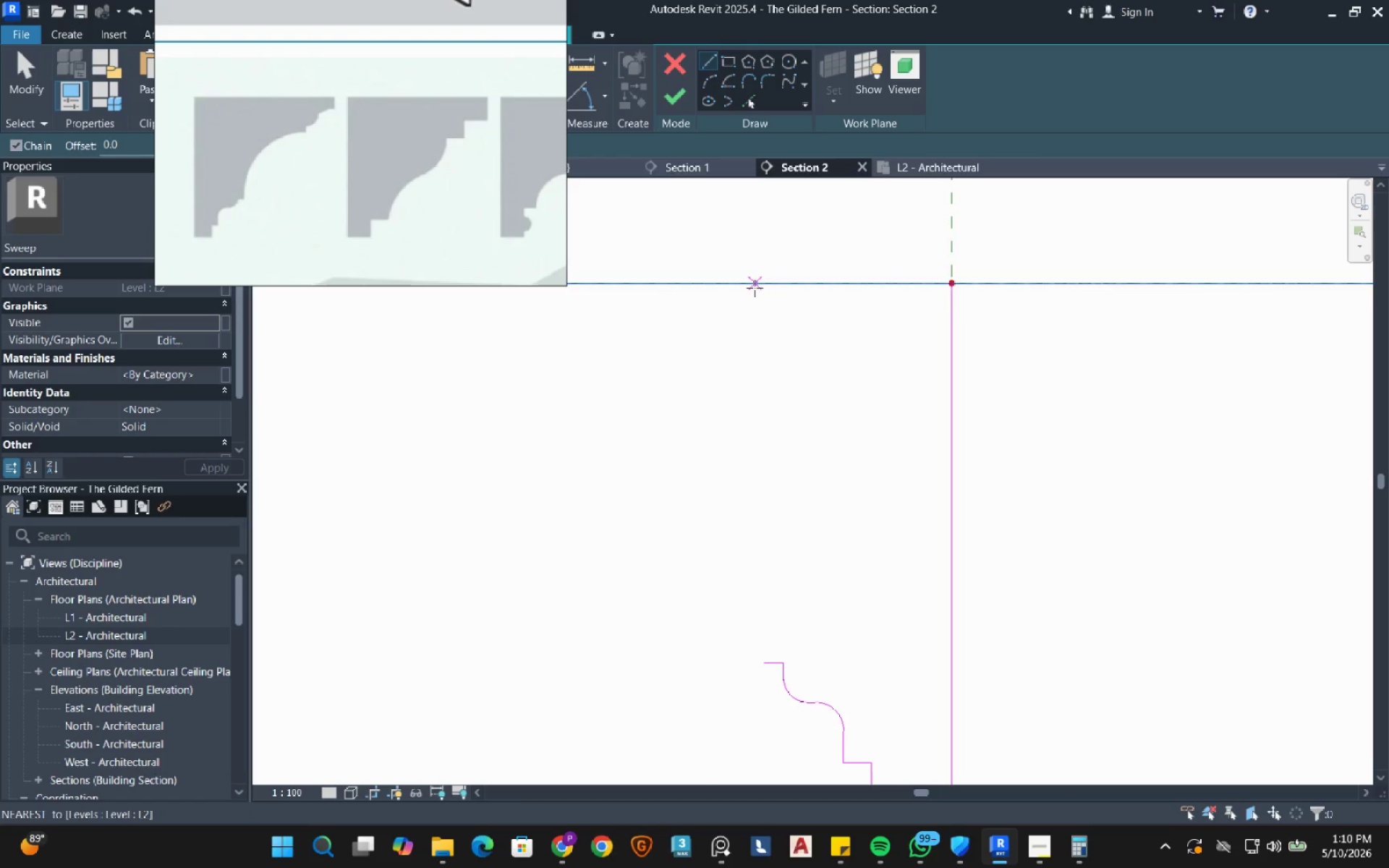 
scroll: coordinate [755, 291], scroll_direction: down, amount: 3.0
 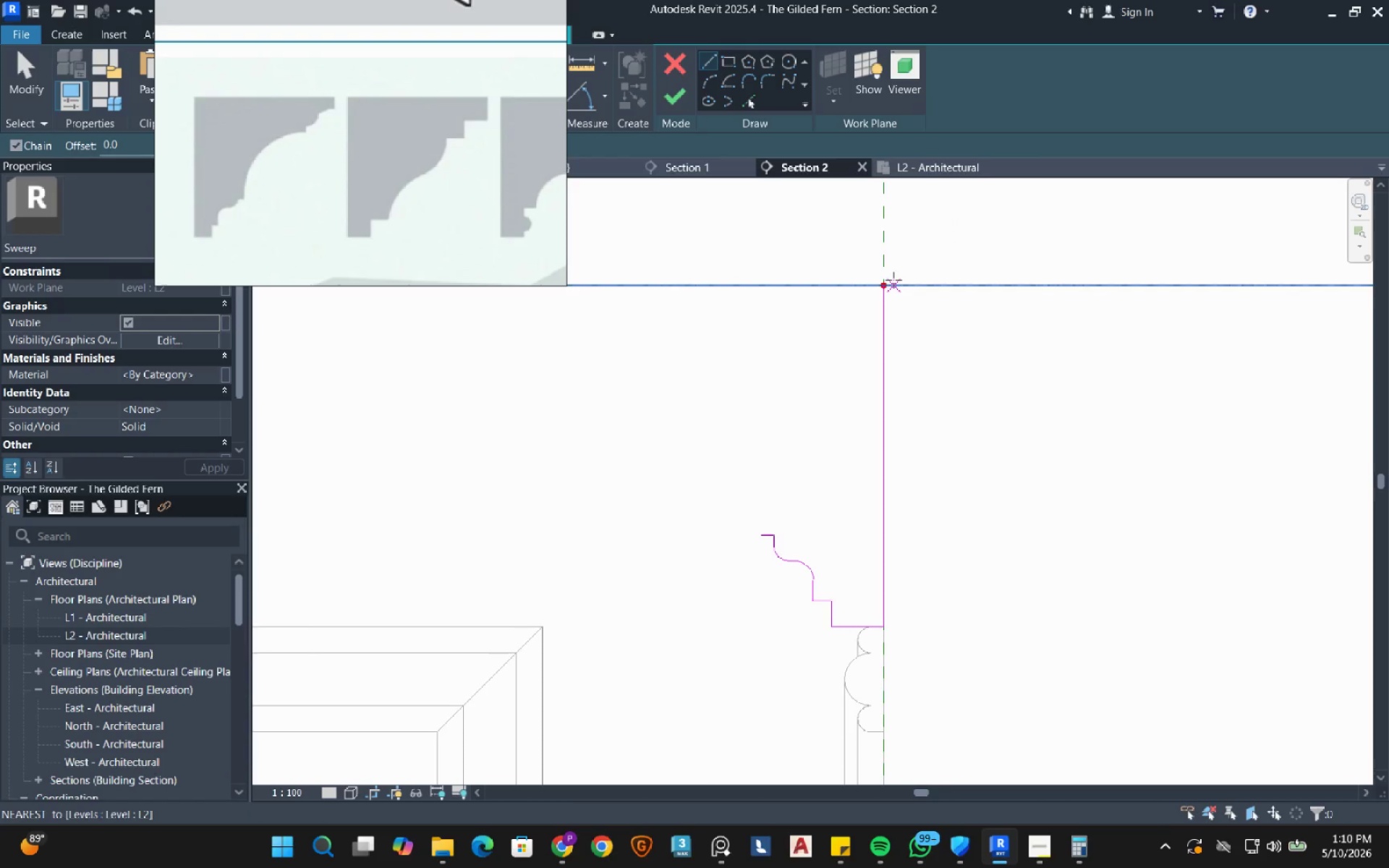 
left_click([892, 281])
 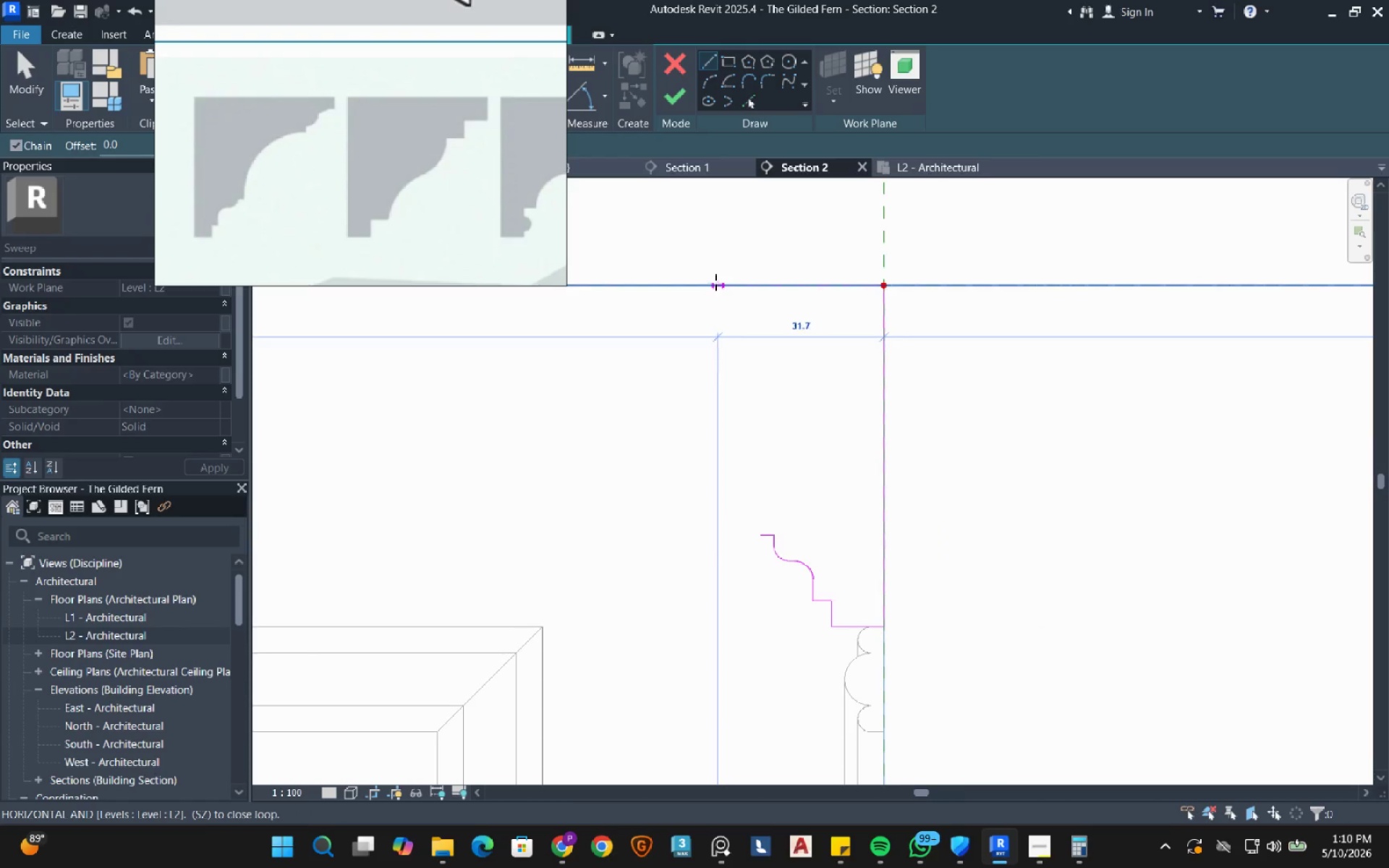 
key(Numpad6)
 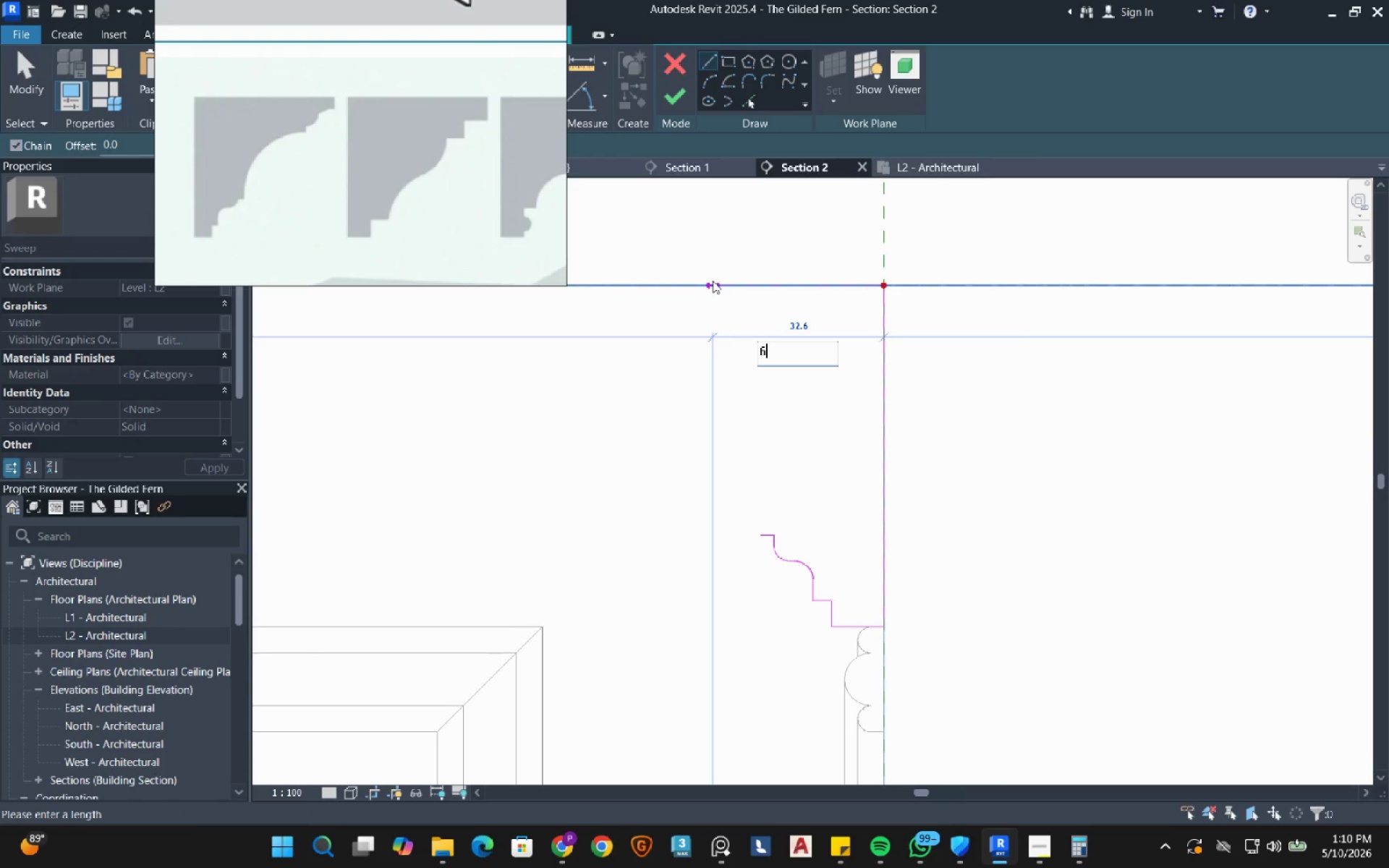 
key(Numpad5)
 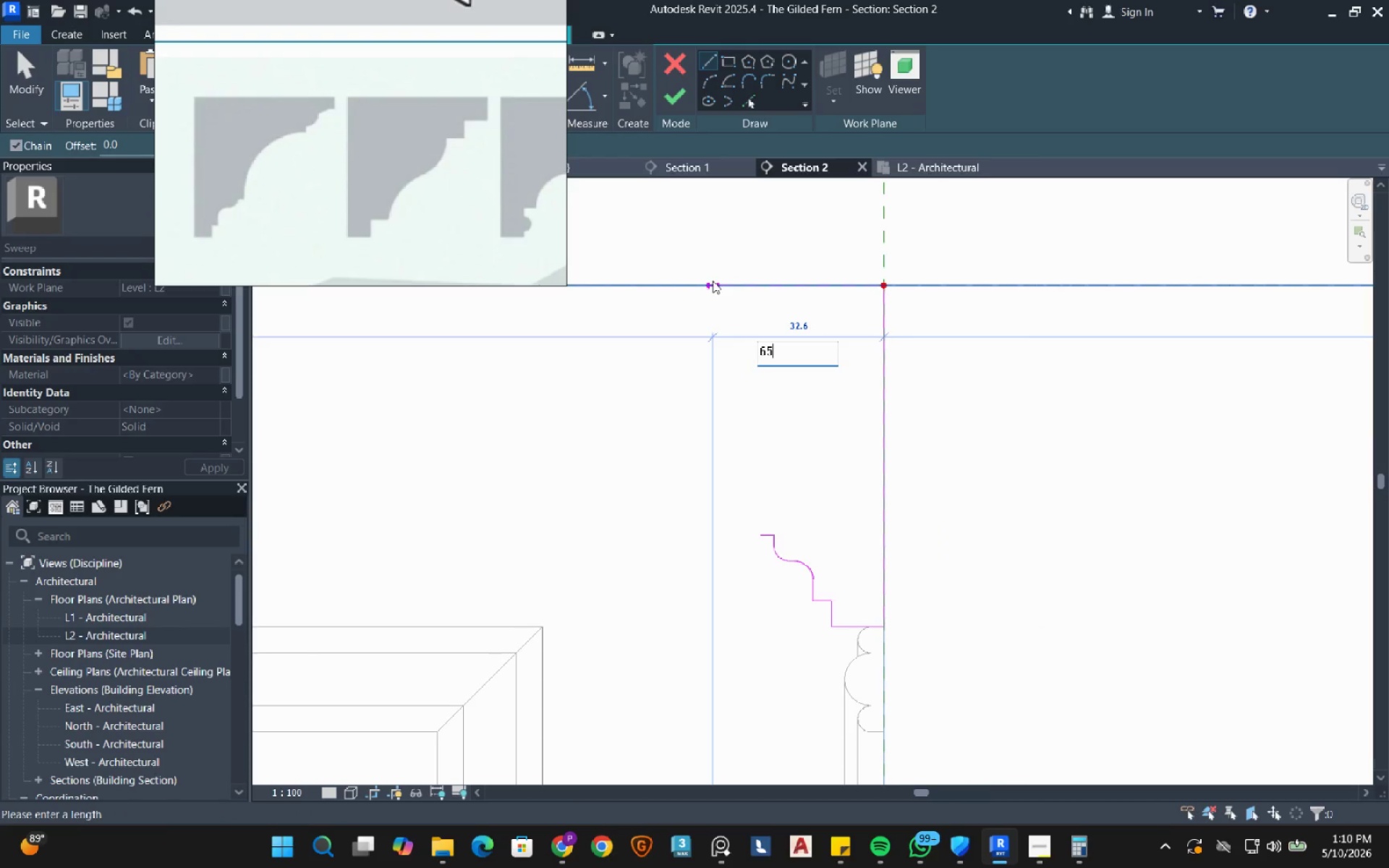 
key(NumpadEnter)
 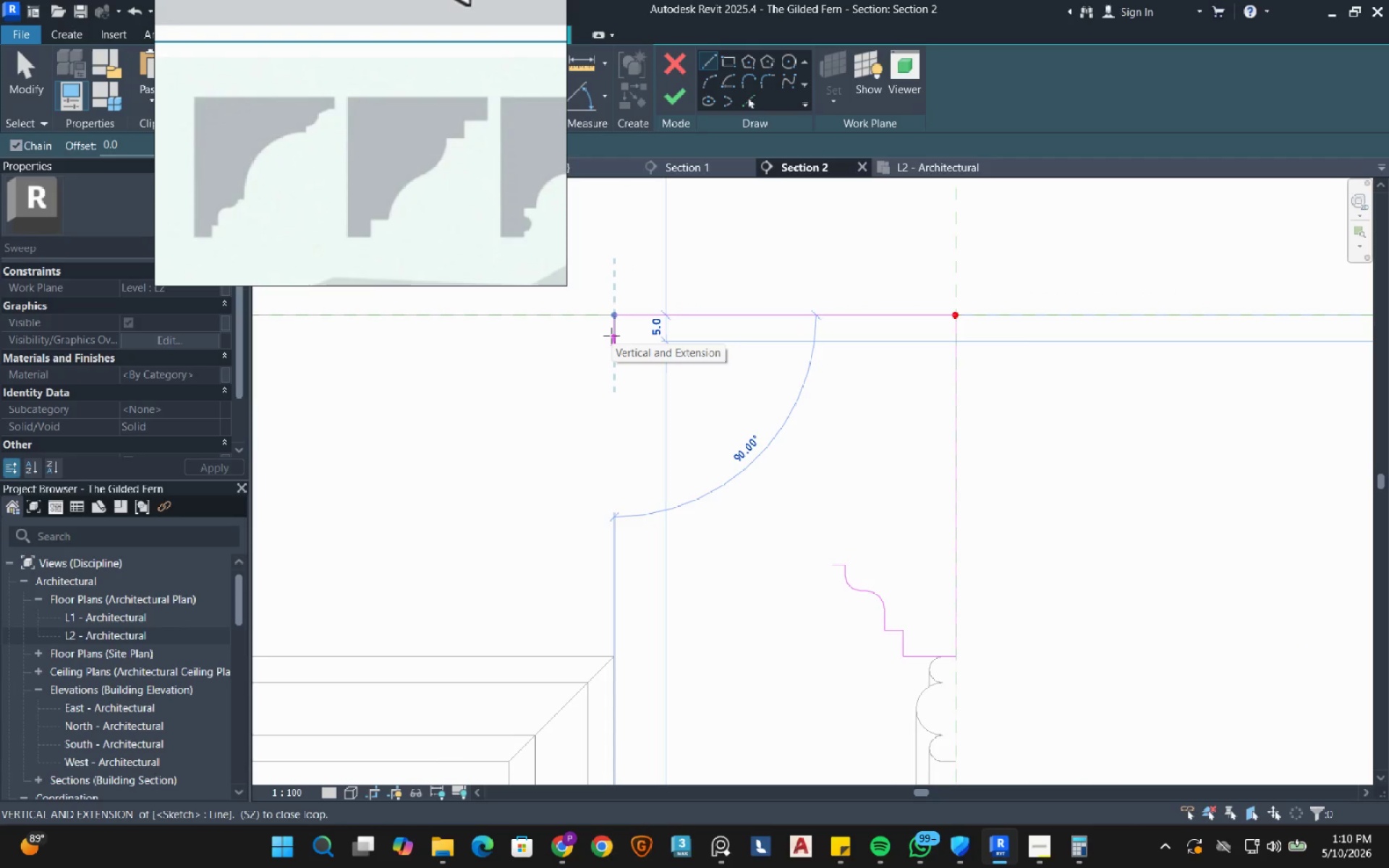 
wait(5.45)
 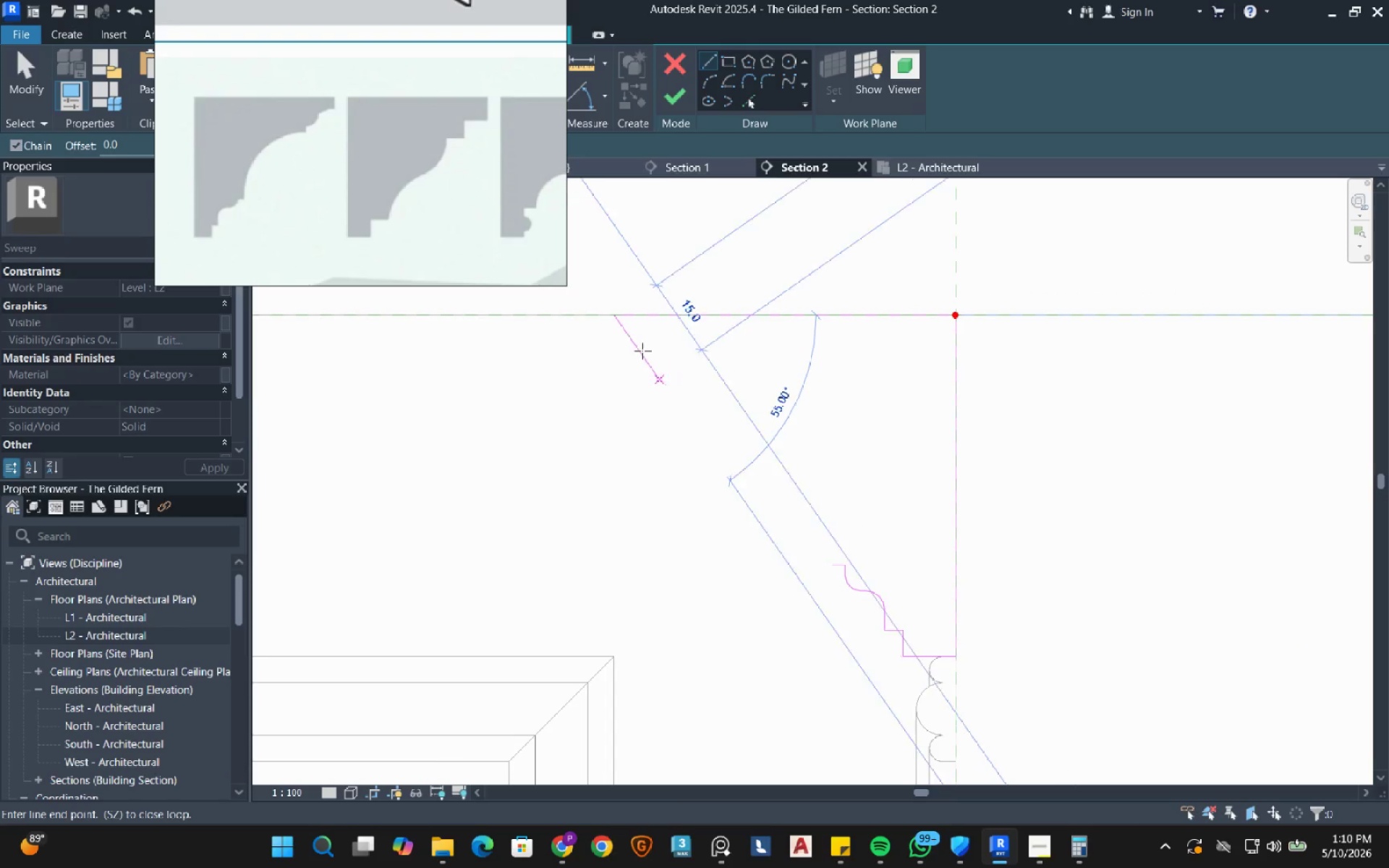 
left_click([611, 336])
 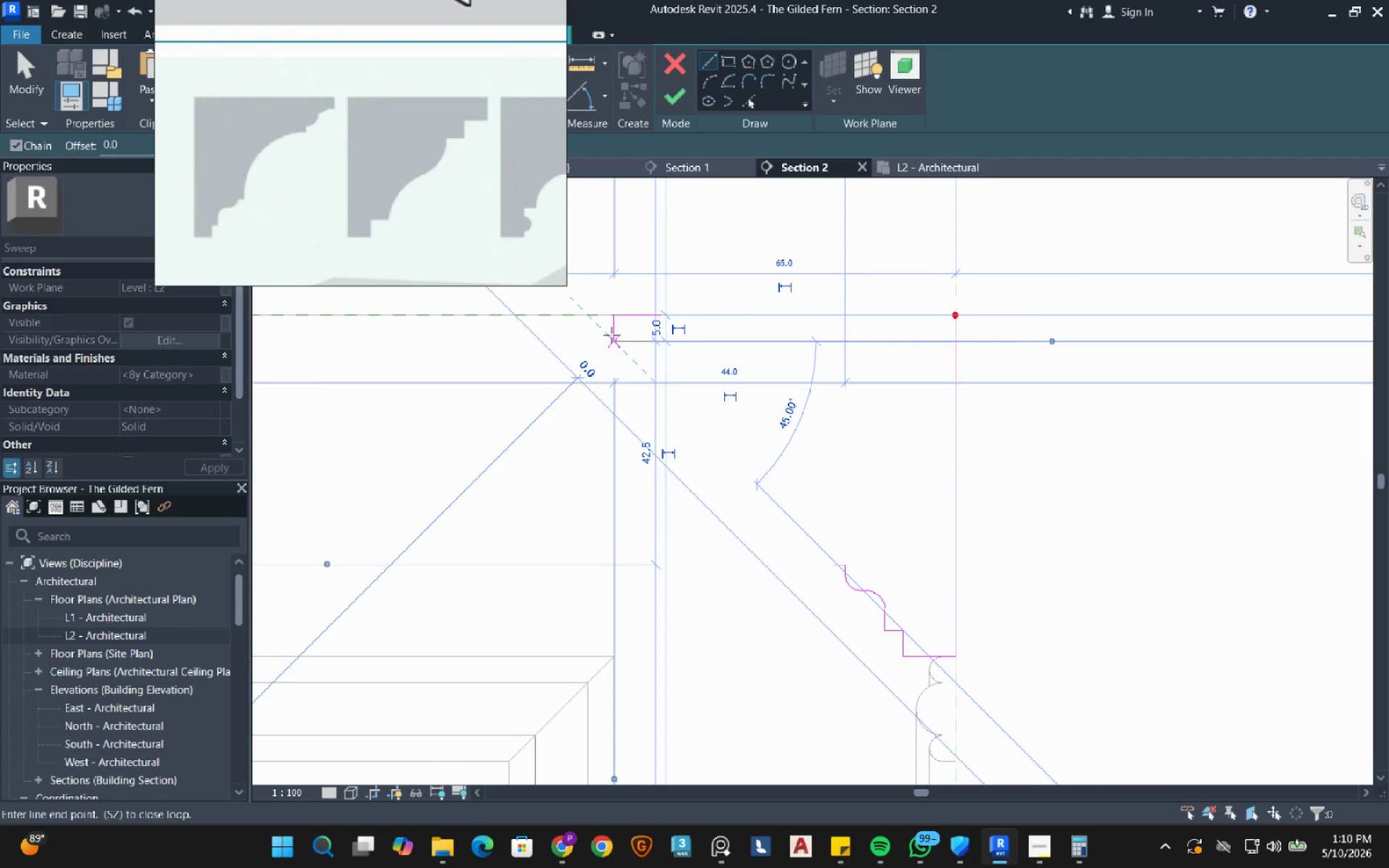 
scroll: coordinate [611, 334], scroll_direction: up, amount: 10.0
 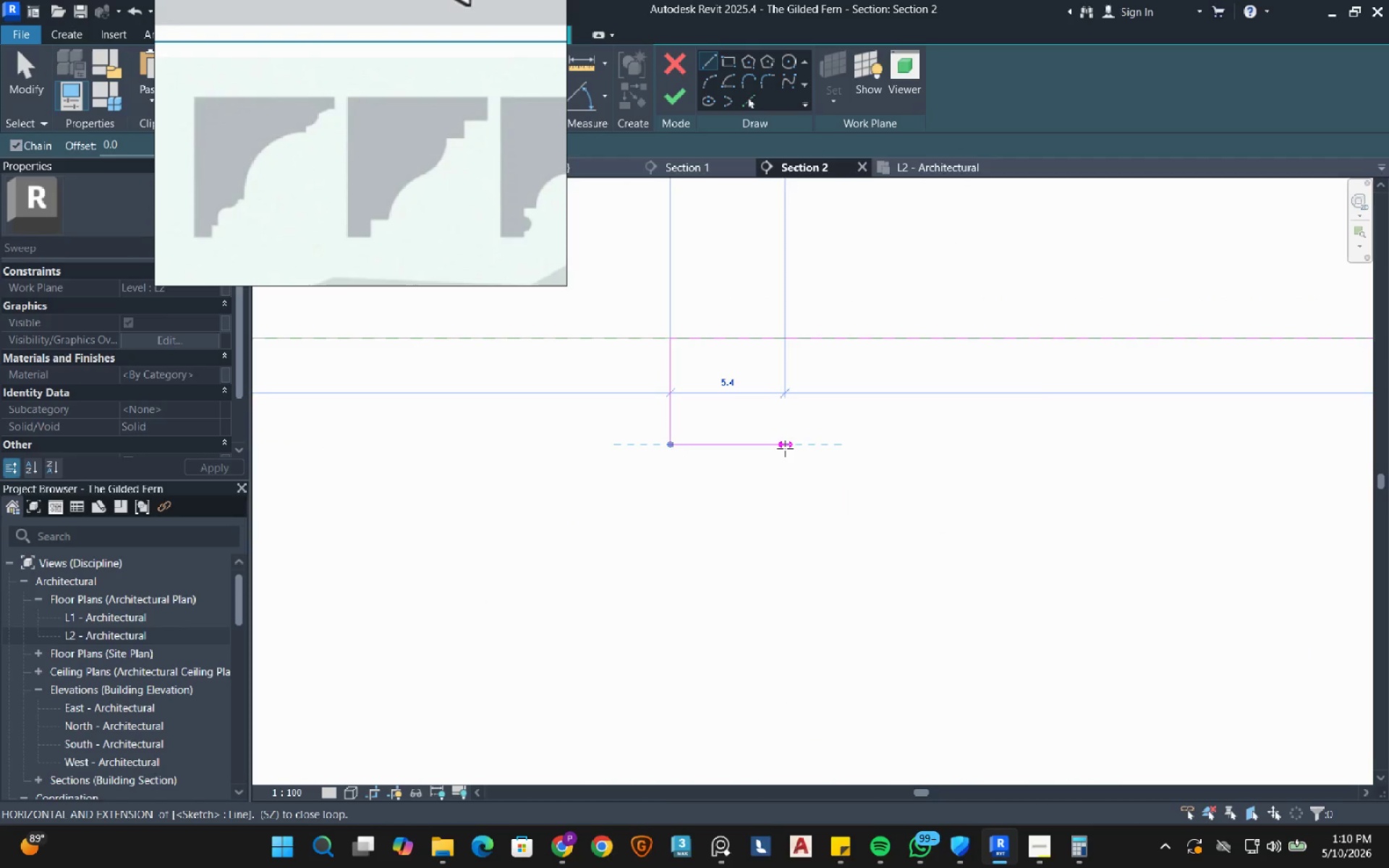 
key(Numpad5)
 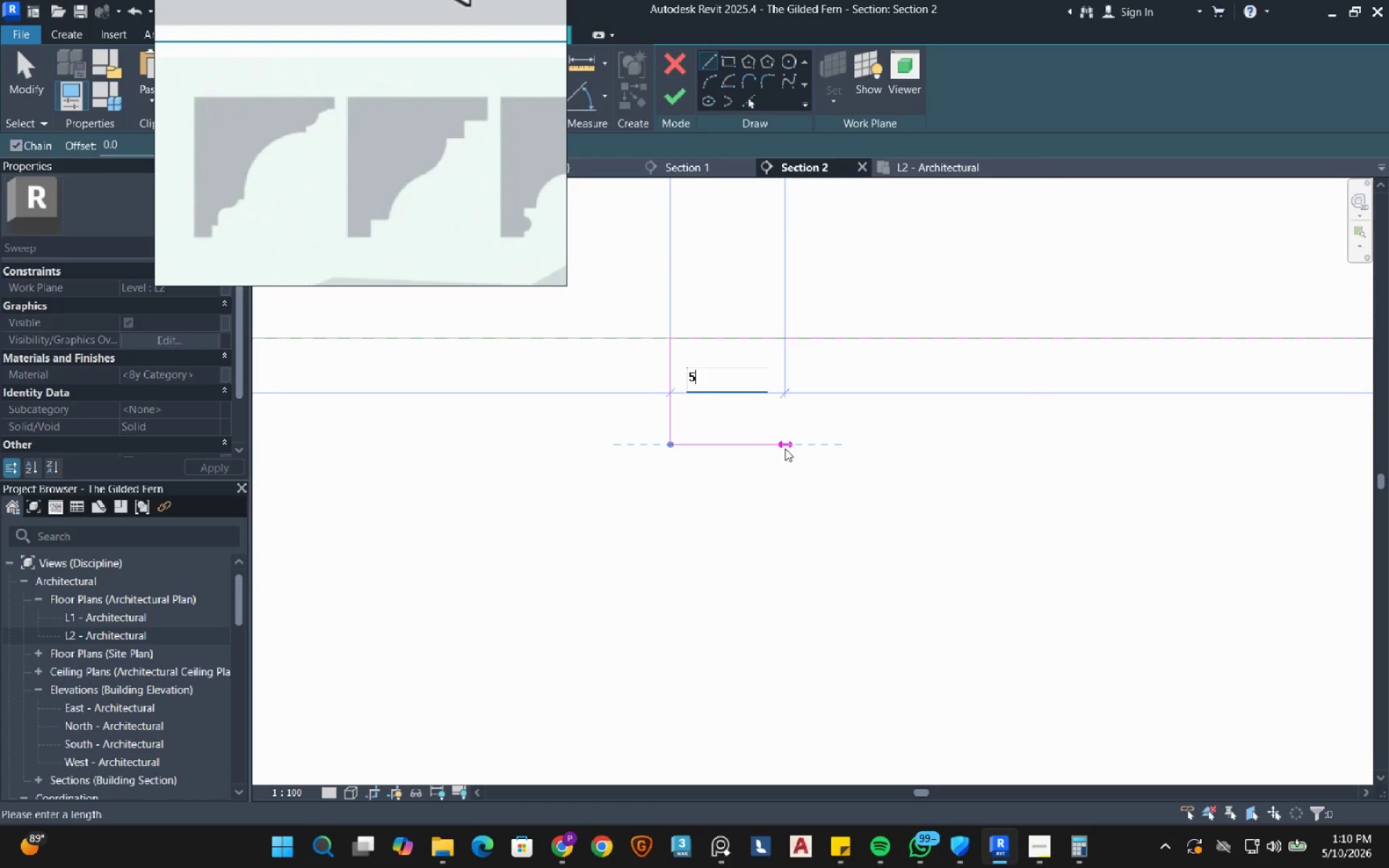 
key(NumpadEnter)
 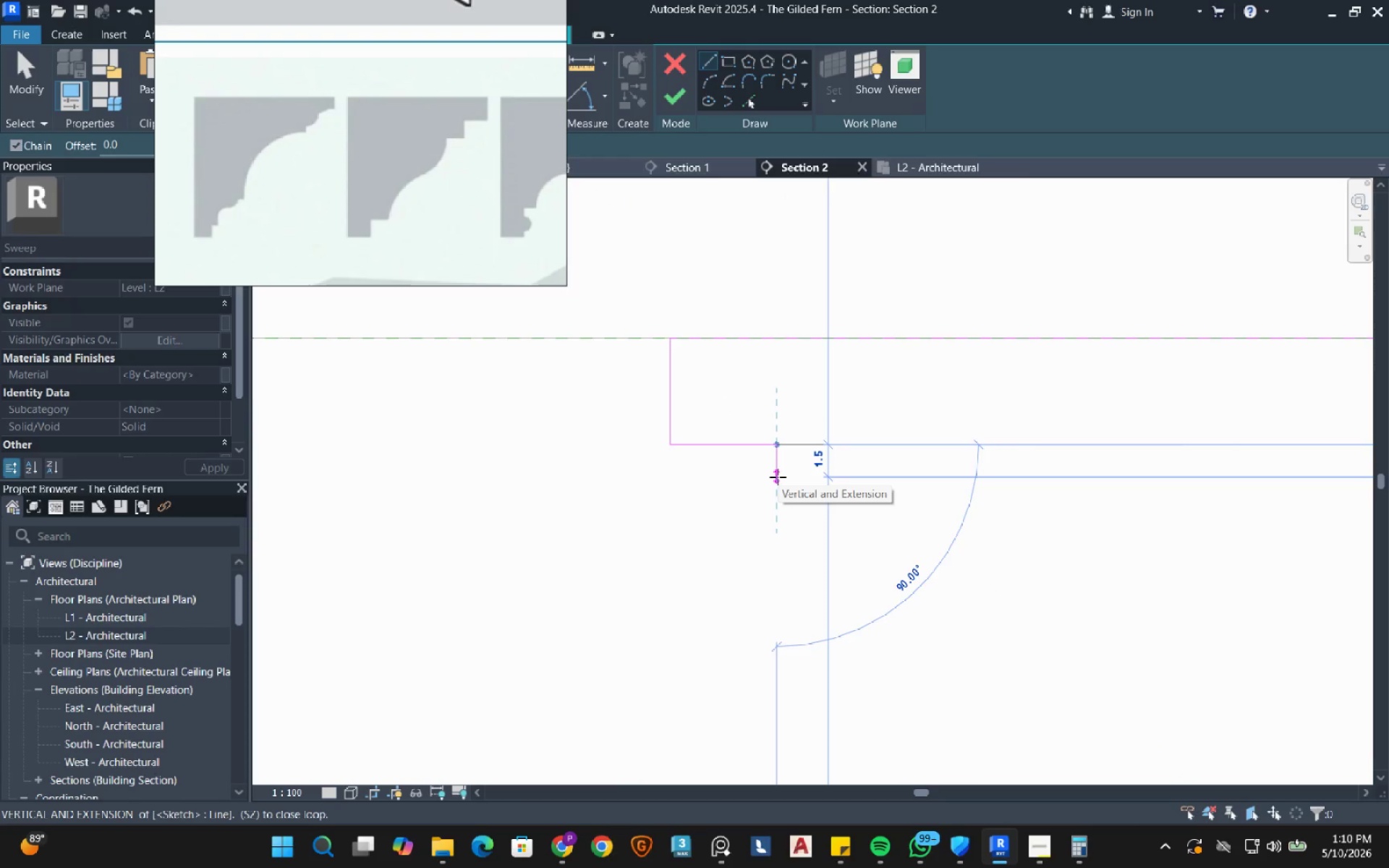 
wait(9.22)
 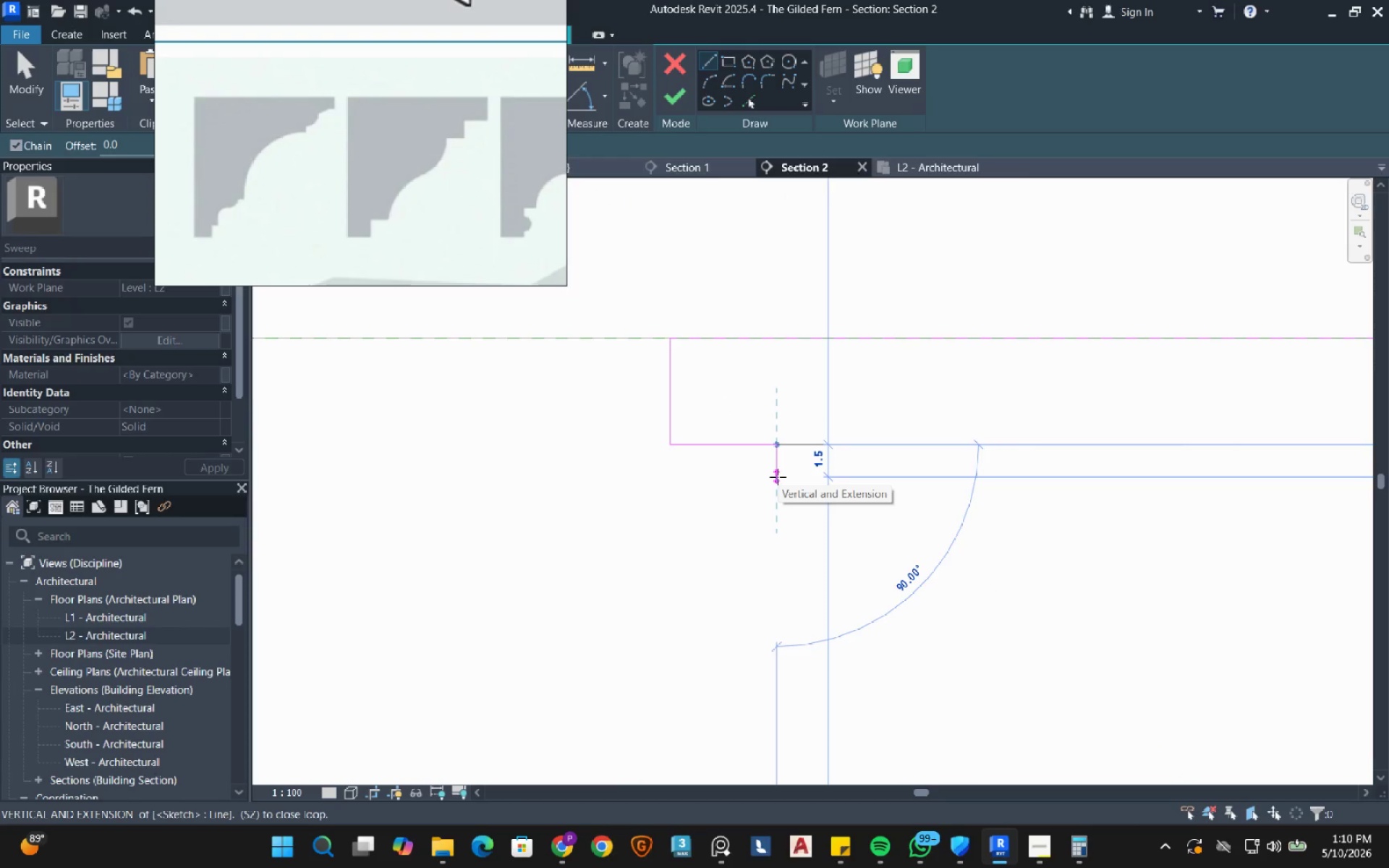 
left_click([778, 465])
 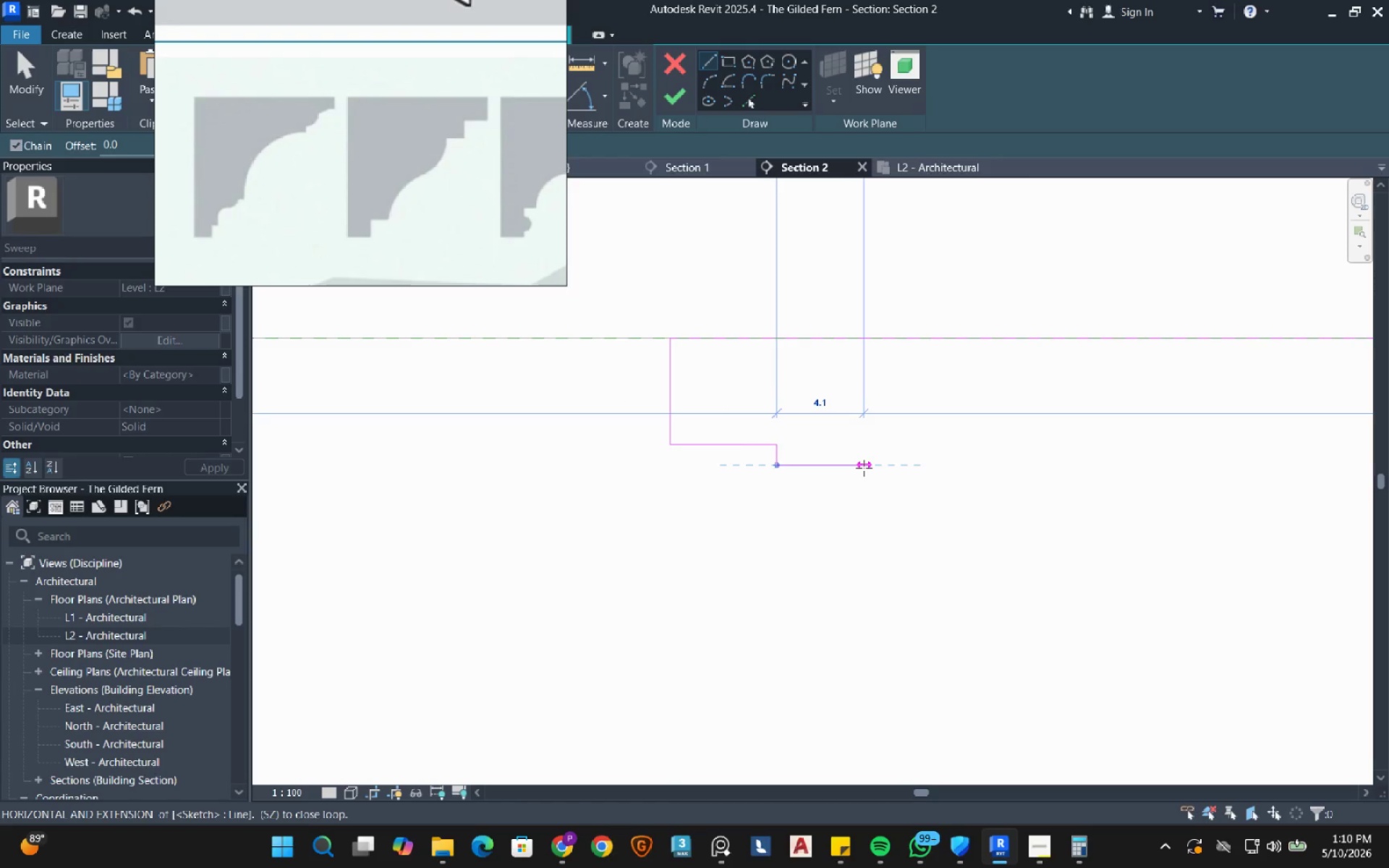 
wait(8.62)
 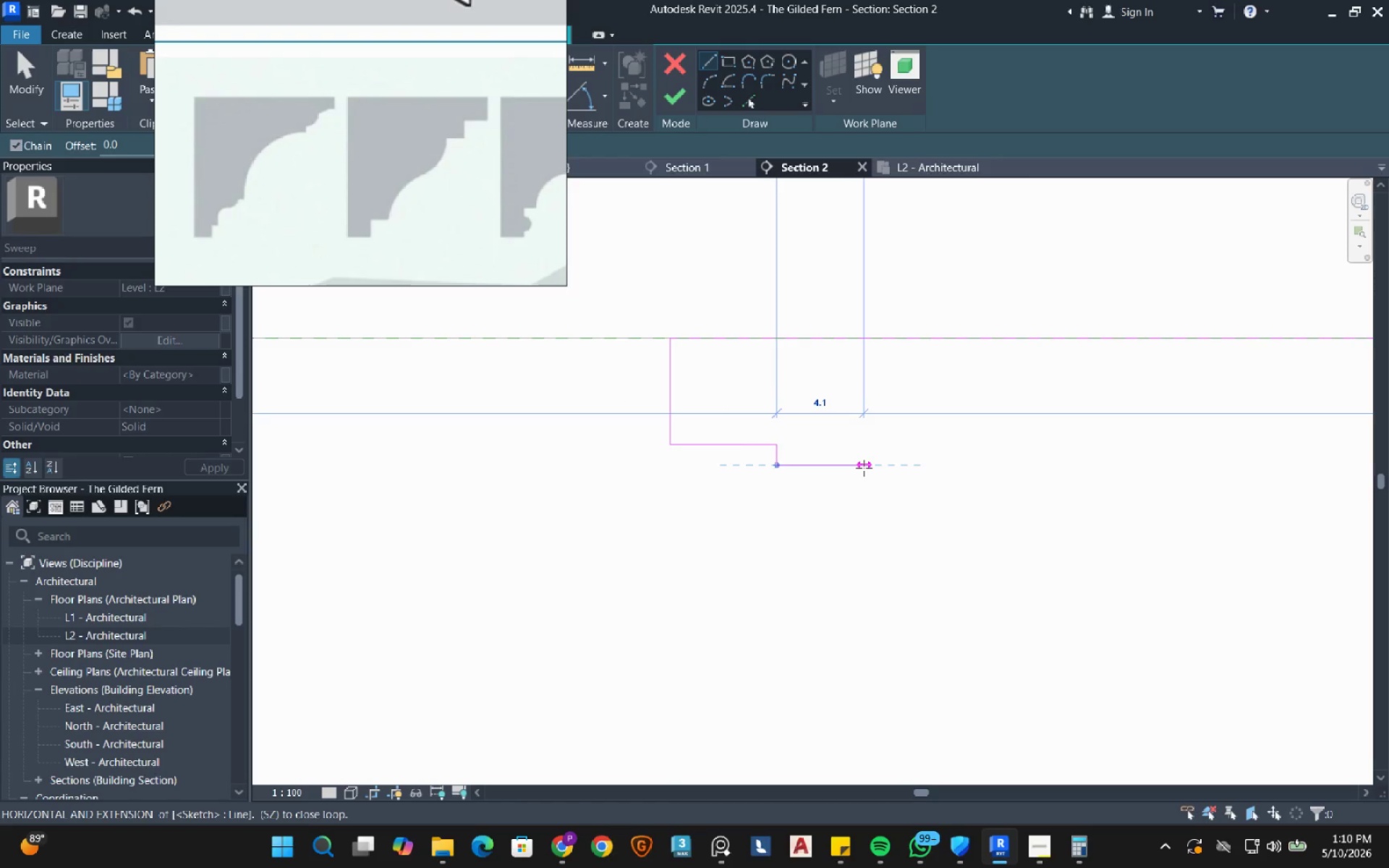 
key(Numpad5)
 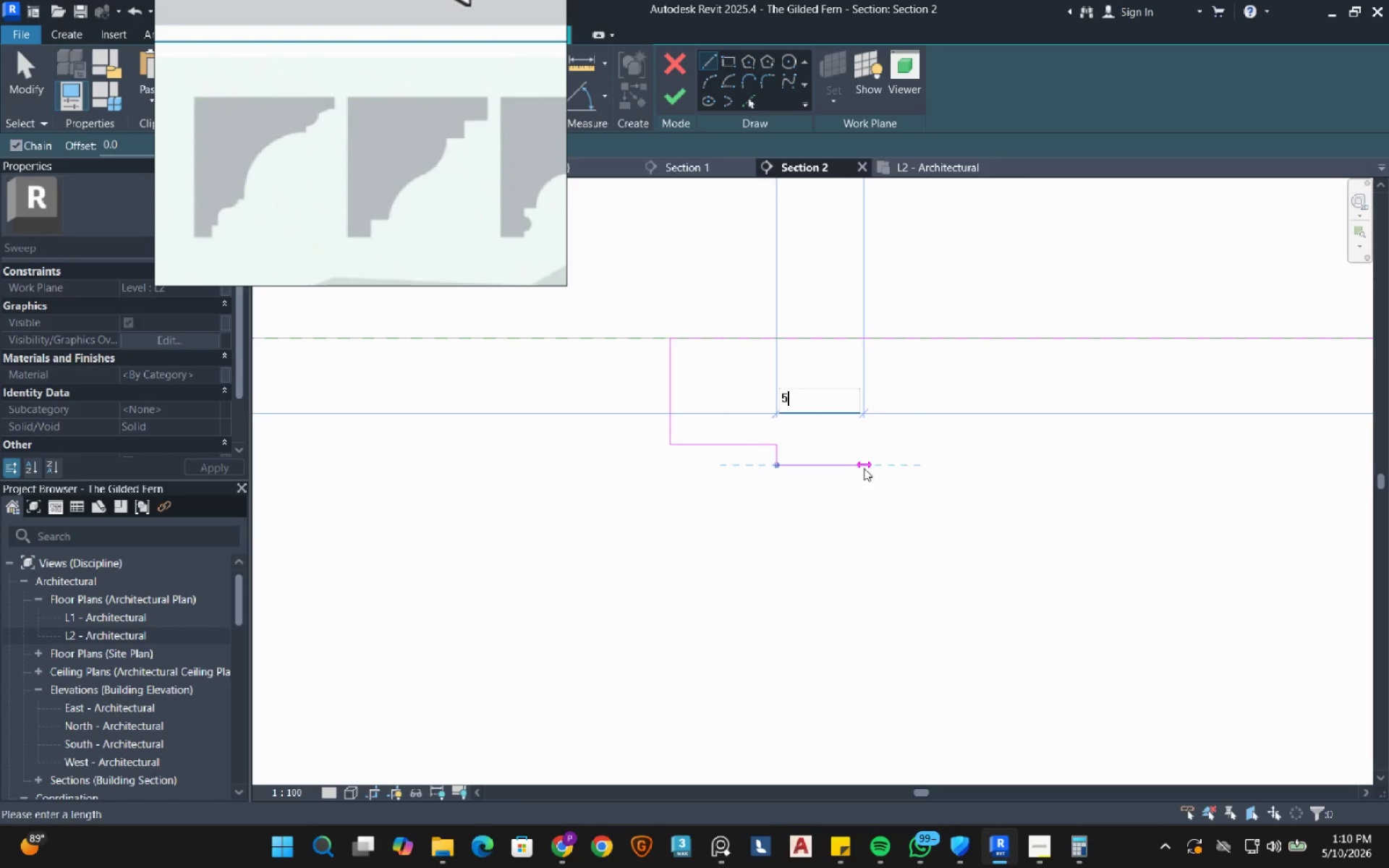 
key(NumpadEnter)
 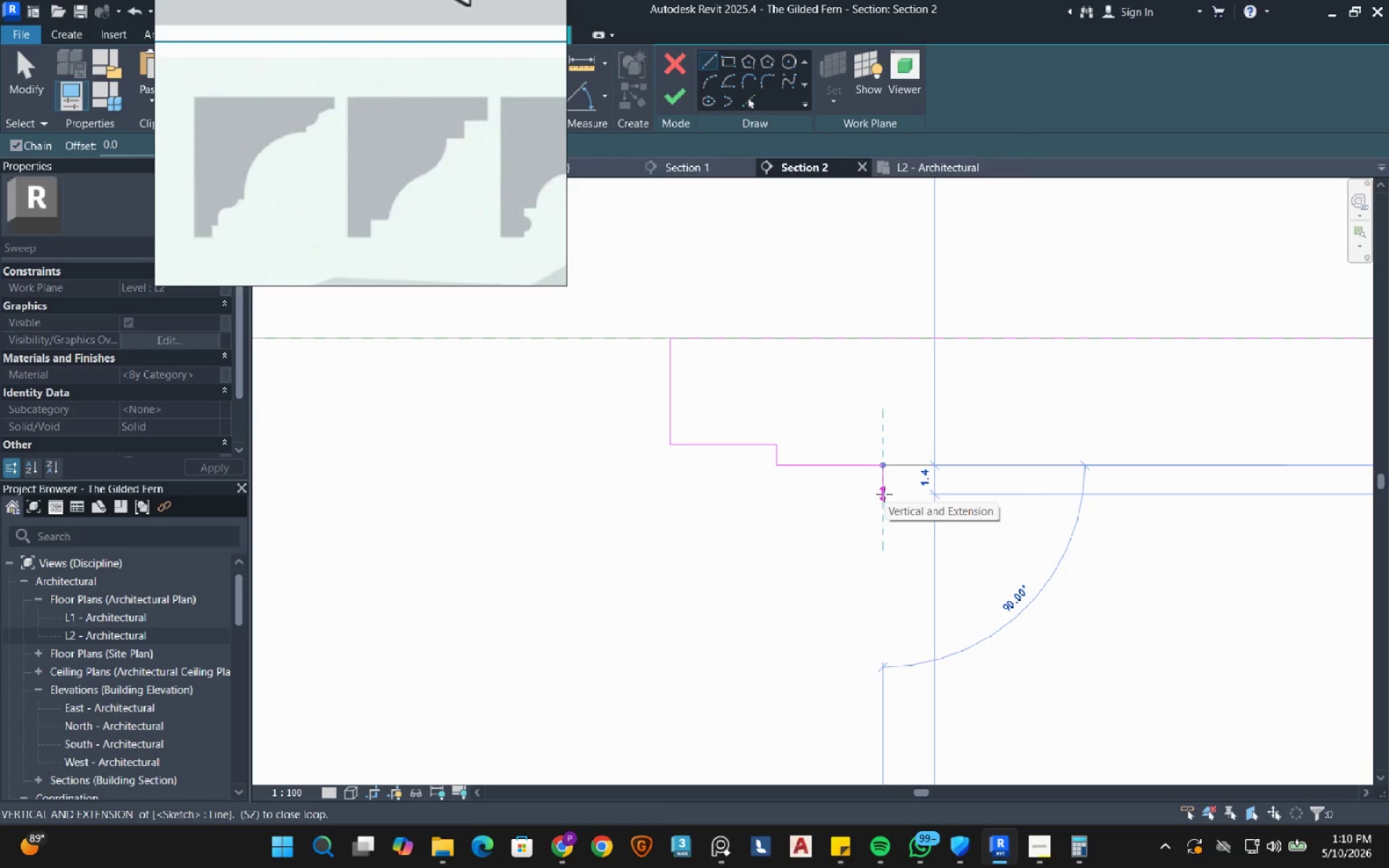 
wait(8.22)
 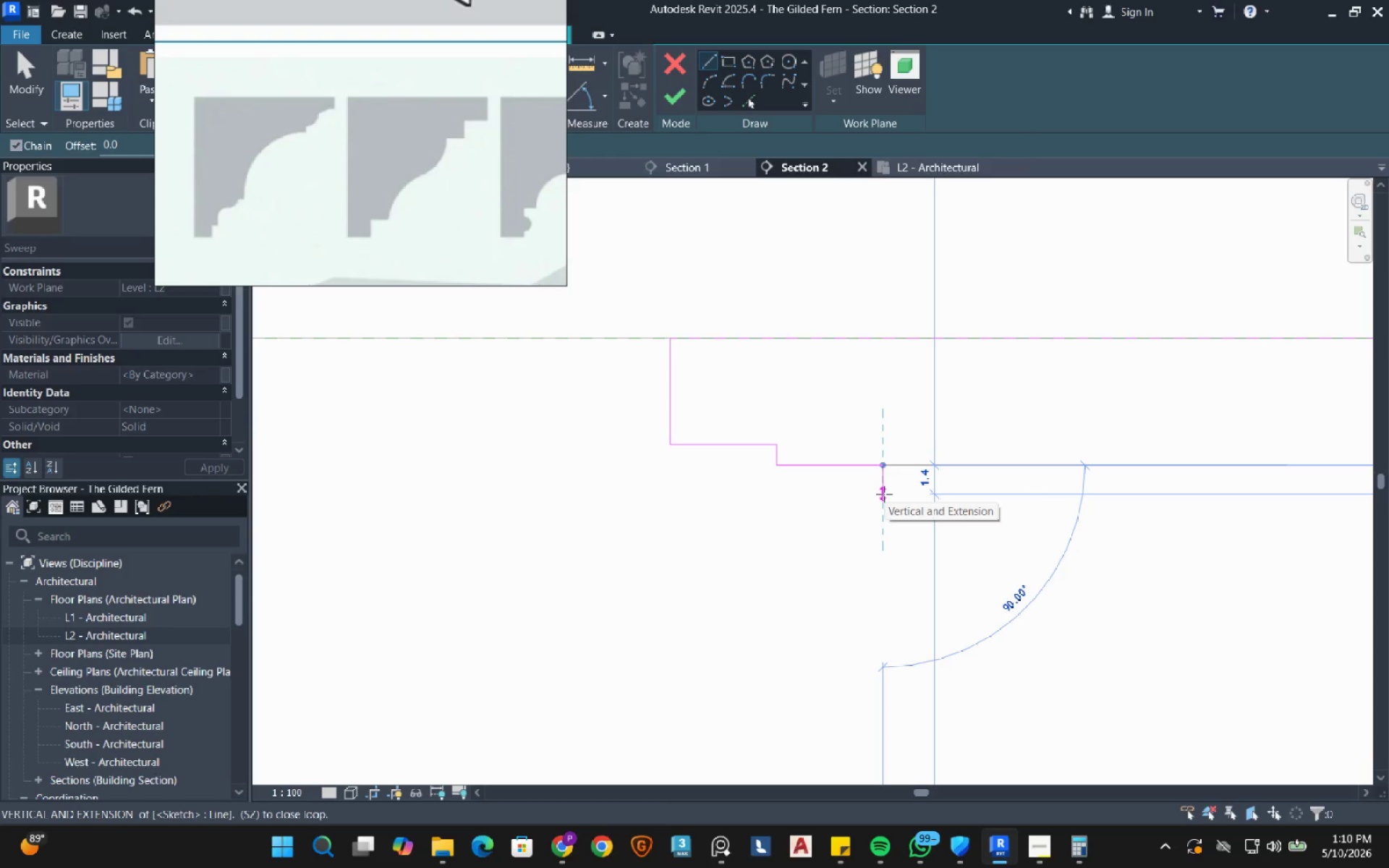 
left_click([885, 497])
 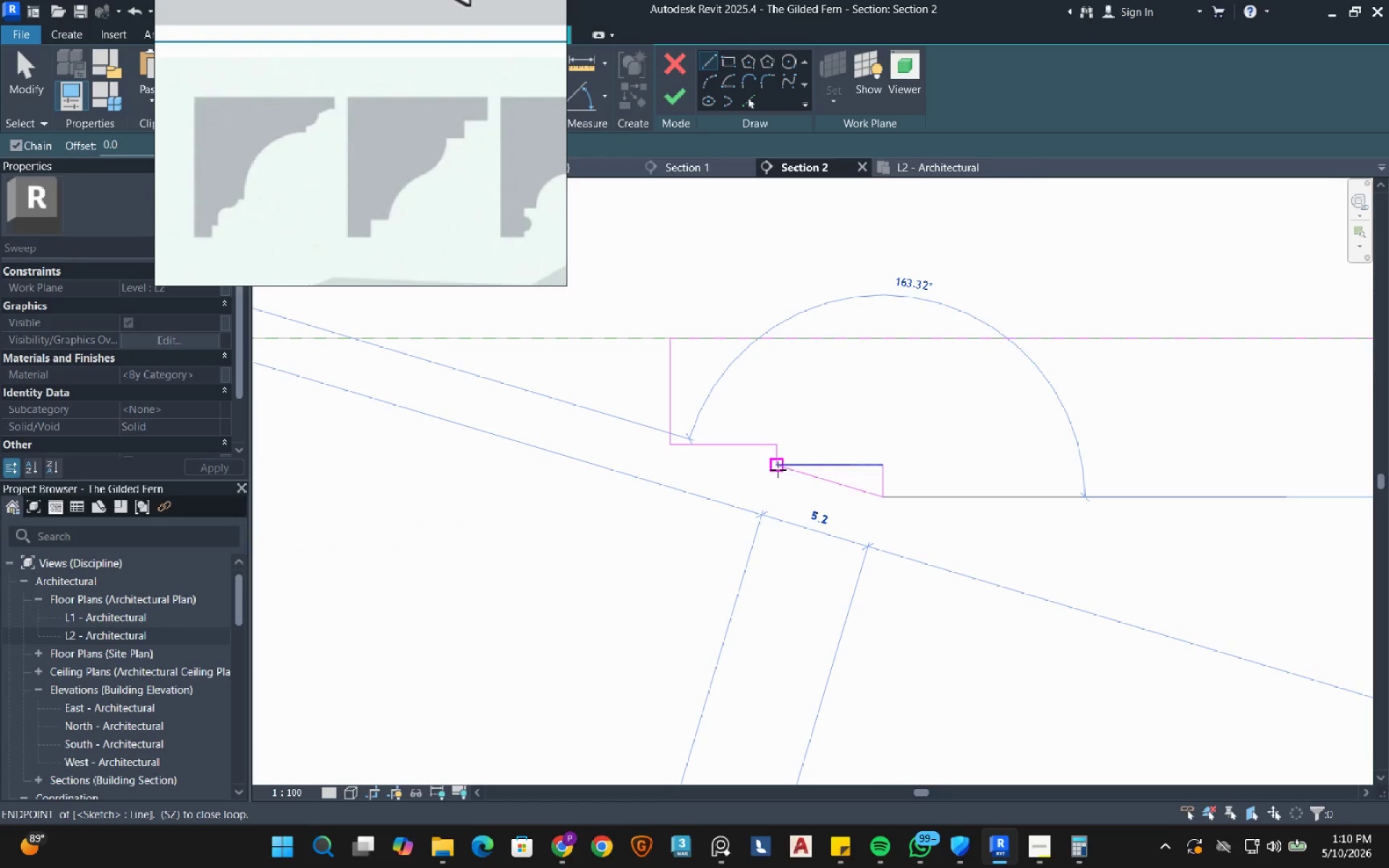 
left_click([778, 469])
 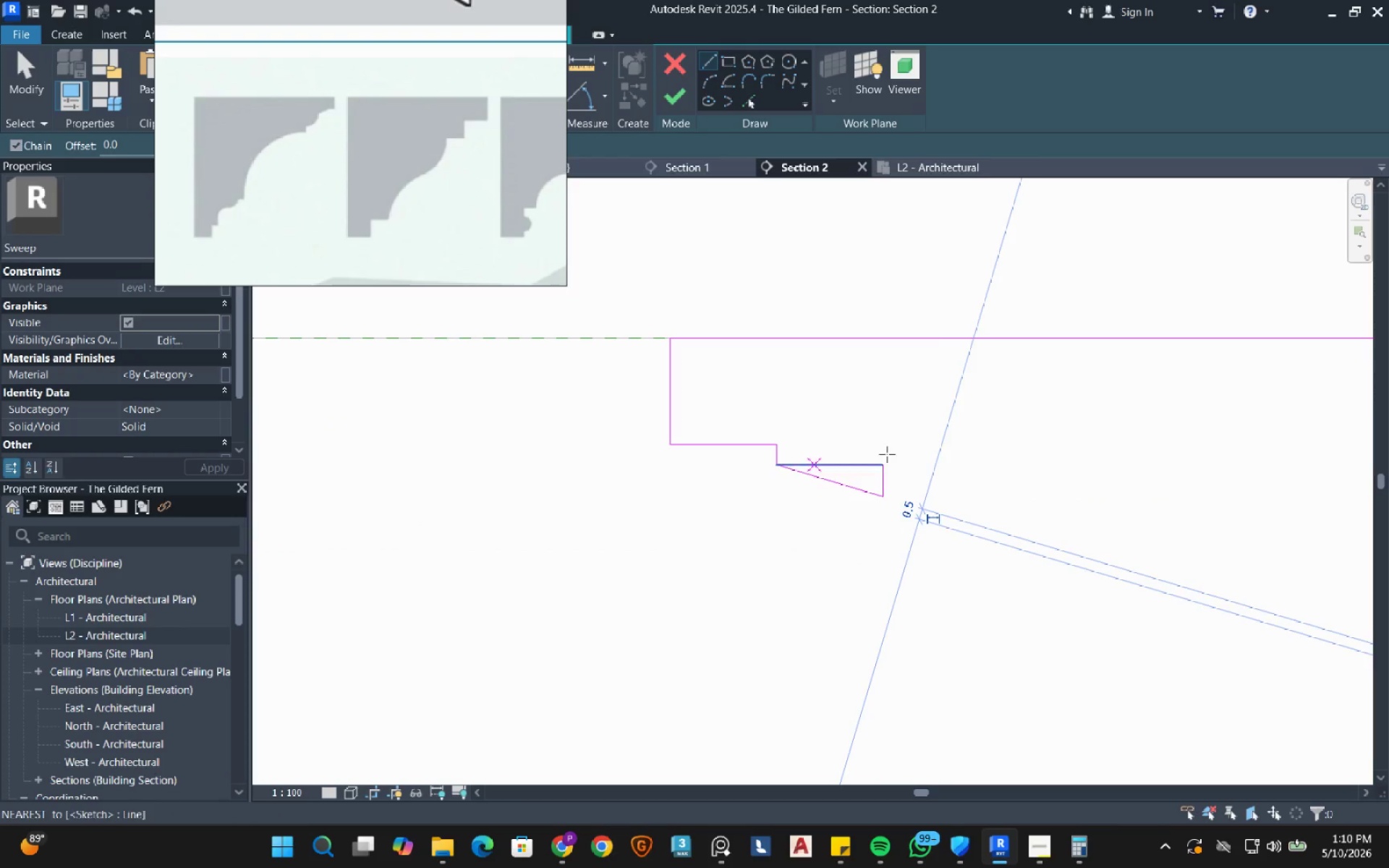 
key(Escape)
type(de)
 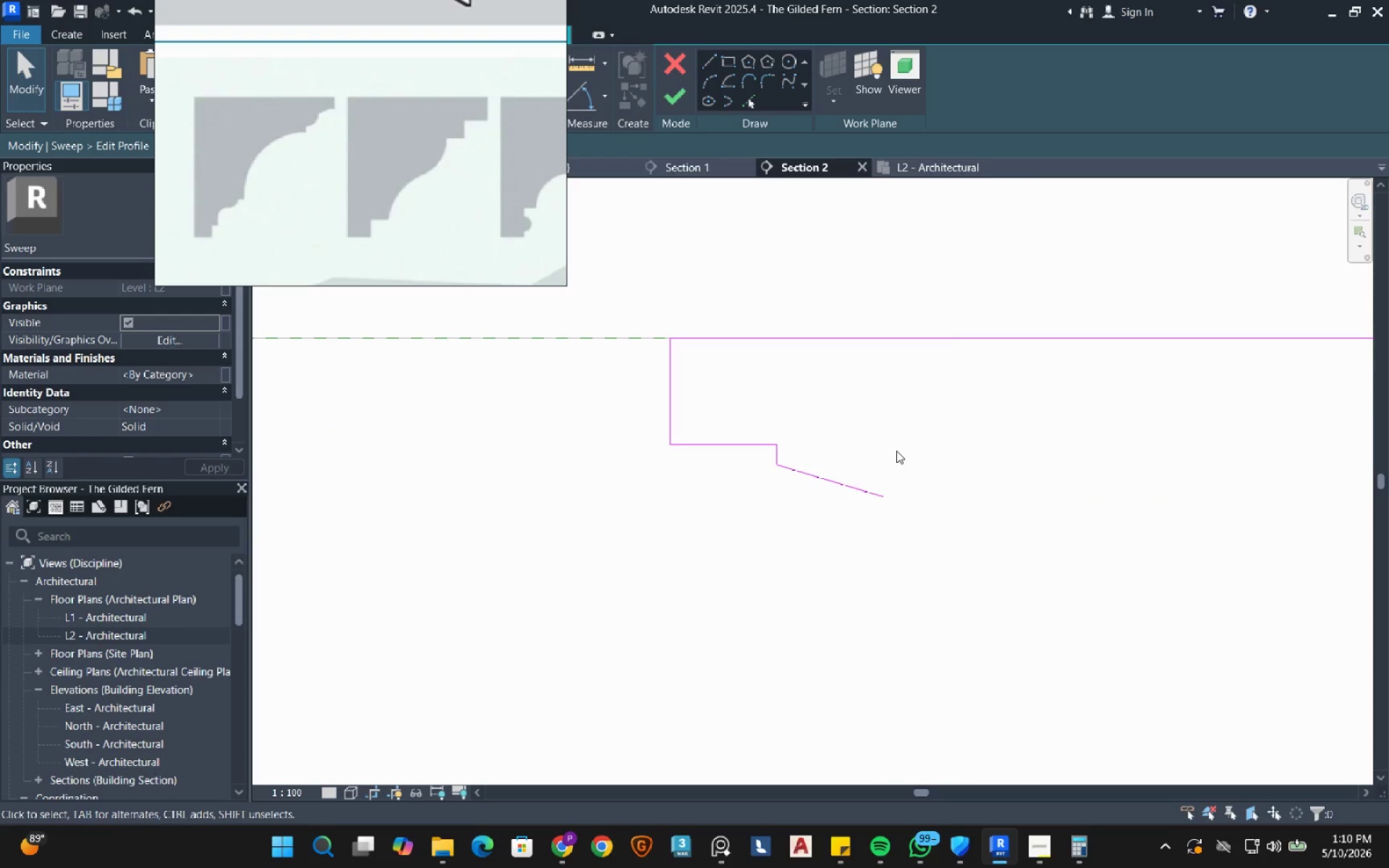 
hold_key(key=Escape, duration=5.67)
 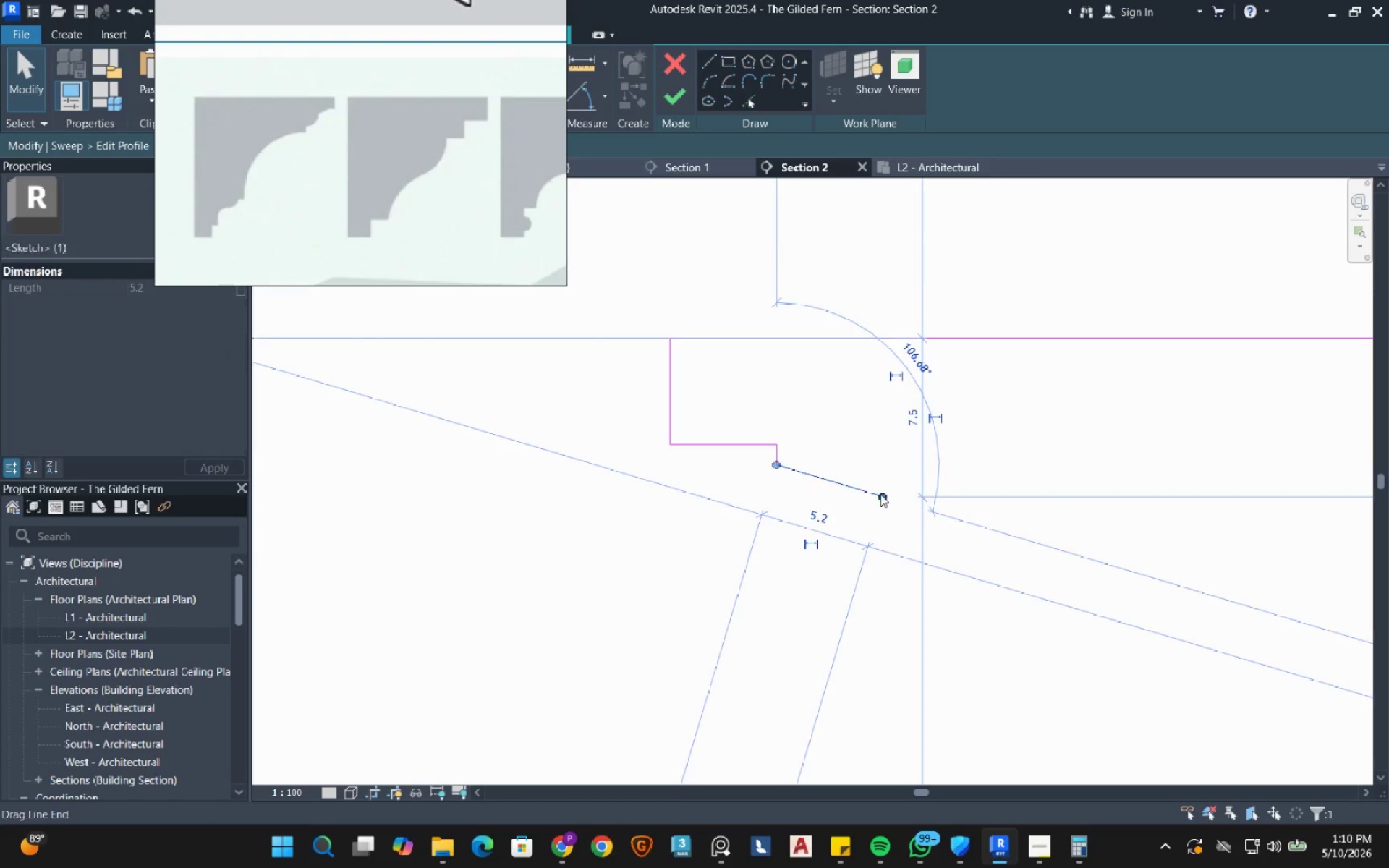 
left_click_drag(start_coordinate=[892, 459], to_coordinate=[871, 472])
 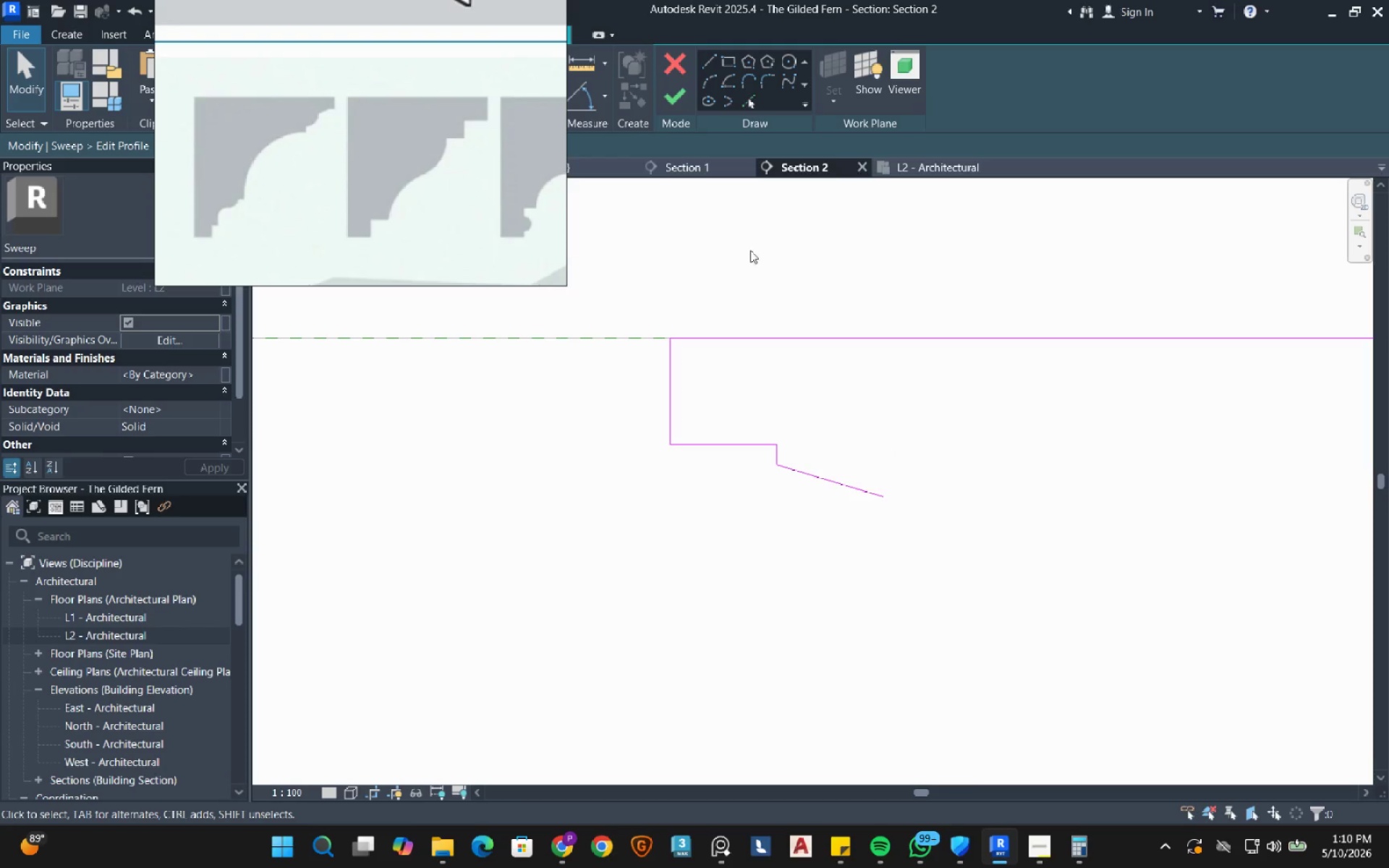 
left_click([708, 62])
 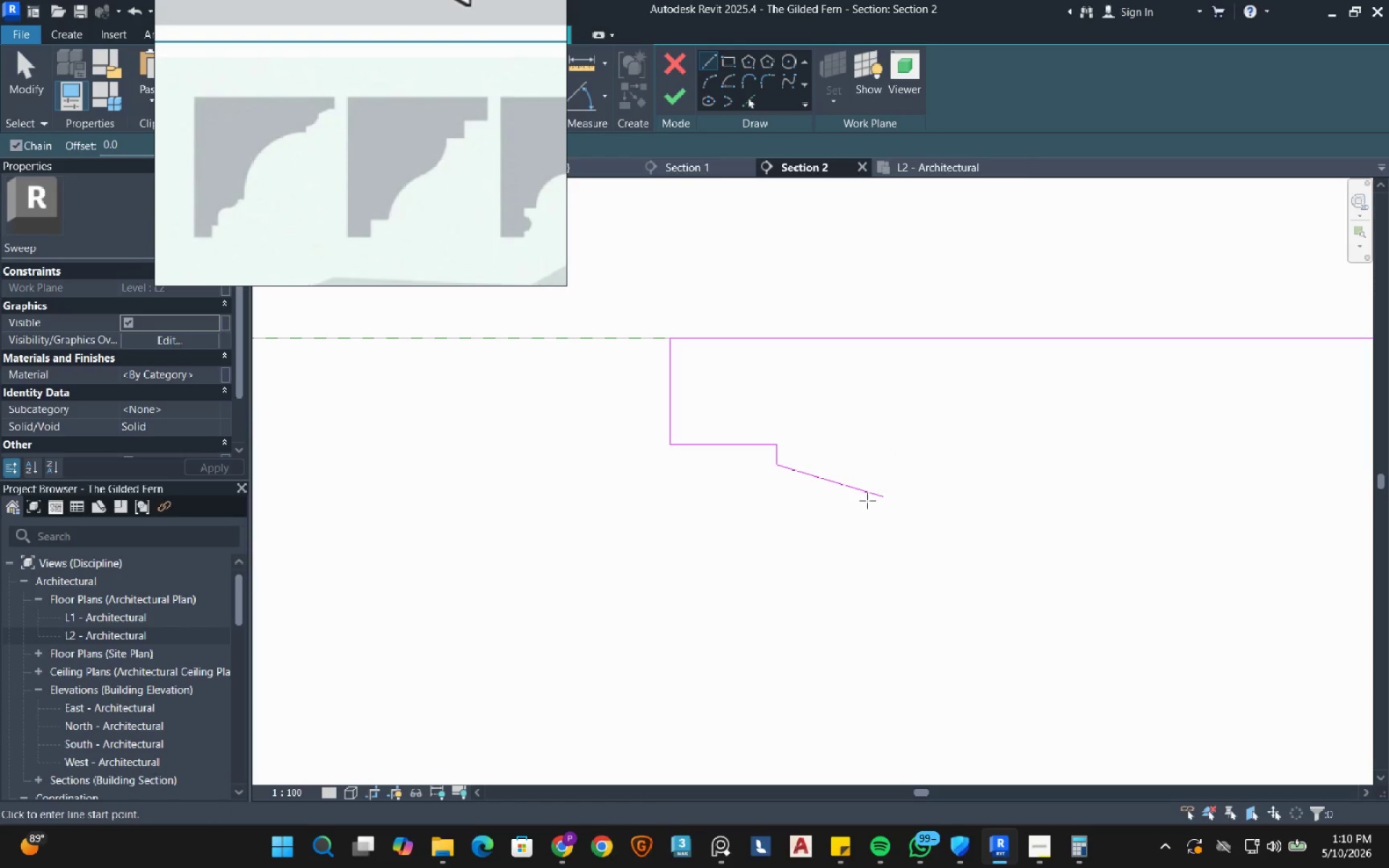 
left_click([873, 495])
 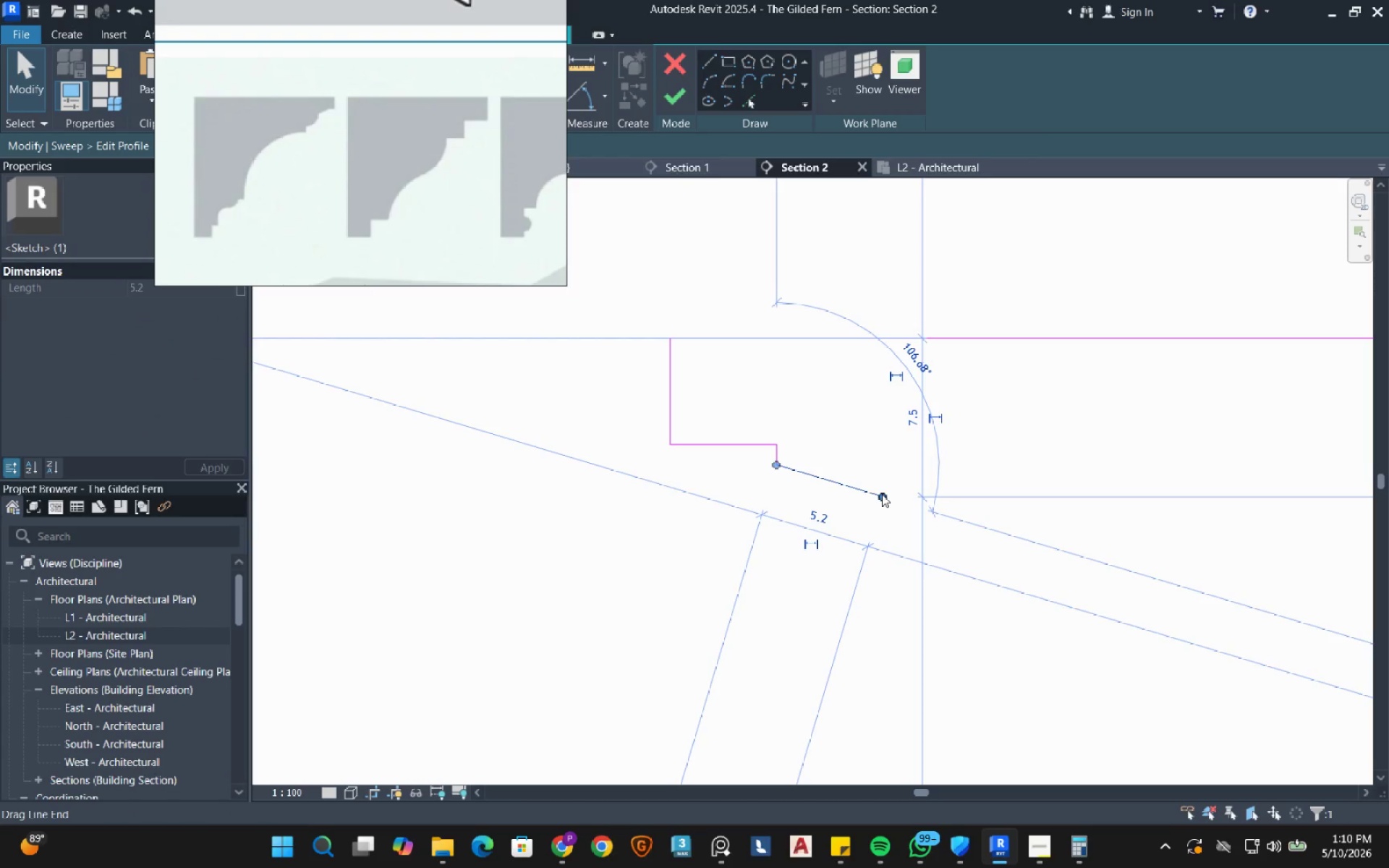 
left_click_drag(start_coordinate=[882, 494], to_coordinate=[878, 481])
 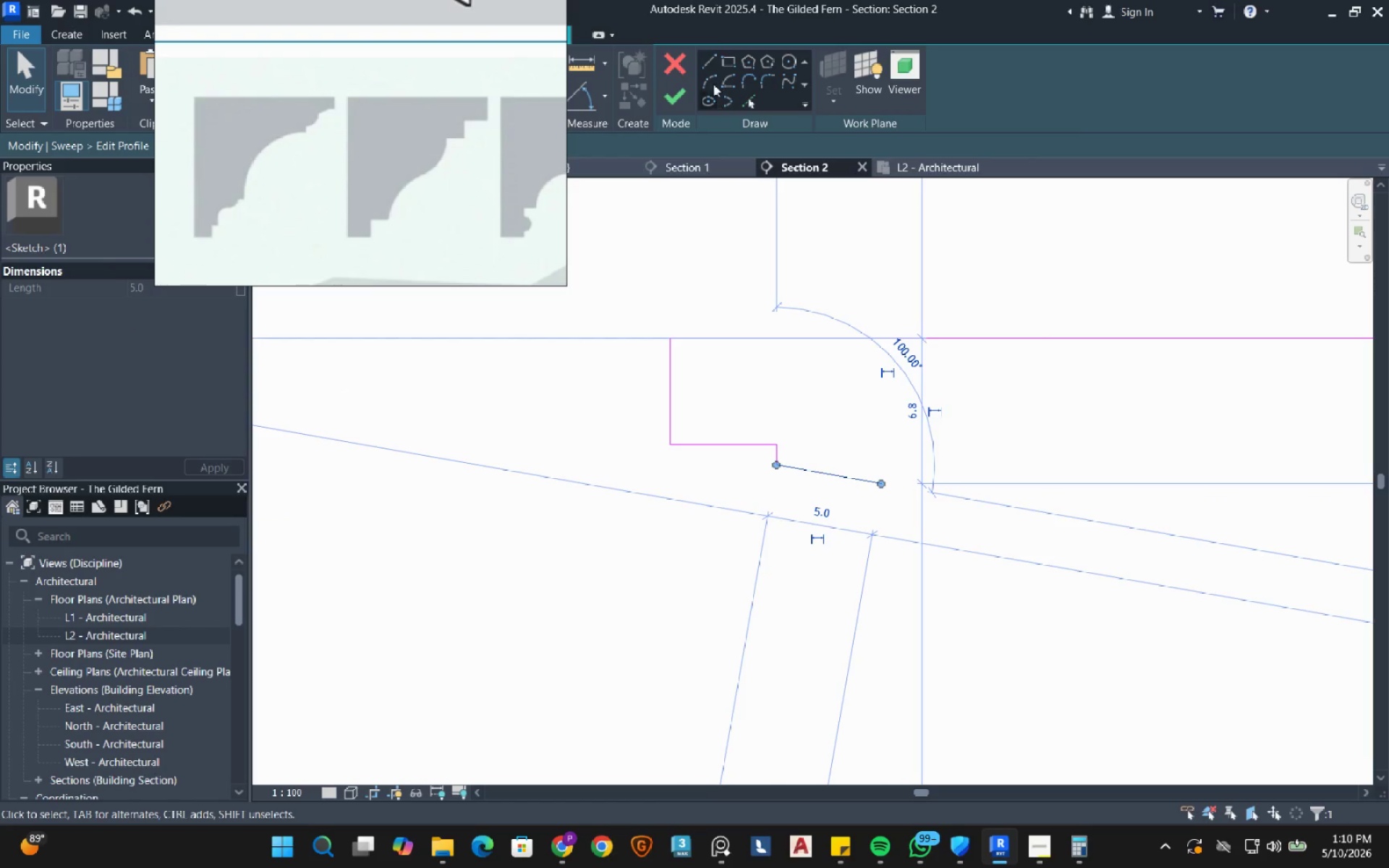 
left_click([710, 58])
 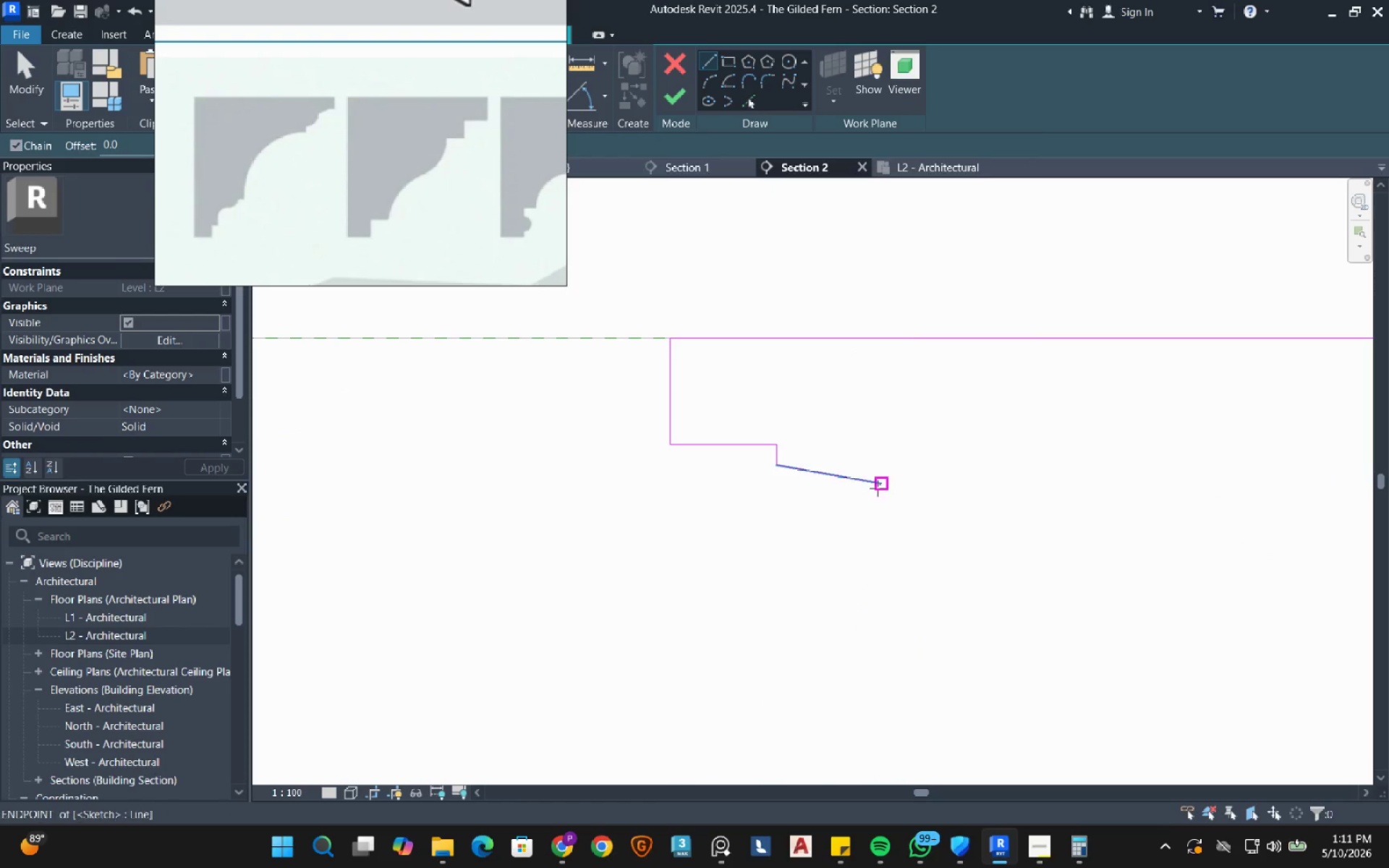 
left_click([878, 488])
 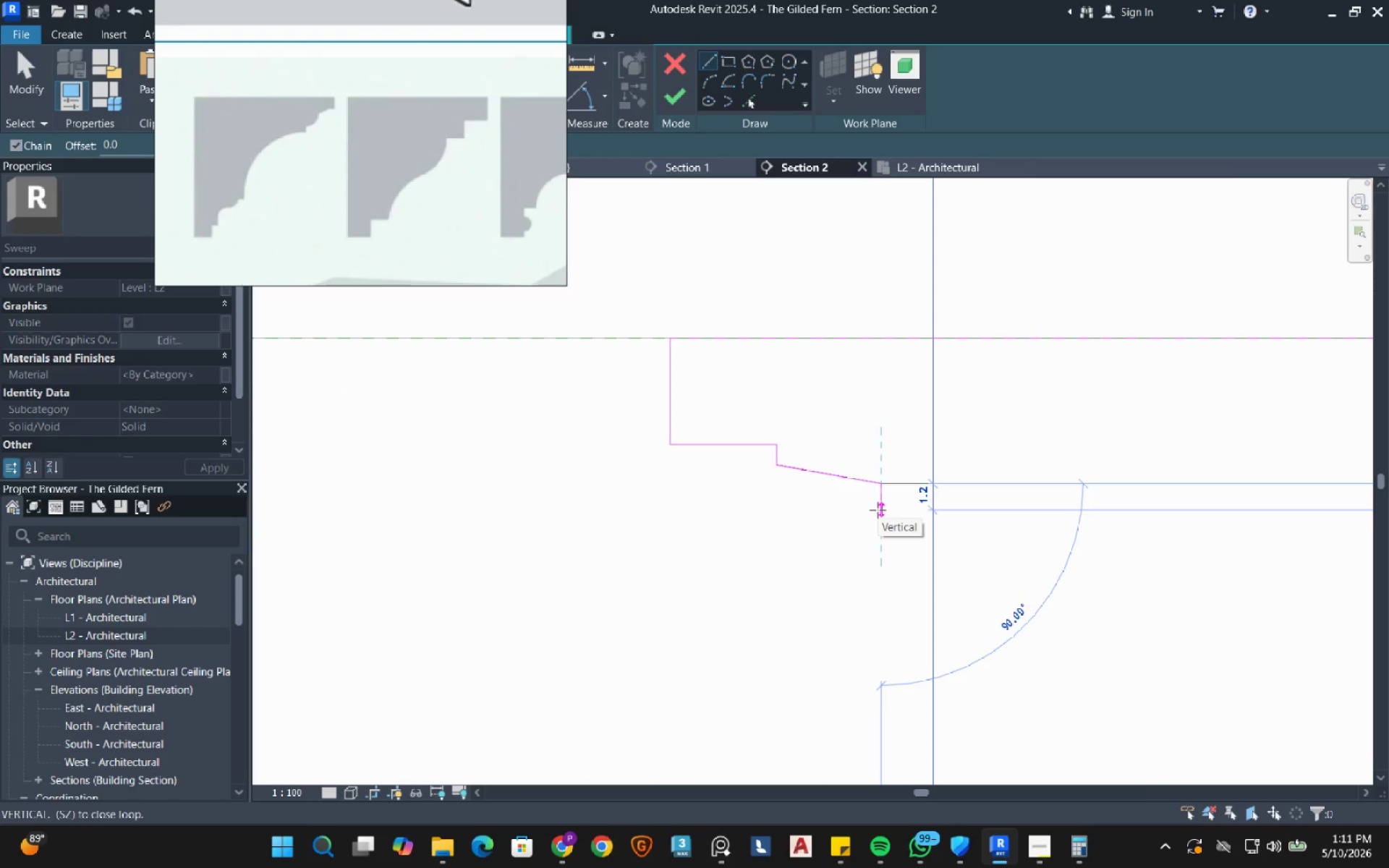 
wait(5.62)
 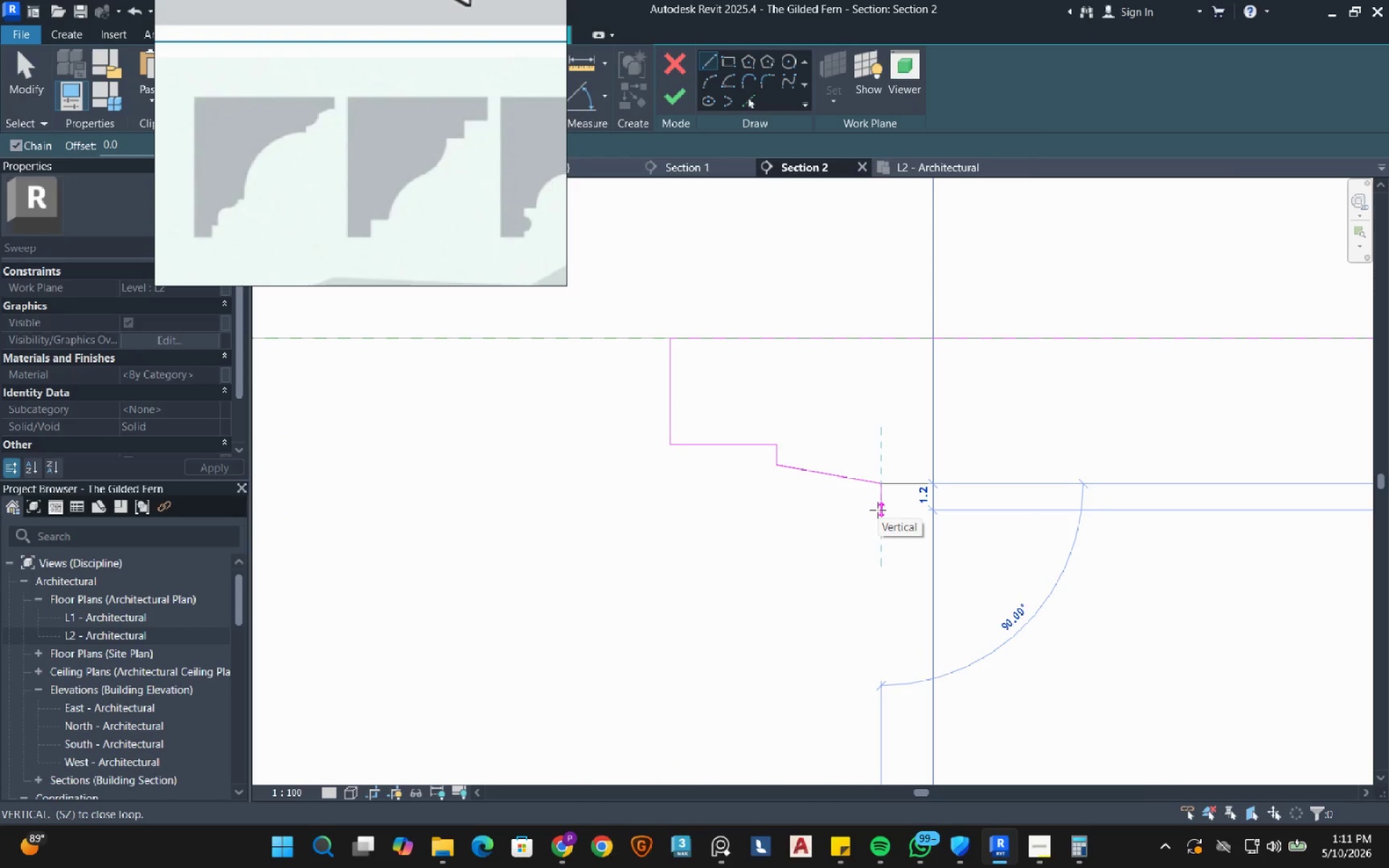 
key(Numpad2)
 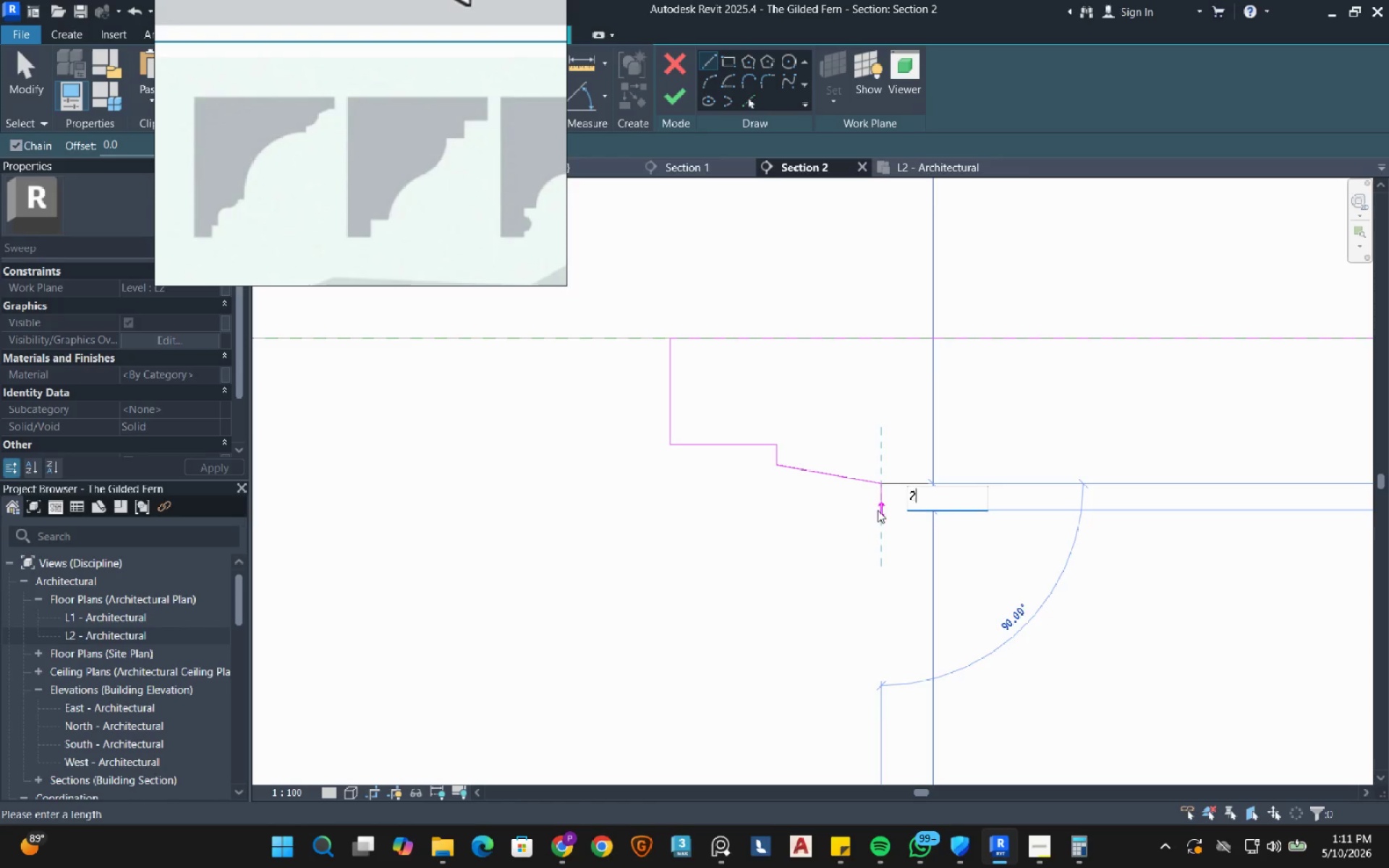 
key(NumpadEnter)
 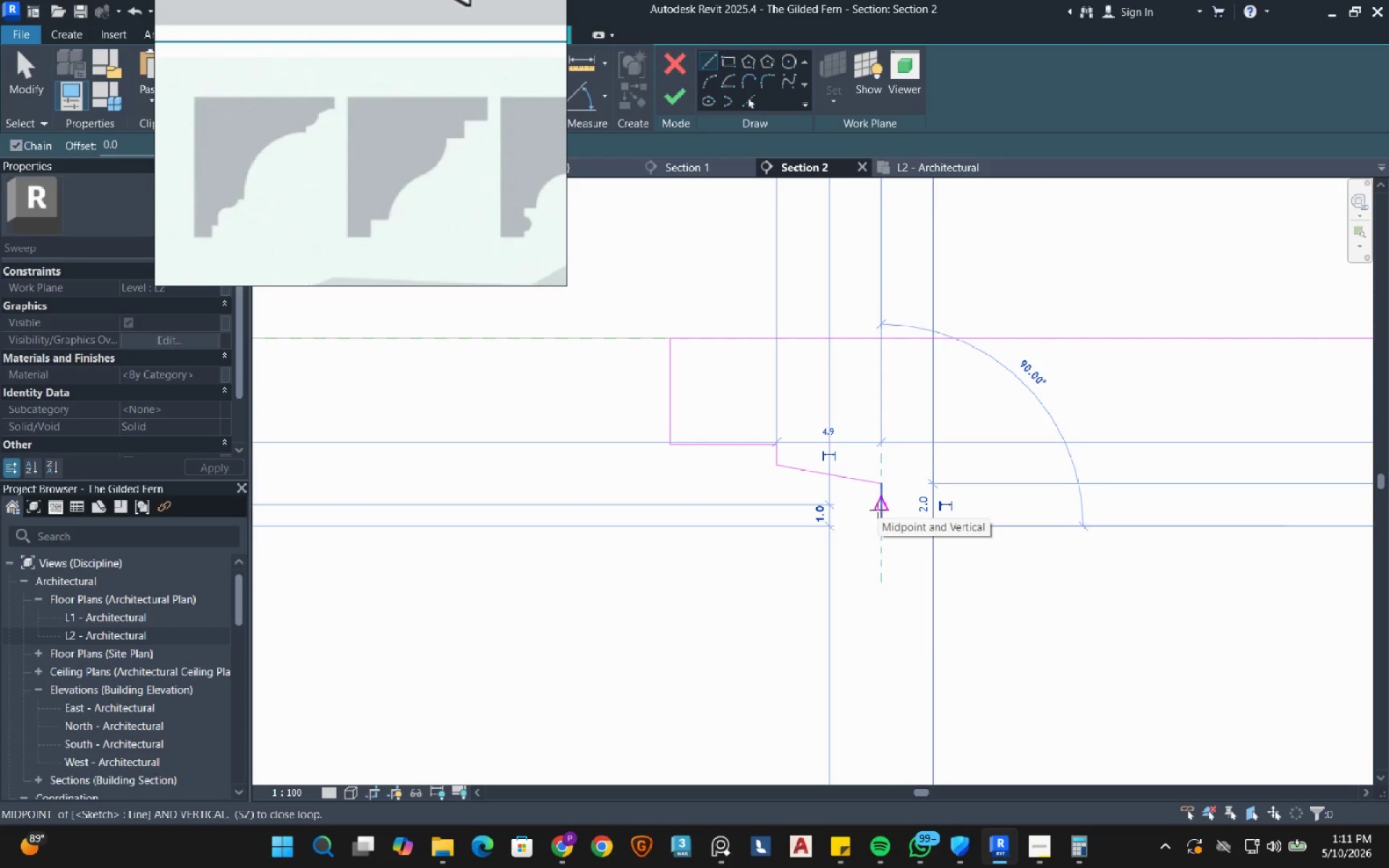 
wait(9.44)
 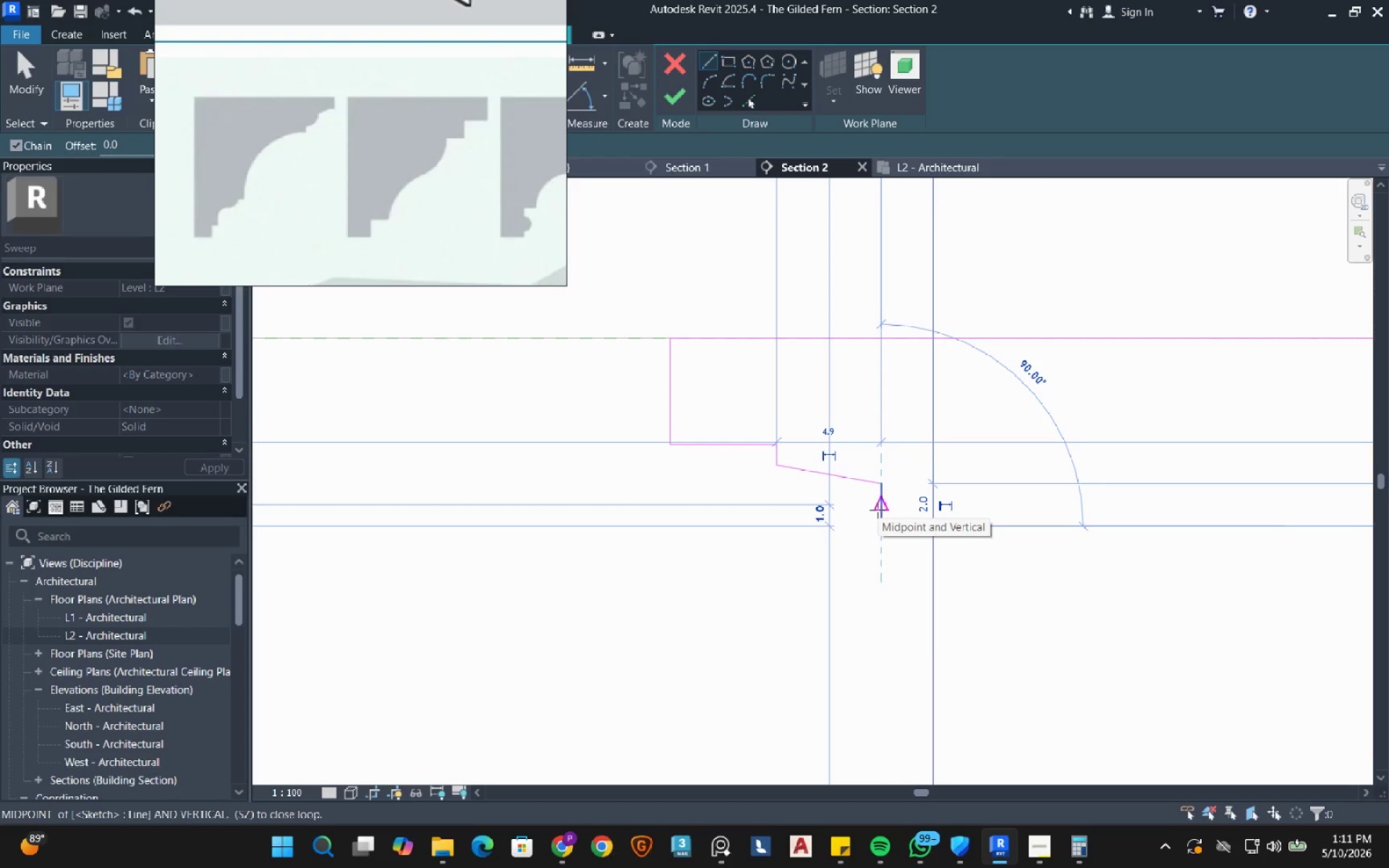 
key(Numpad5)
 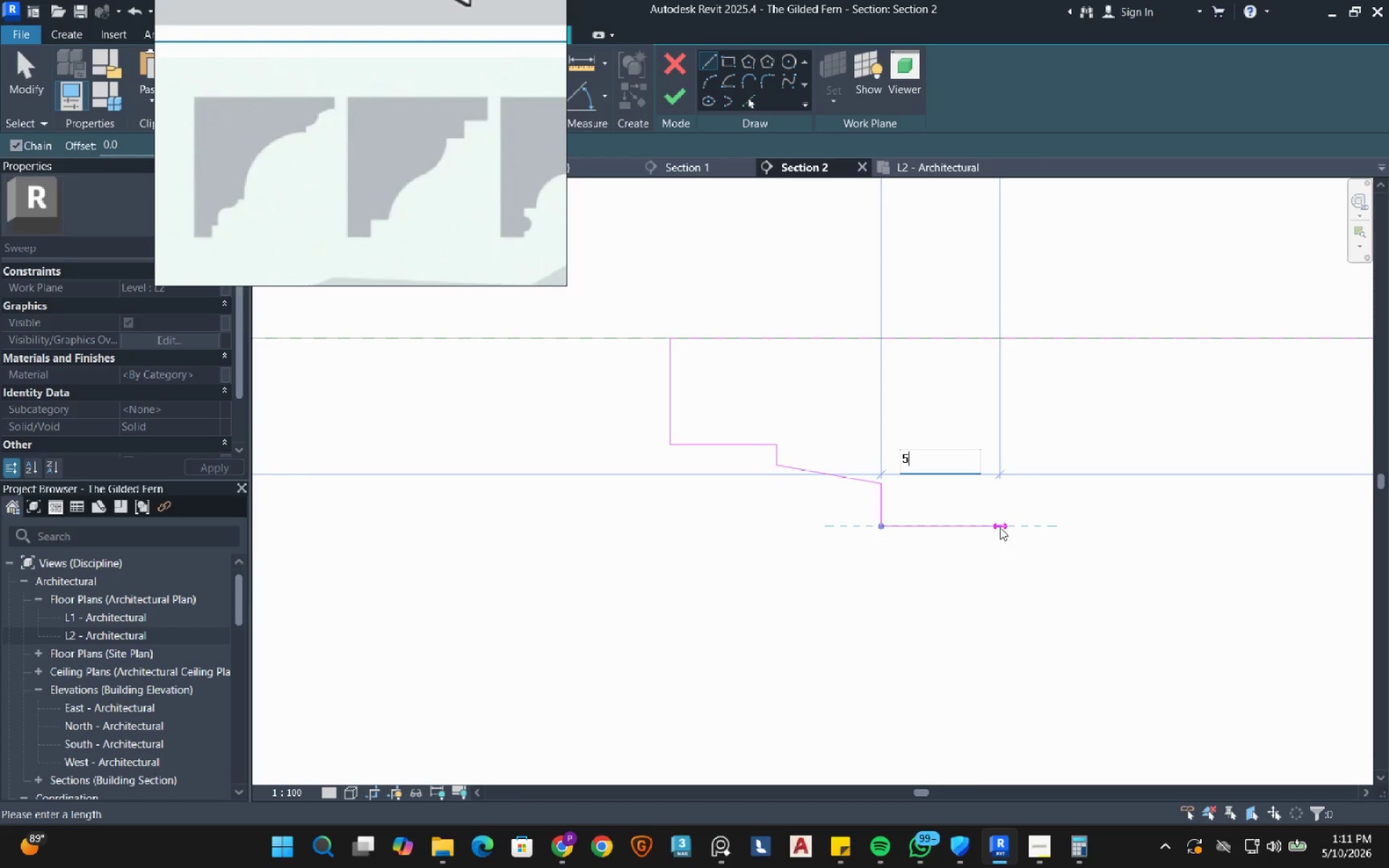 
key(NumpadEnter)
 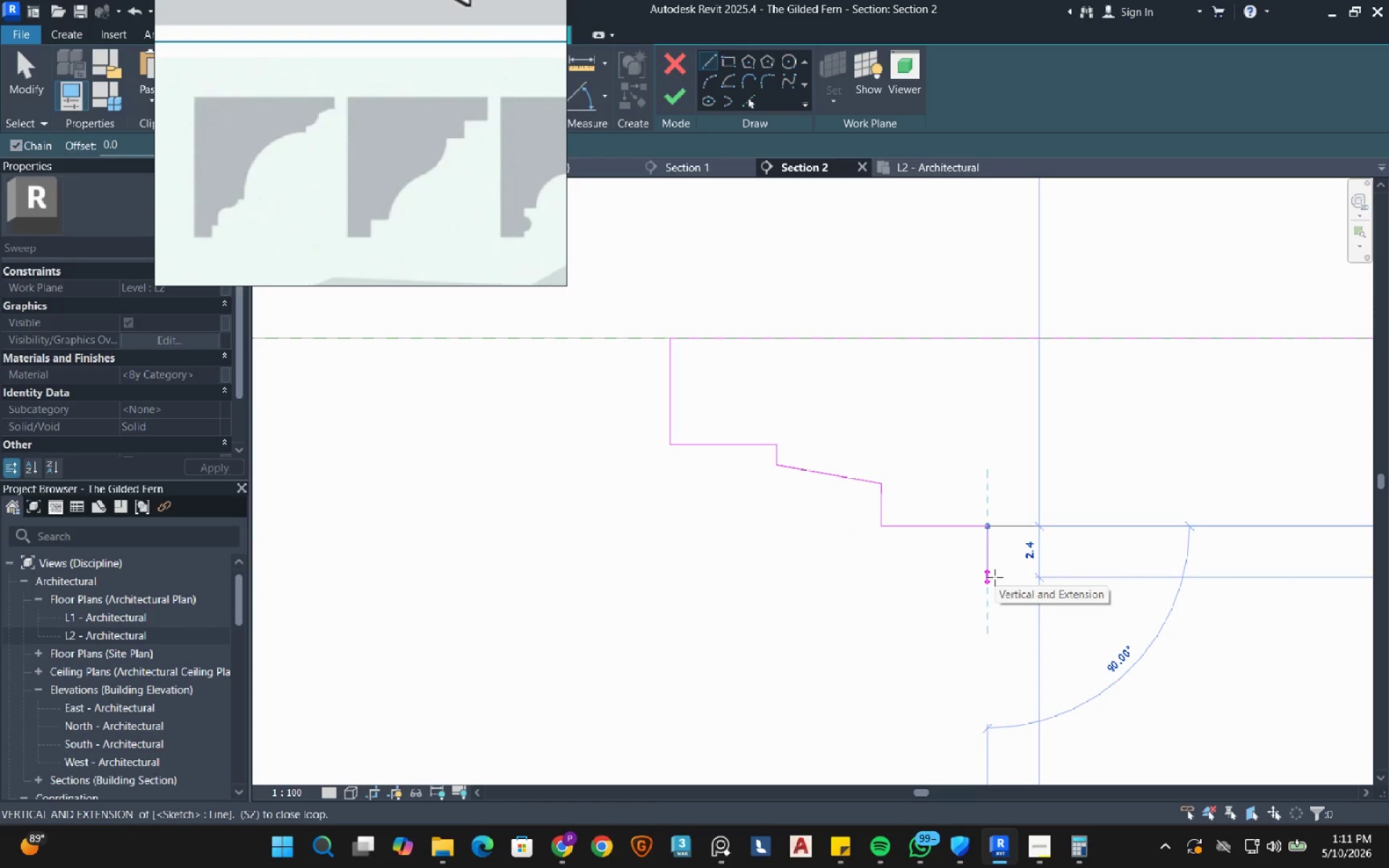 
wait(9.69)
 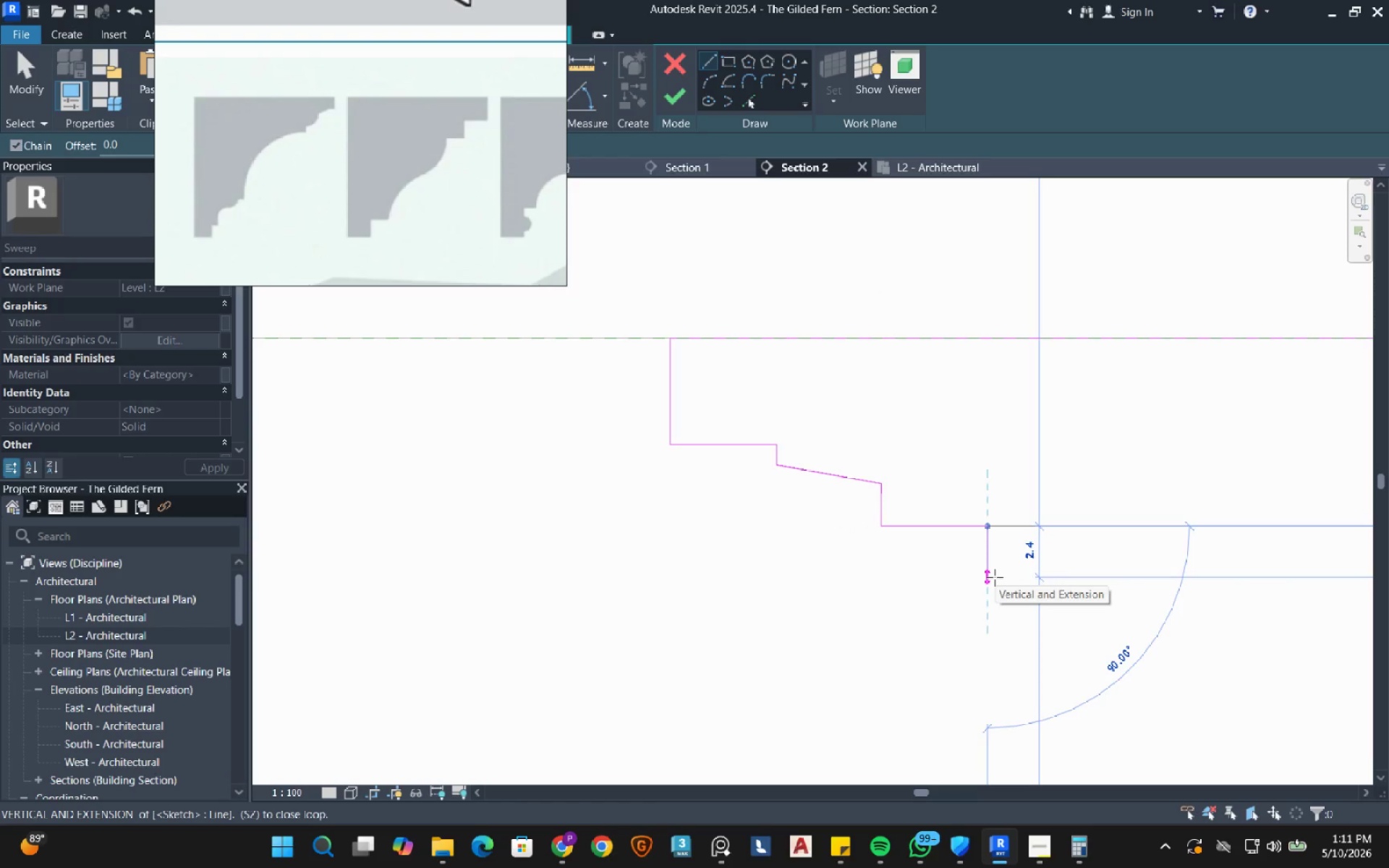 
key(Numpad5)
 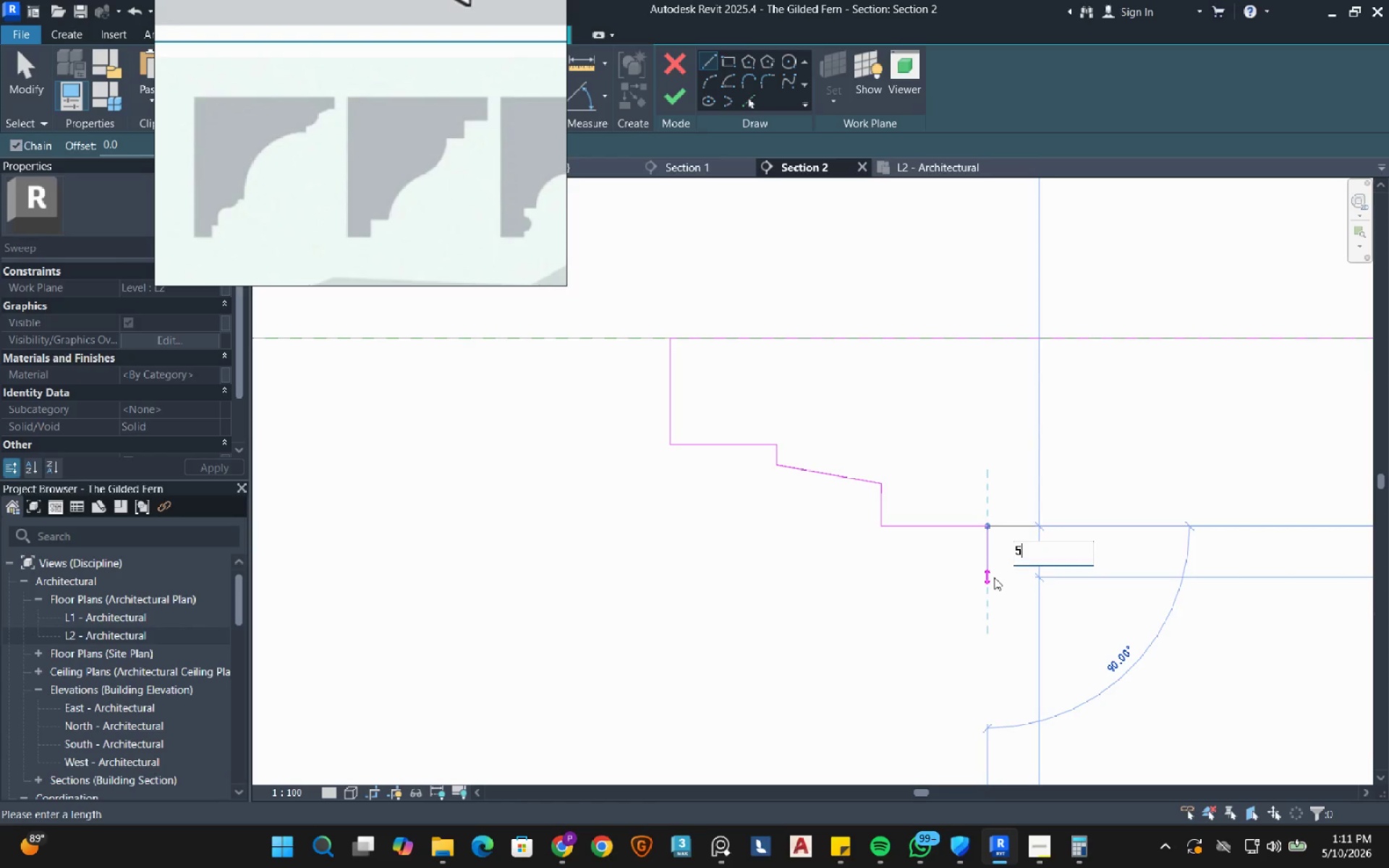 
key(NumpadEnter)
 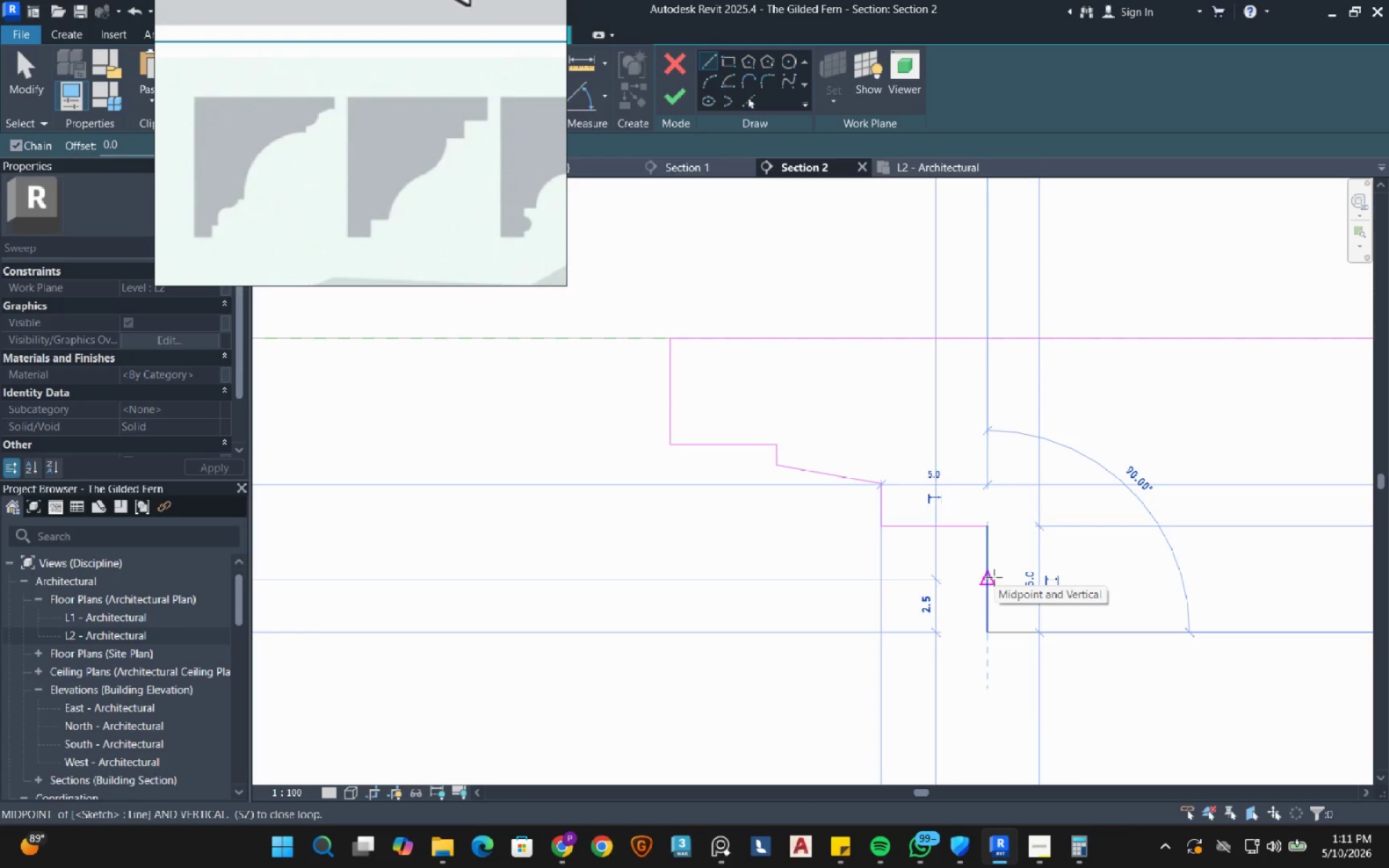 
key(Escape)
 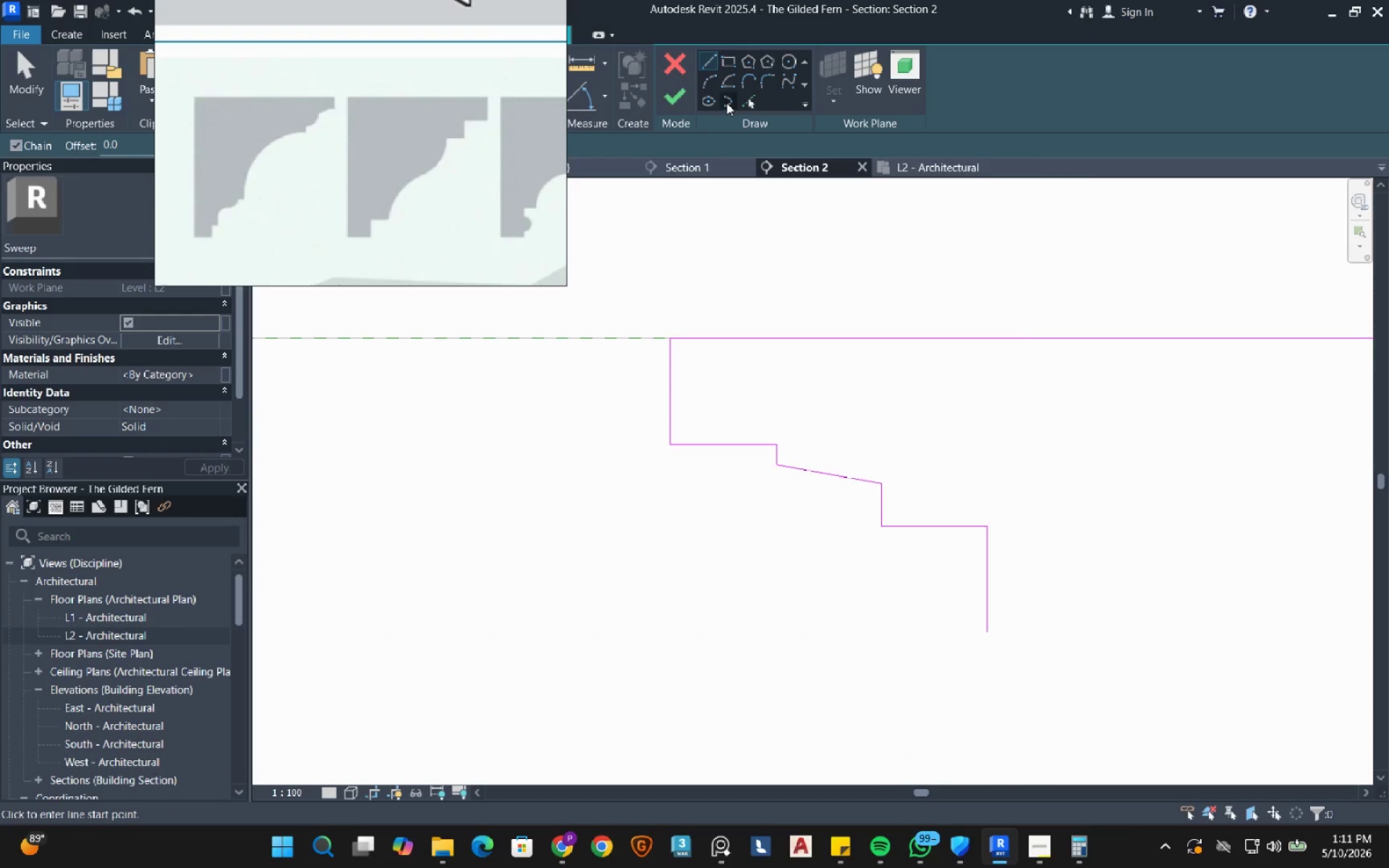 
left_click([706, 80])
 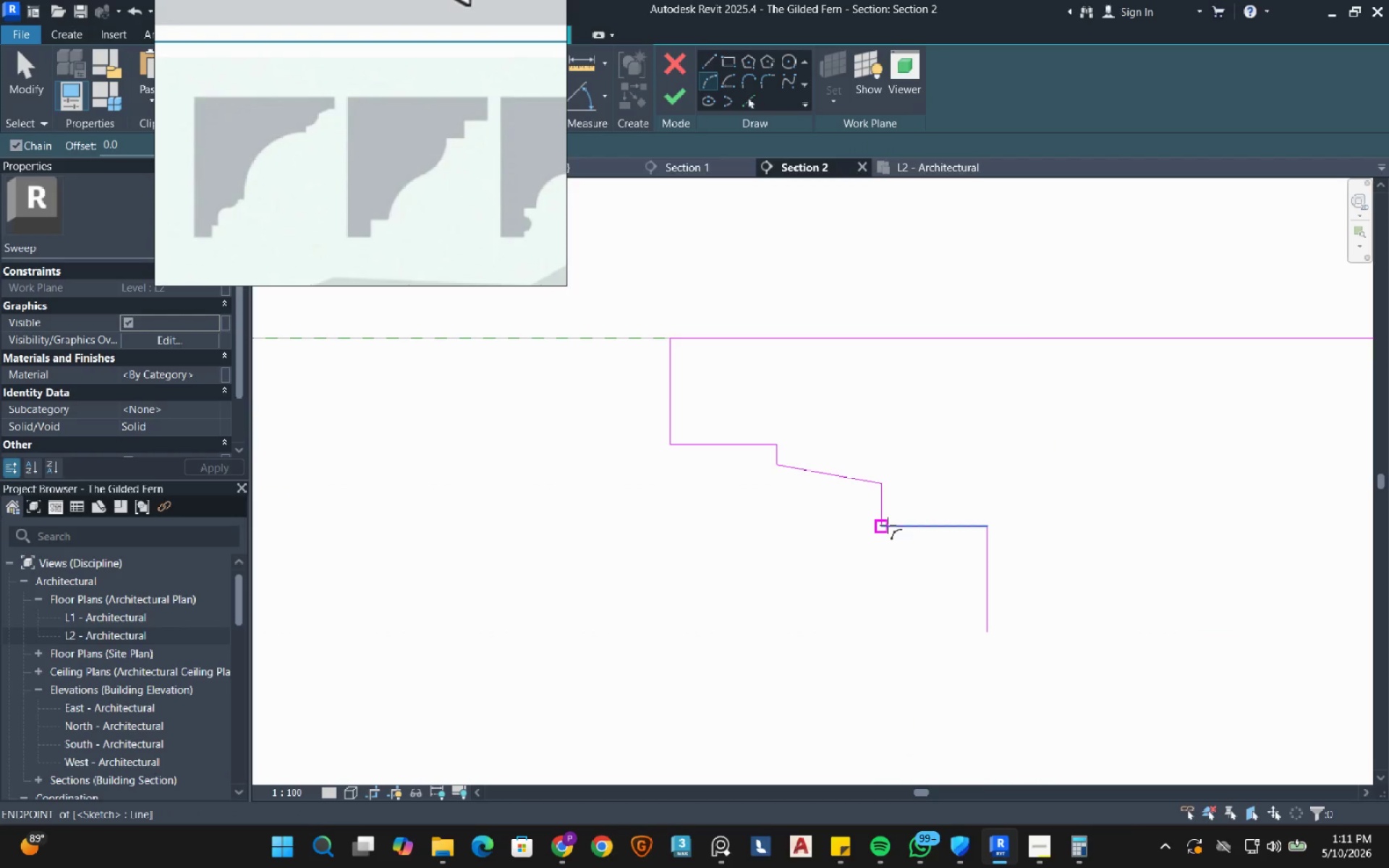 
left_click([885, 525])
 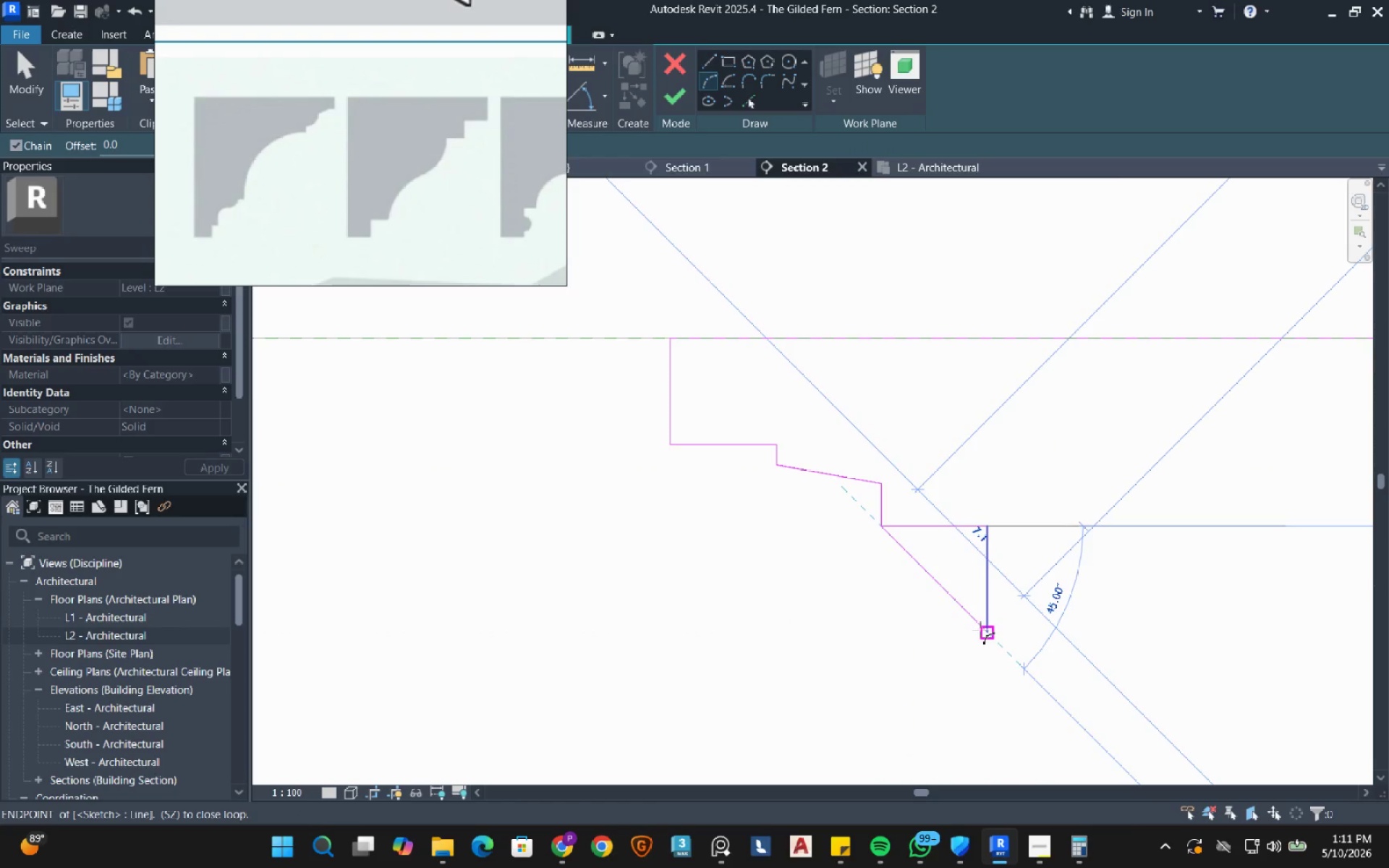 
left_click([982, 629])
 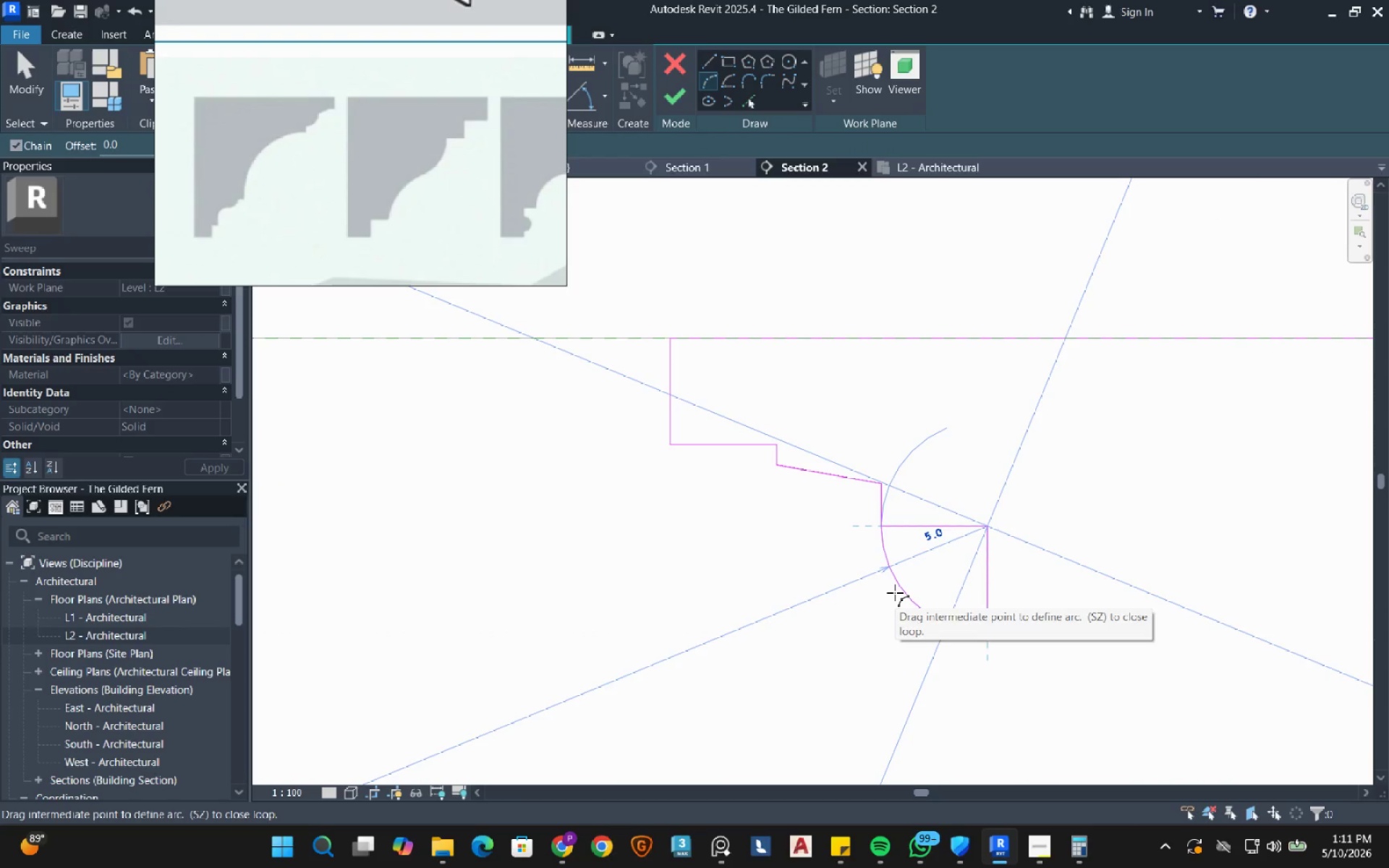 
left_click([895, 592])
 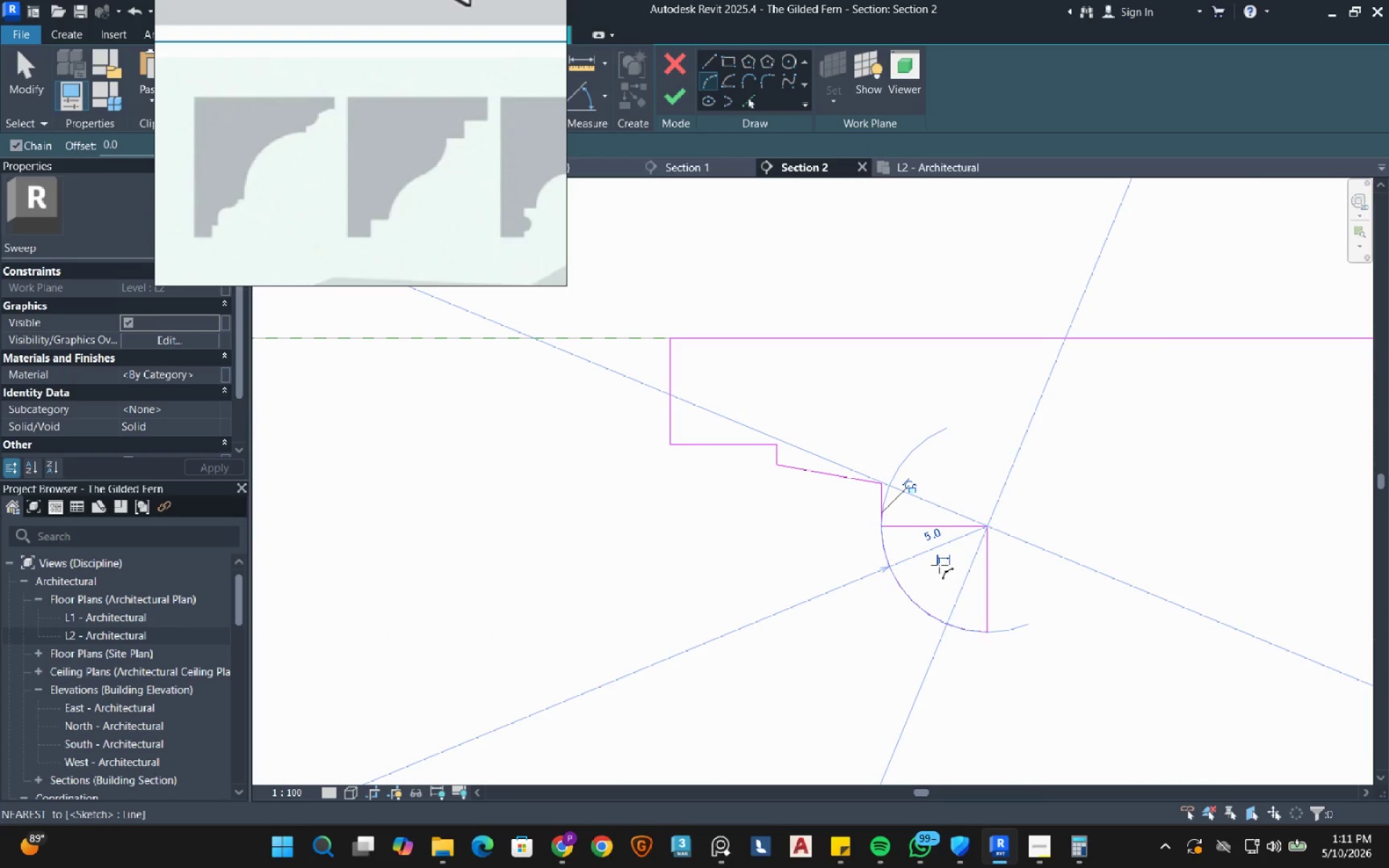 
key(Escape)
key(Escape)
type(de)
 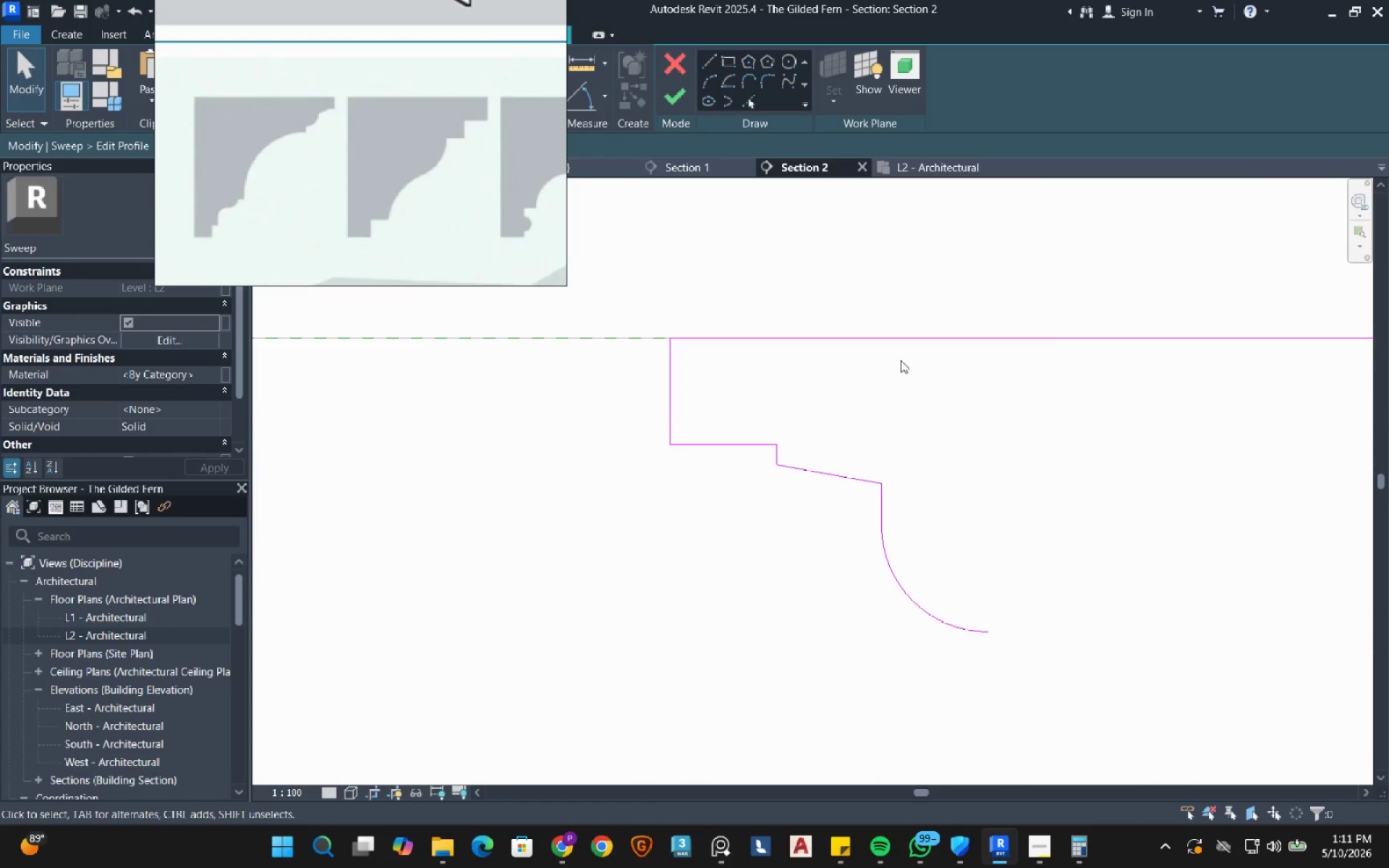 
left_click_drag(start_coordinate=[1030, 491], to_coordinate=[956, 545])
 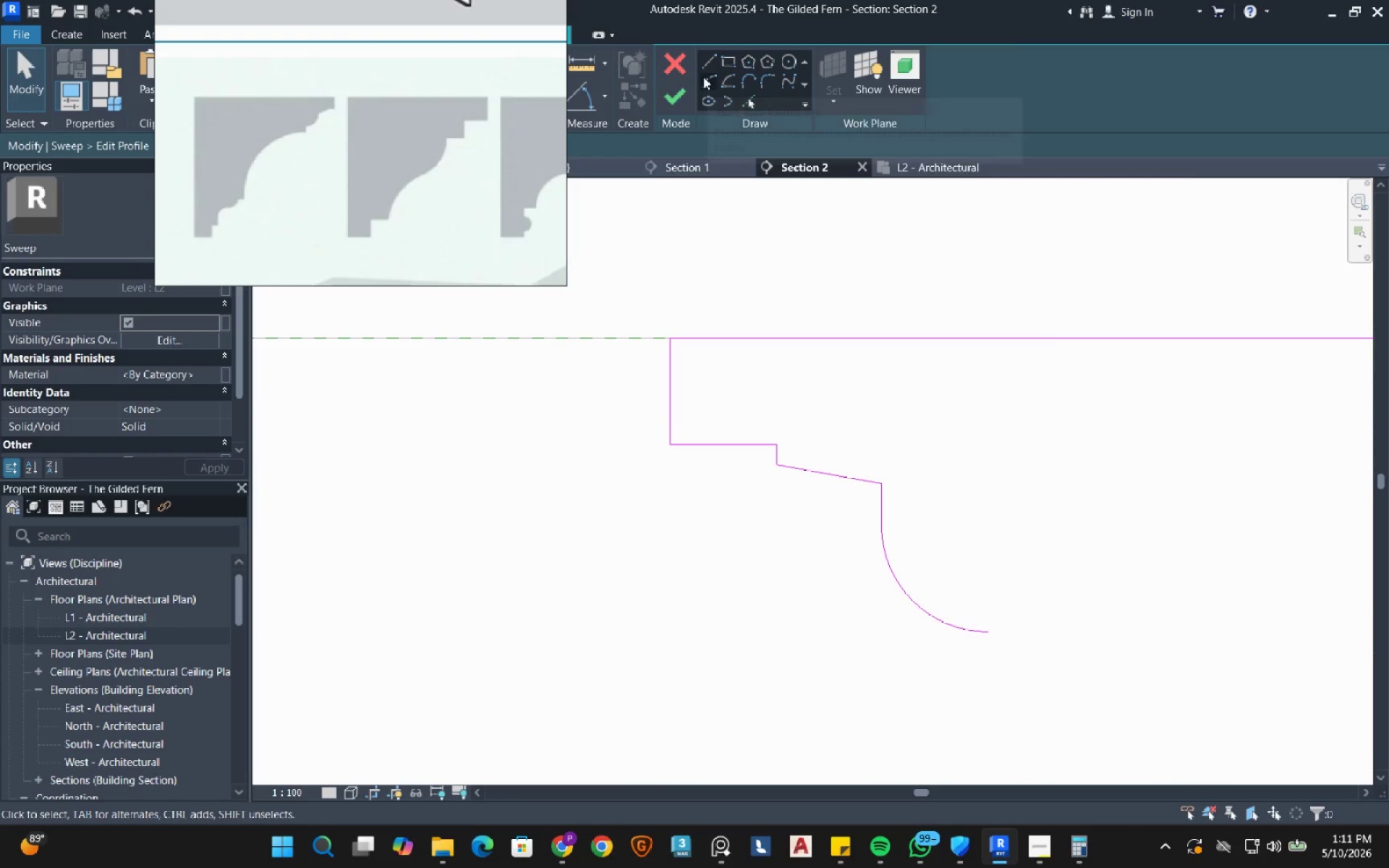 
left_click([707, 63])
 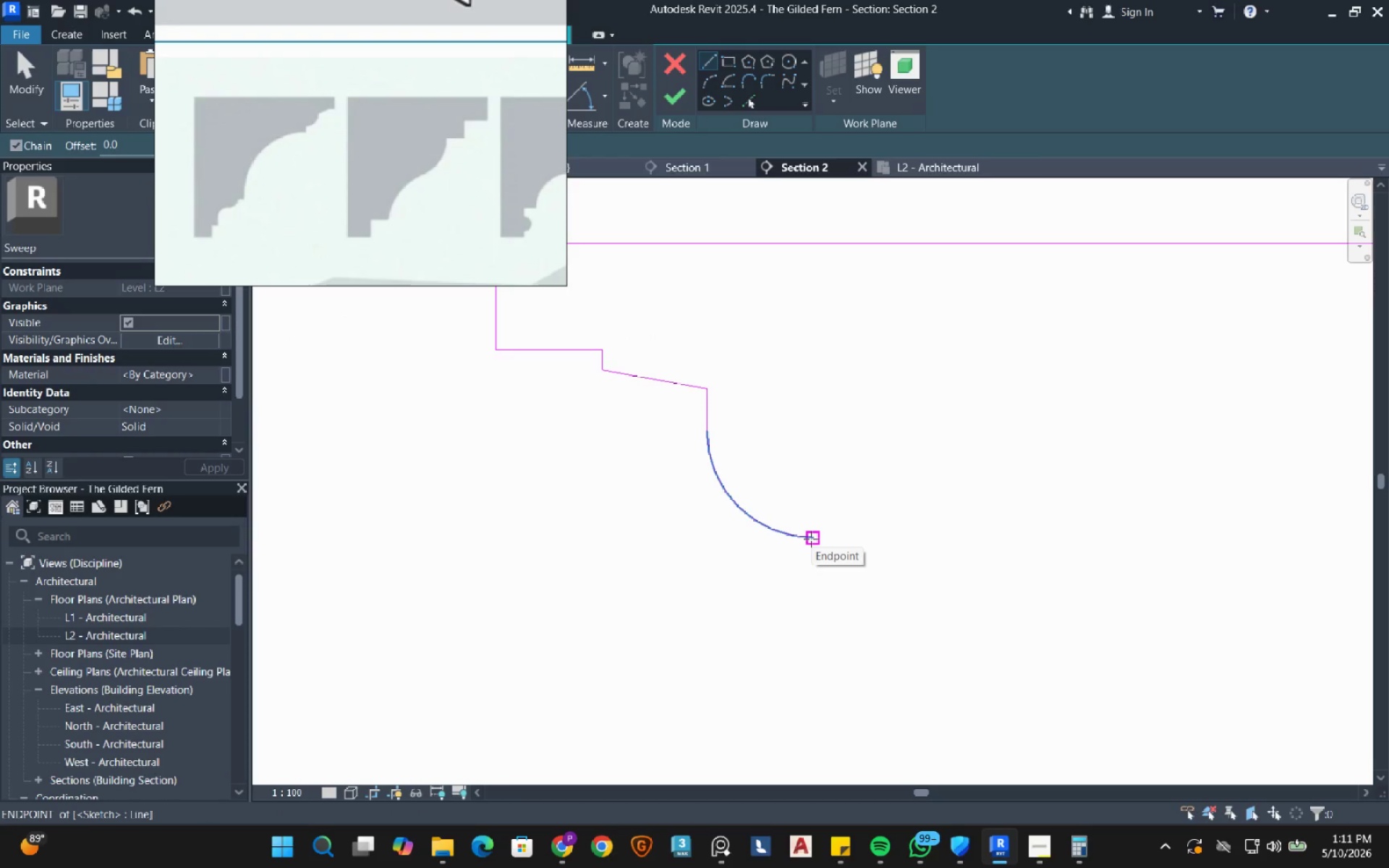 
left_click([811, 539])
 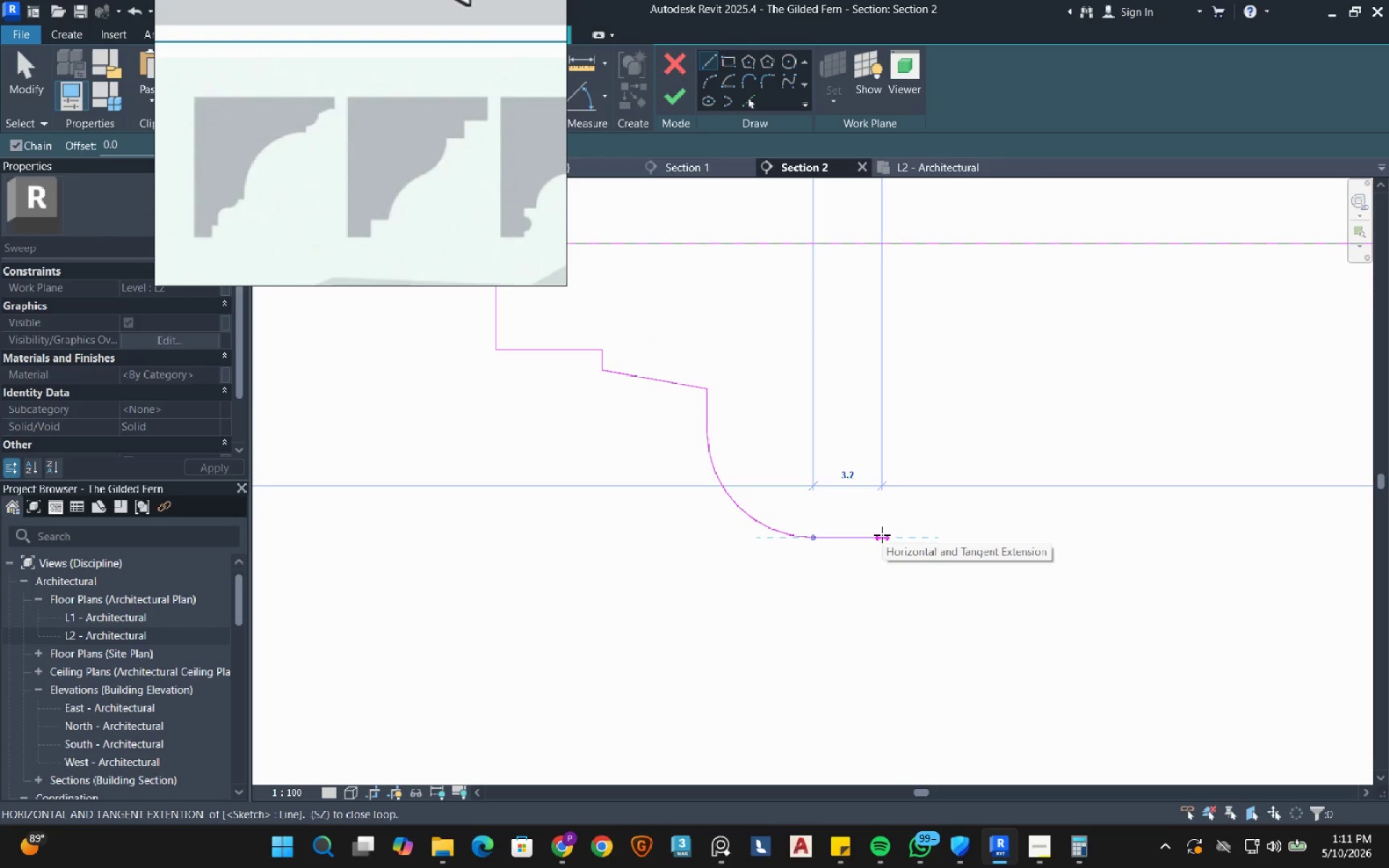 
key(Numpad5)
 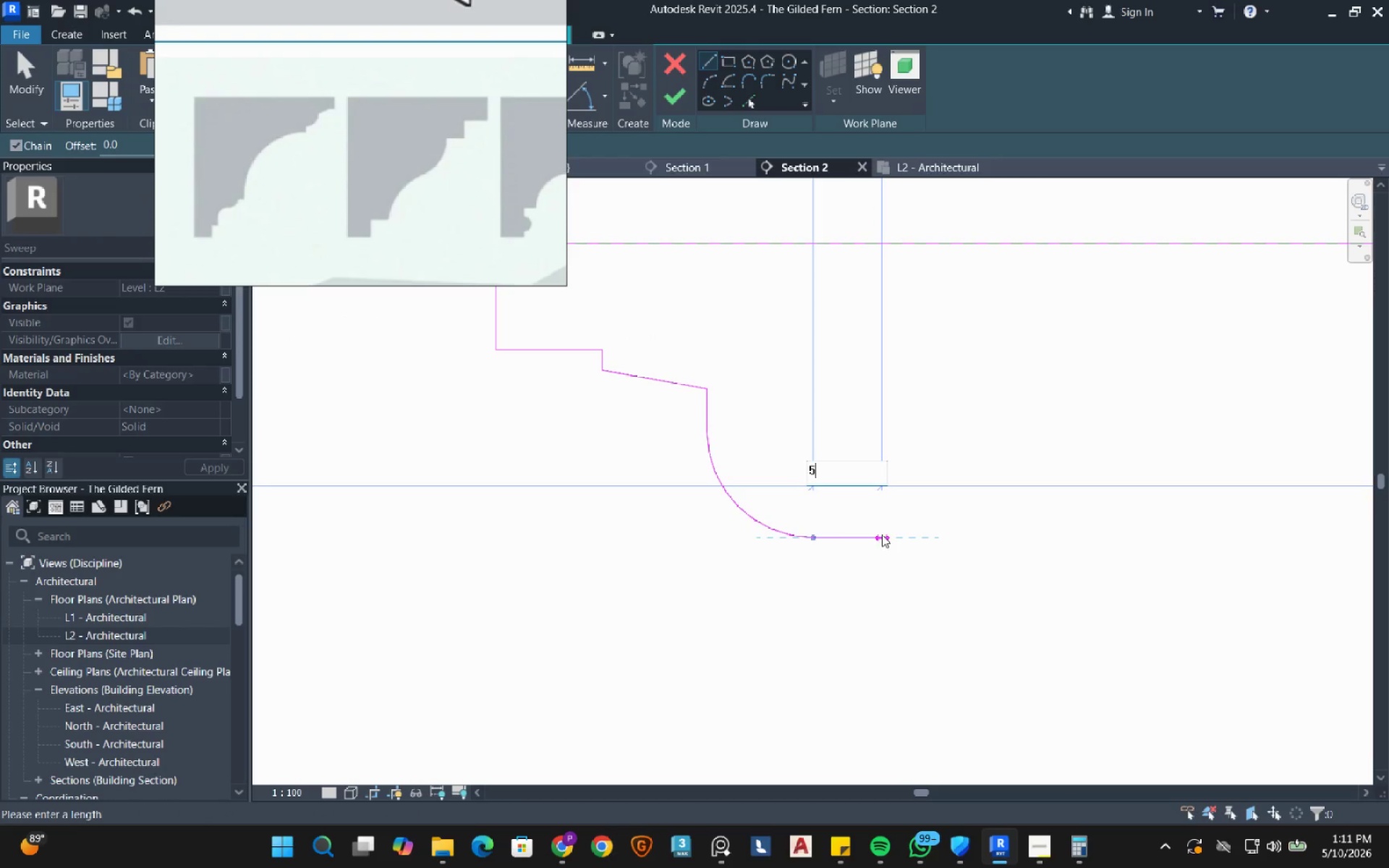 
key(NumpadEnter)
 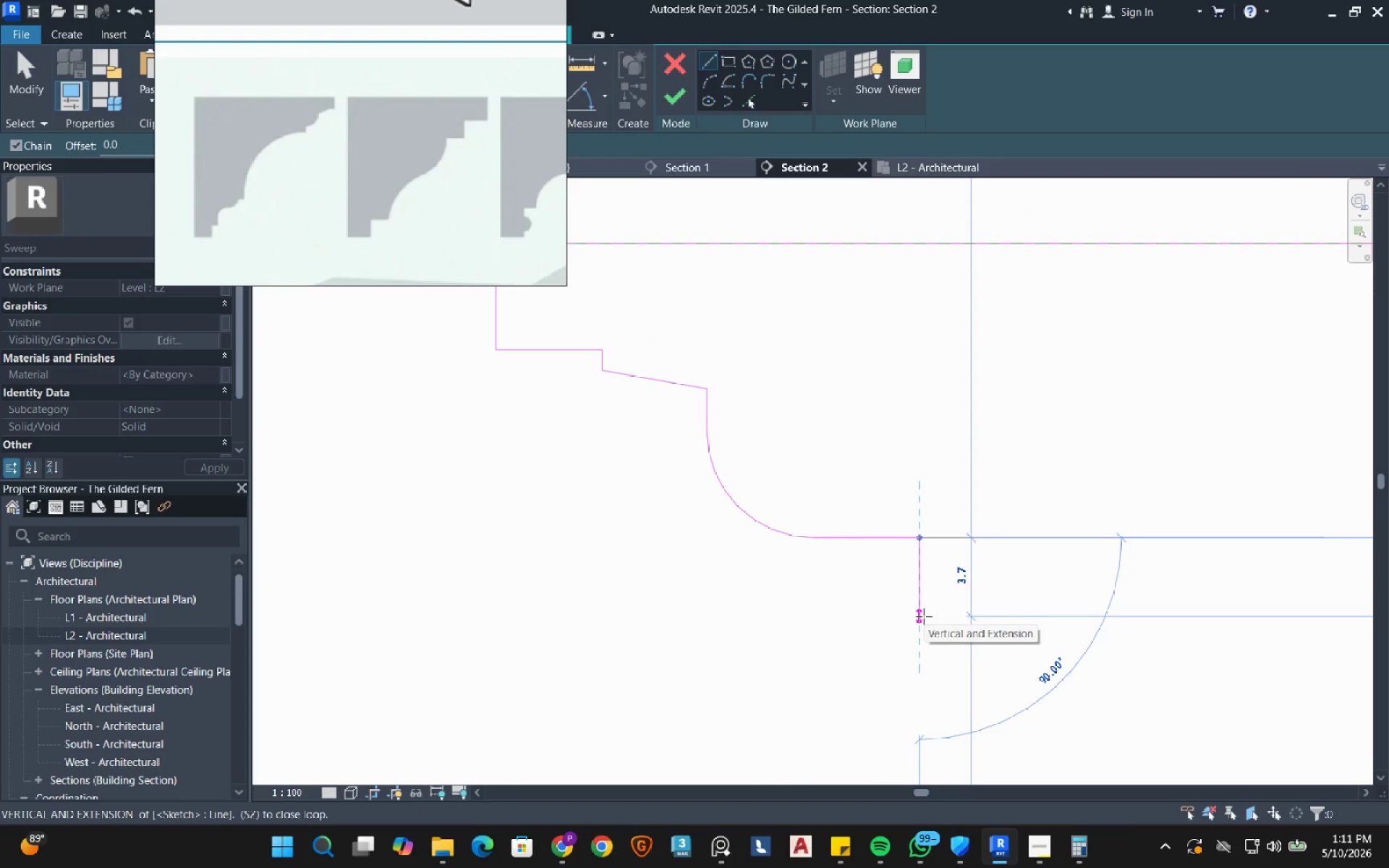 
wait(5.28)
 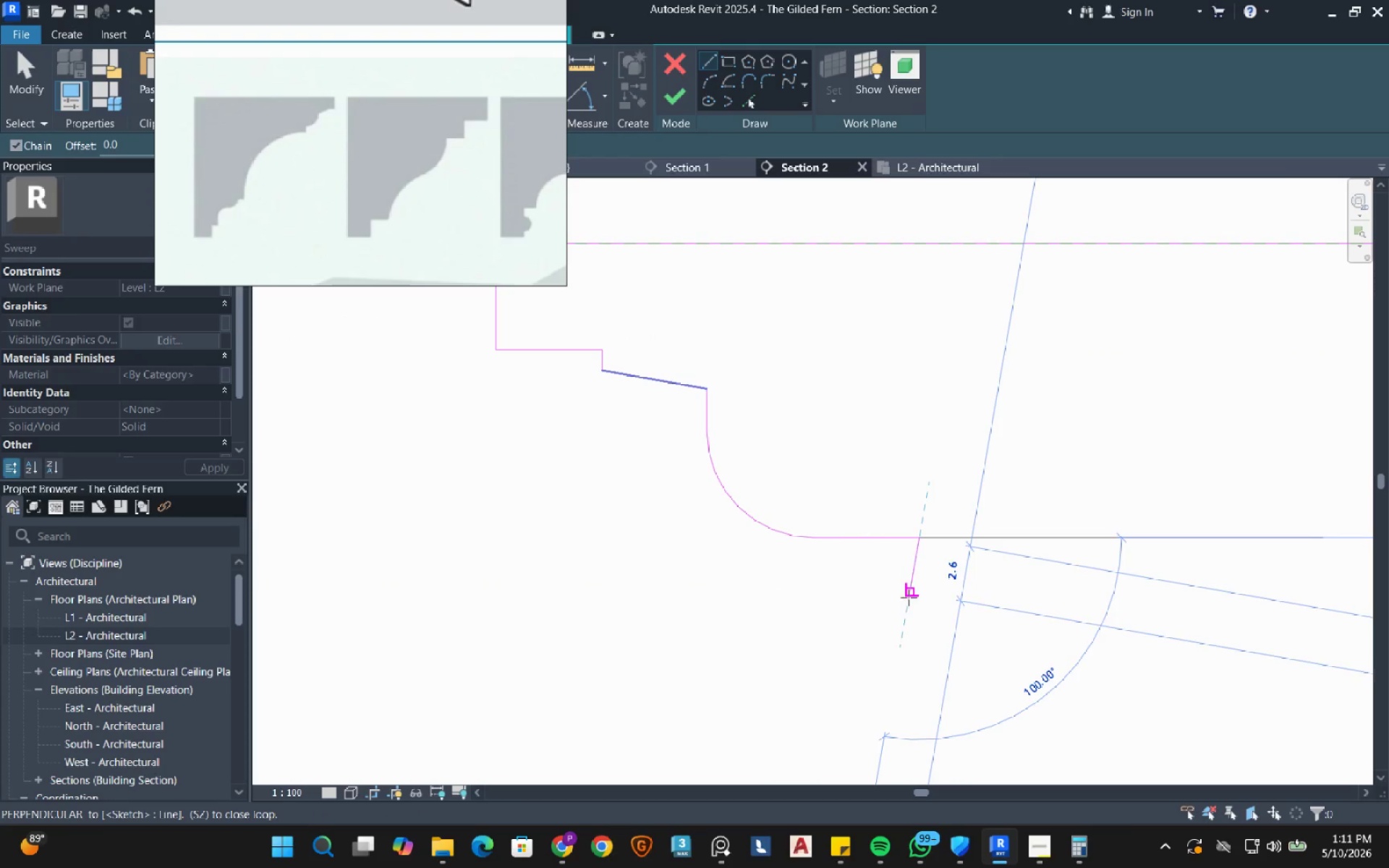 
key(Numpad5)
 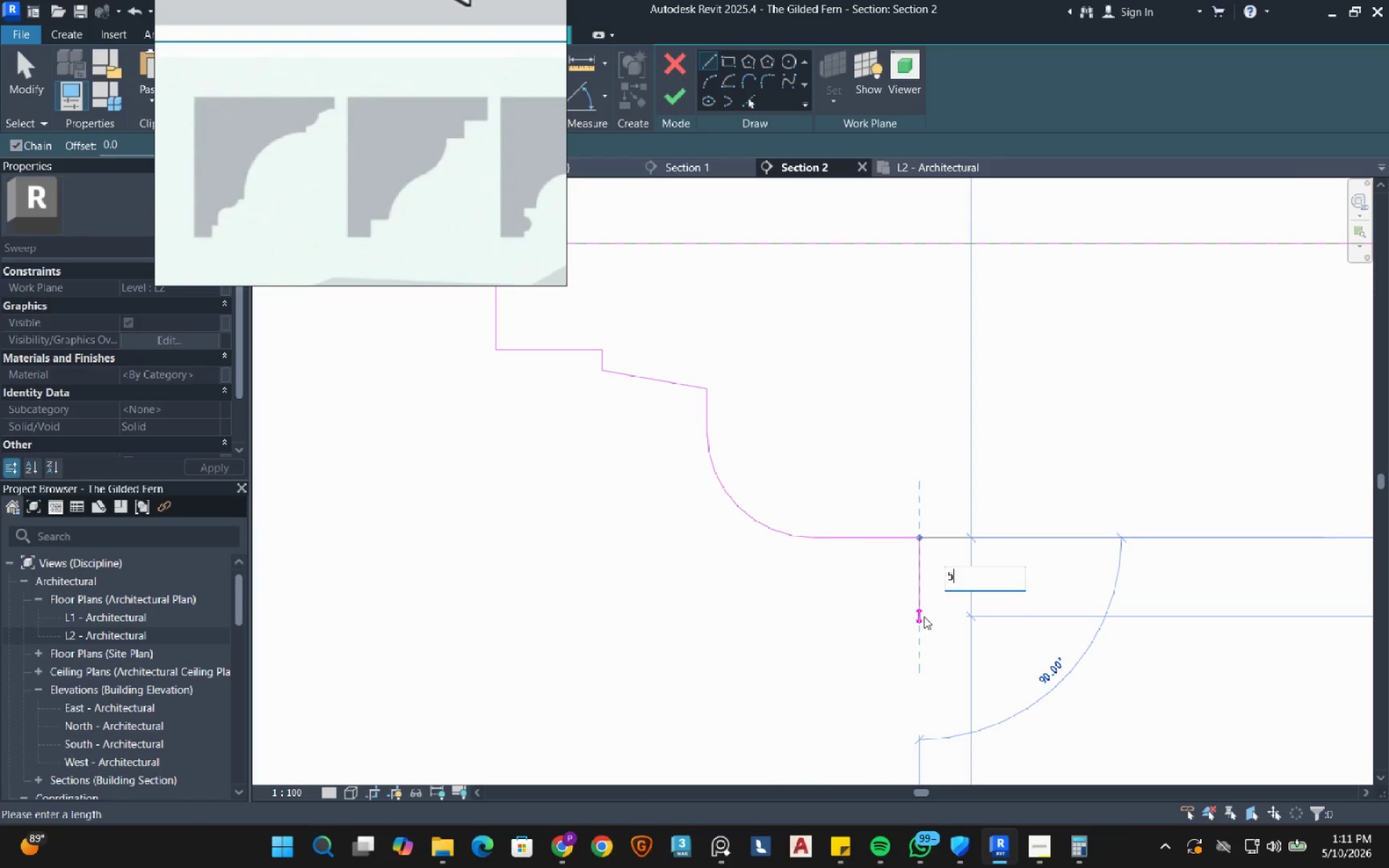 
key(NumpadEnter)
 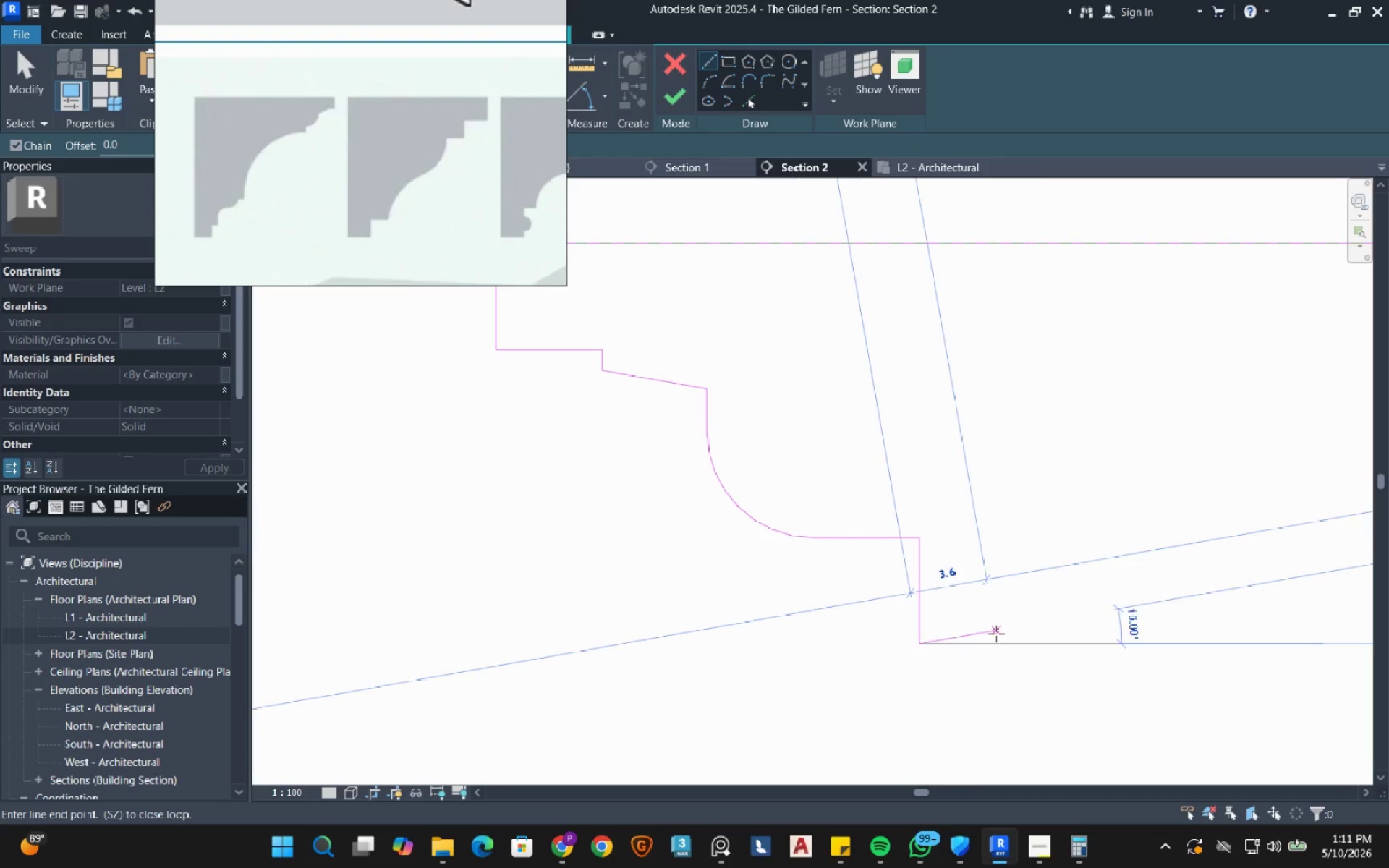 
scroll: coordinate [904, 602], scroll_direction: down, amount: 8.0
 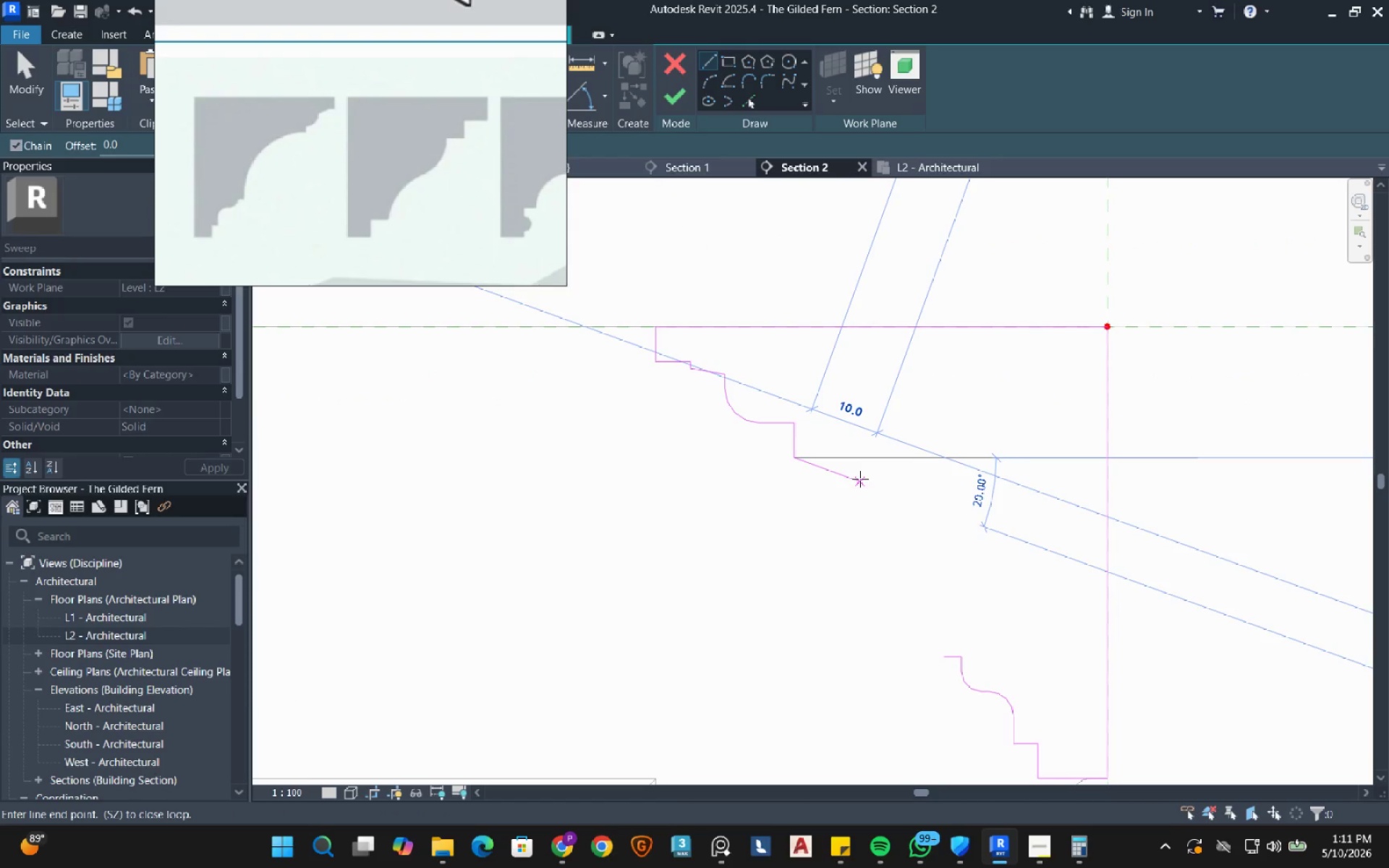 
key(Escape)
 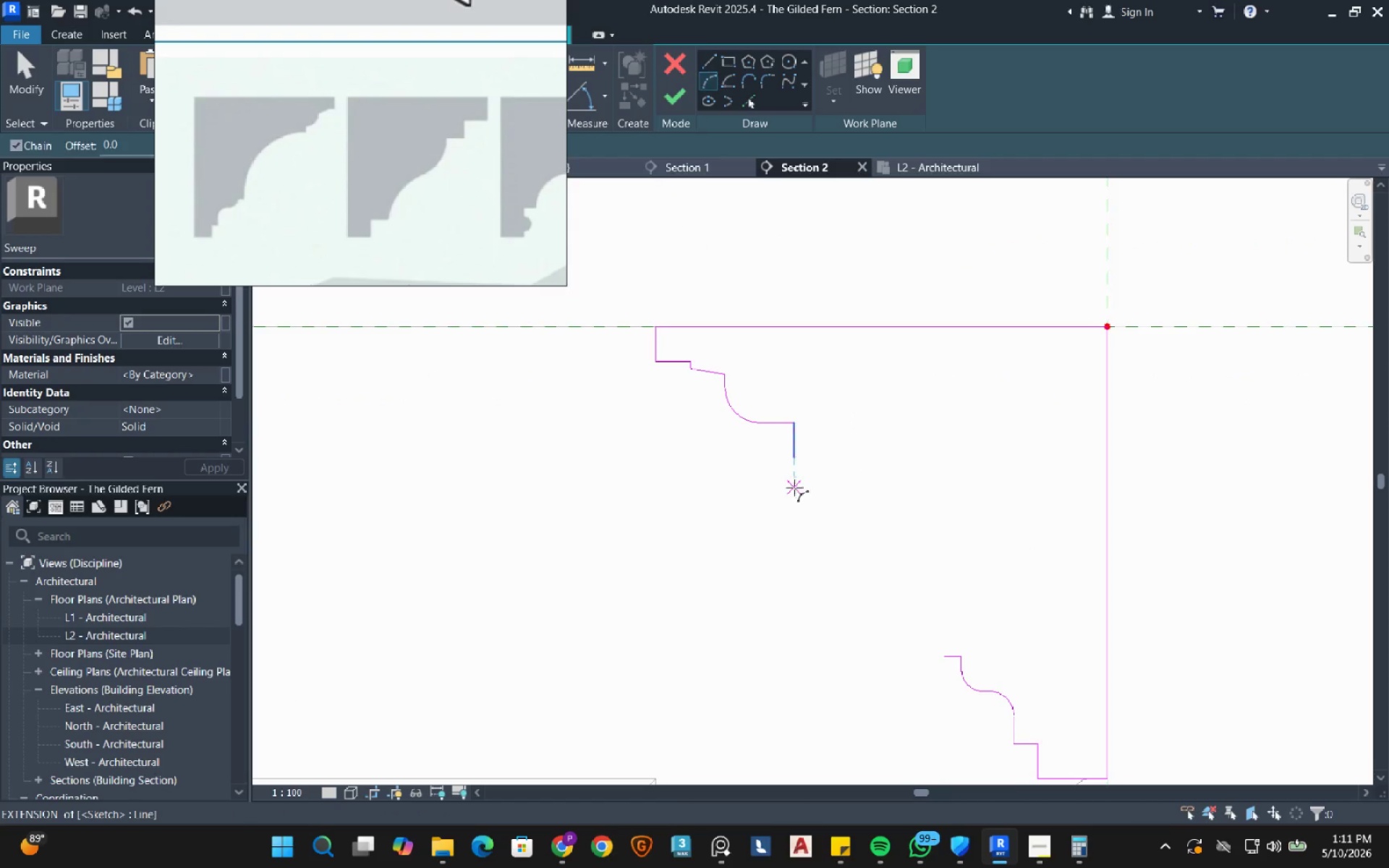 
left_click_drag(start_coordinate=[799, 456], to_coordinate=[808, 461])
 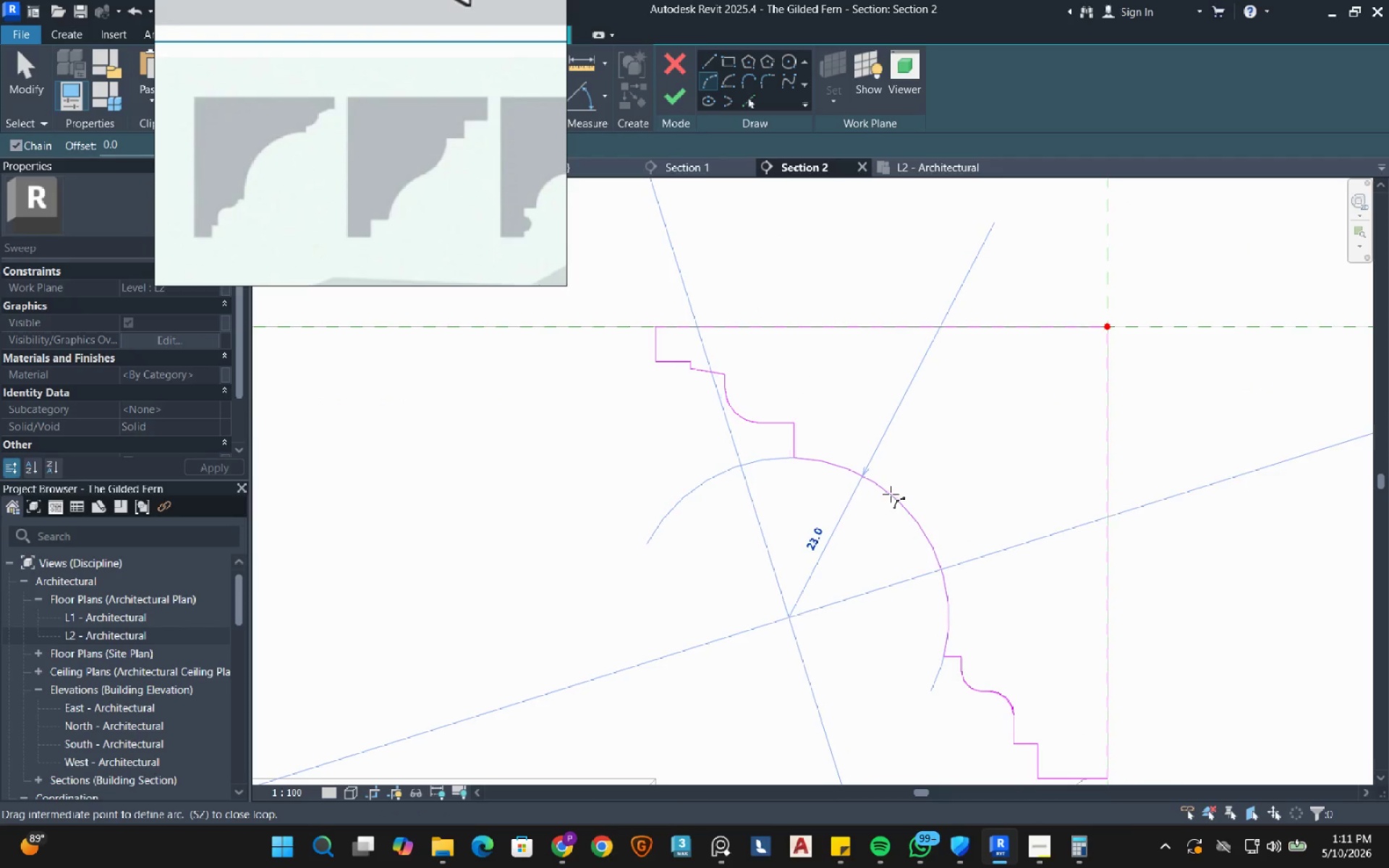 
left_click([891, 494])
 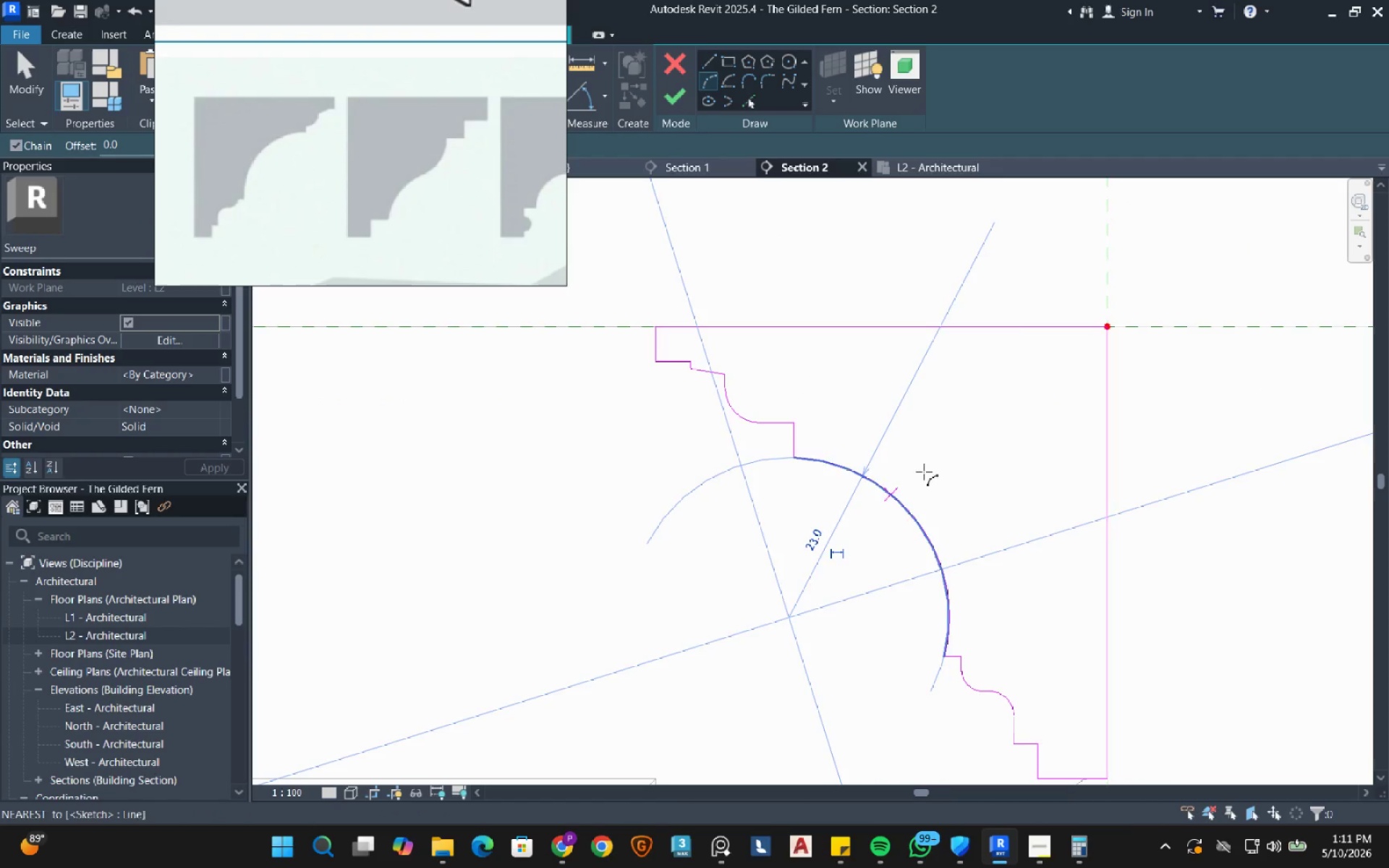 
key(Escape)
 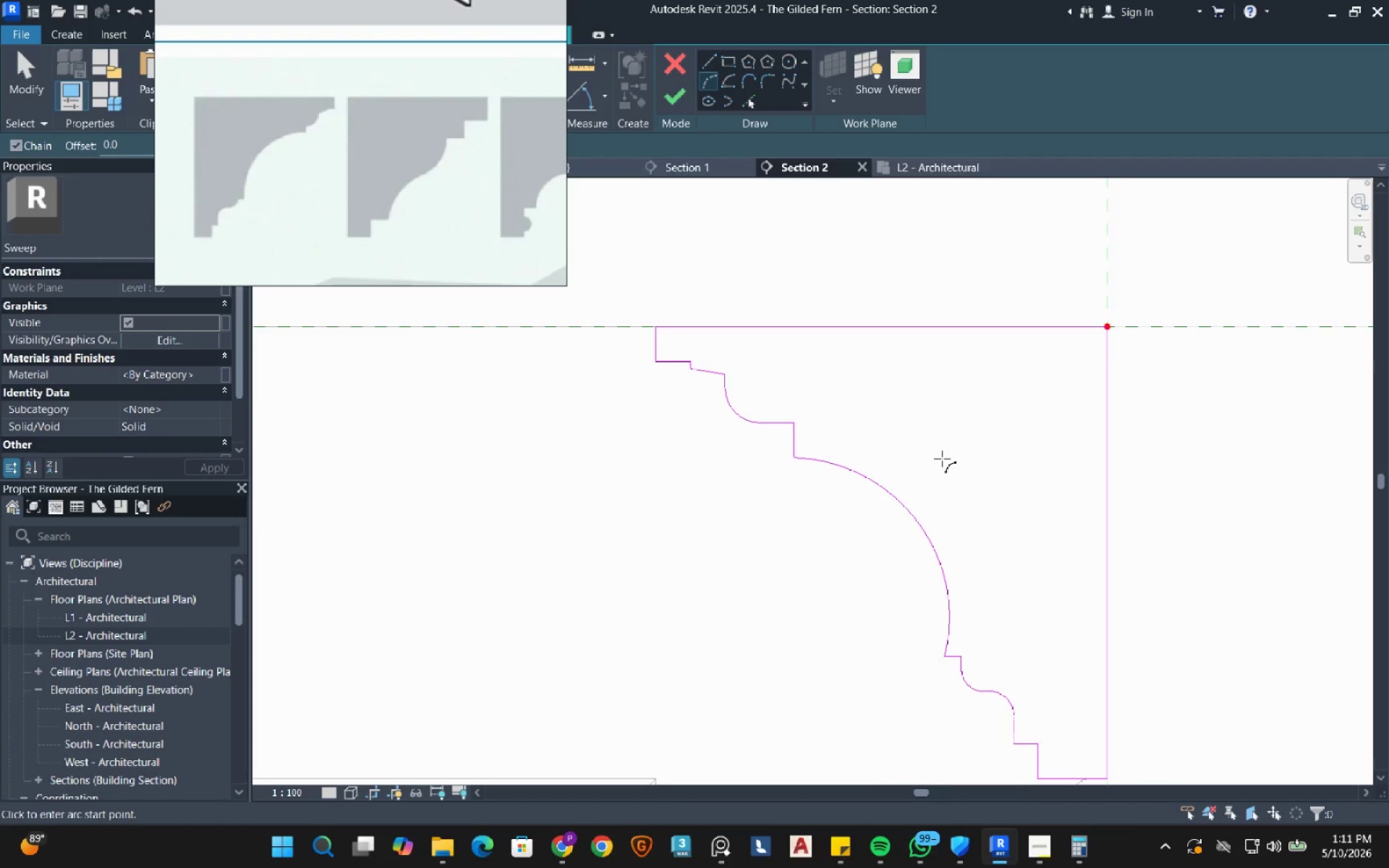 
scroll: coordinate [940, 461], scroll_direction: down, amount: 3.0
 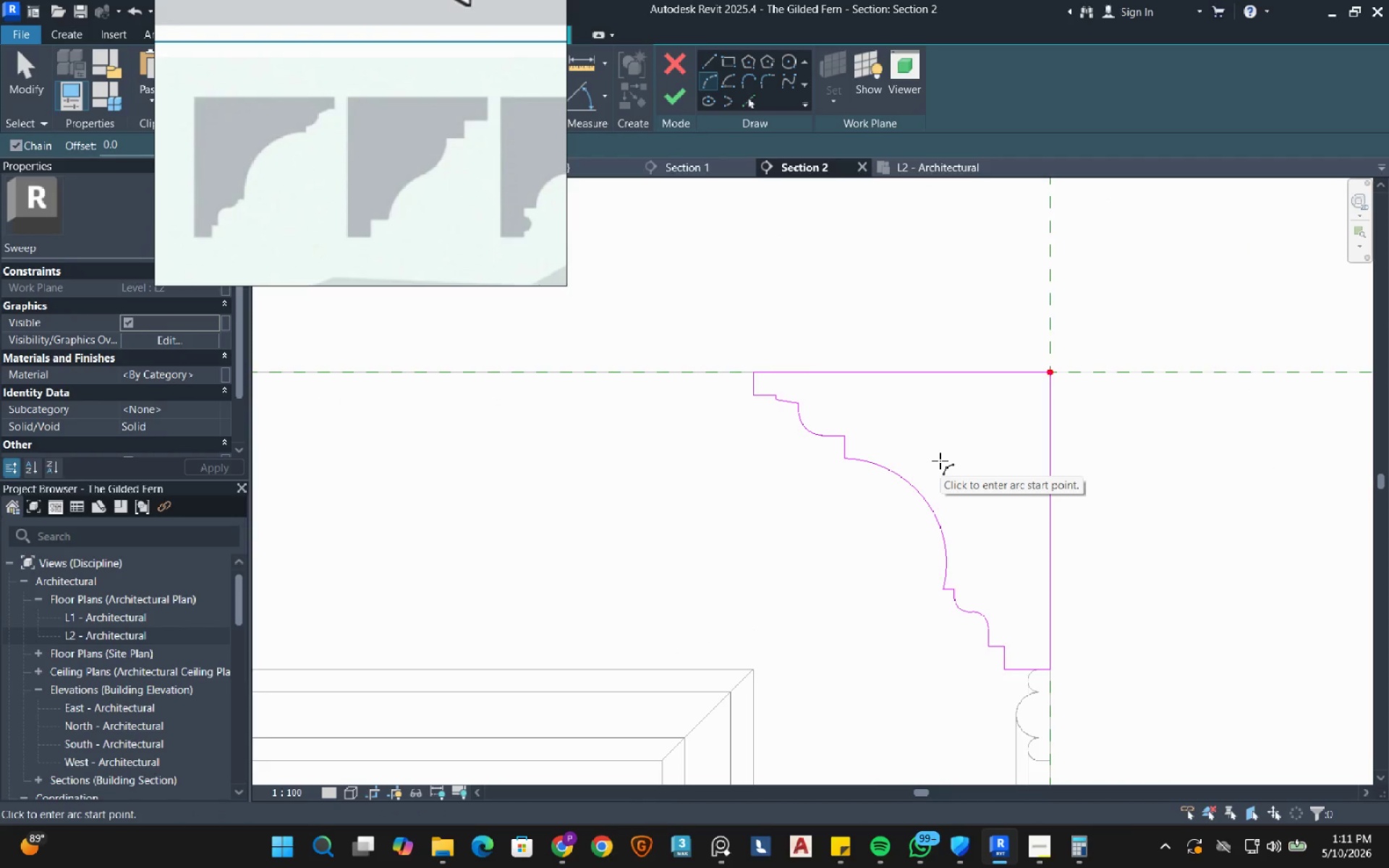 
key(Escape)
 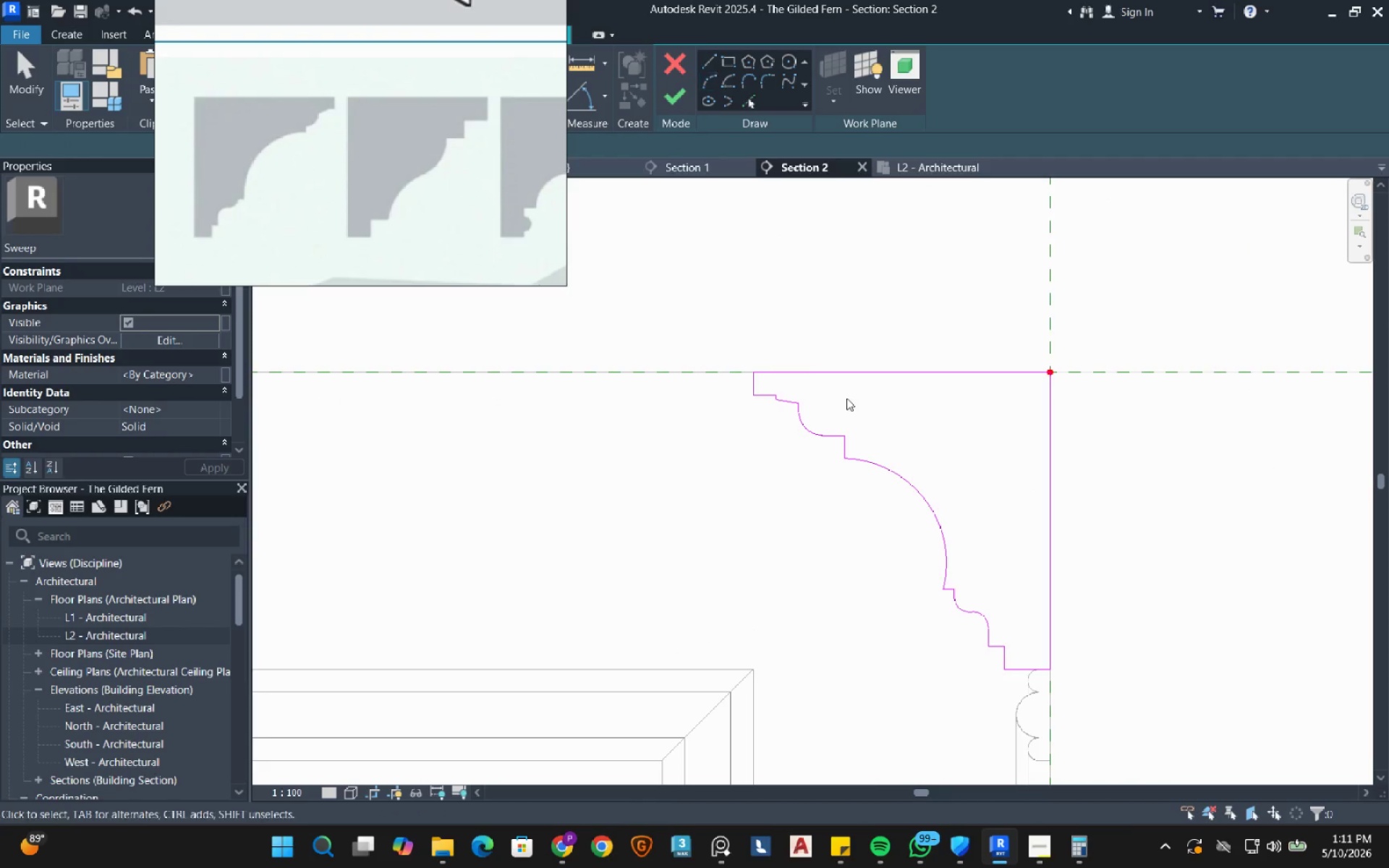 
key(Escape)
 